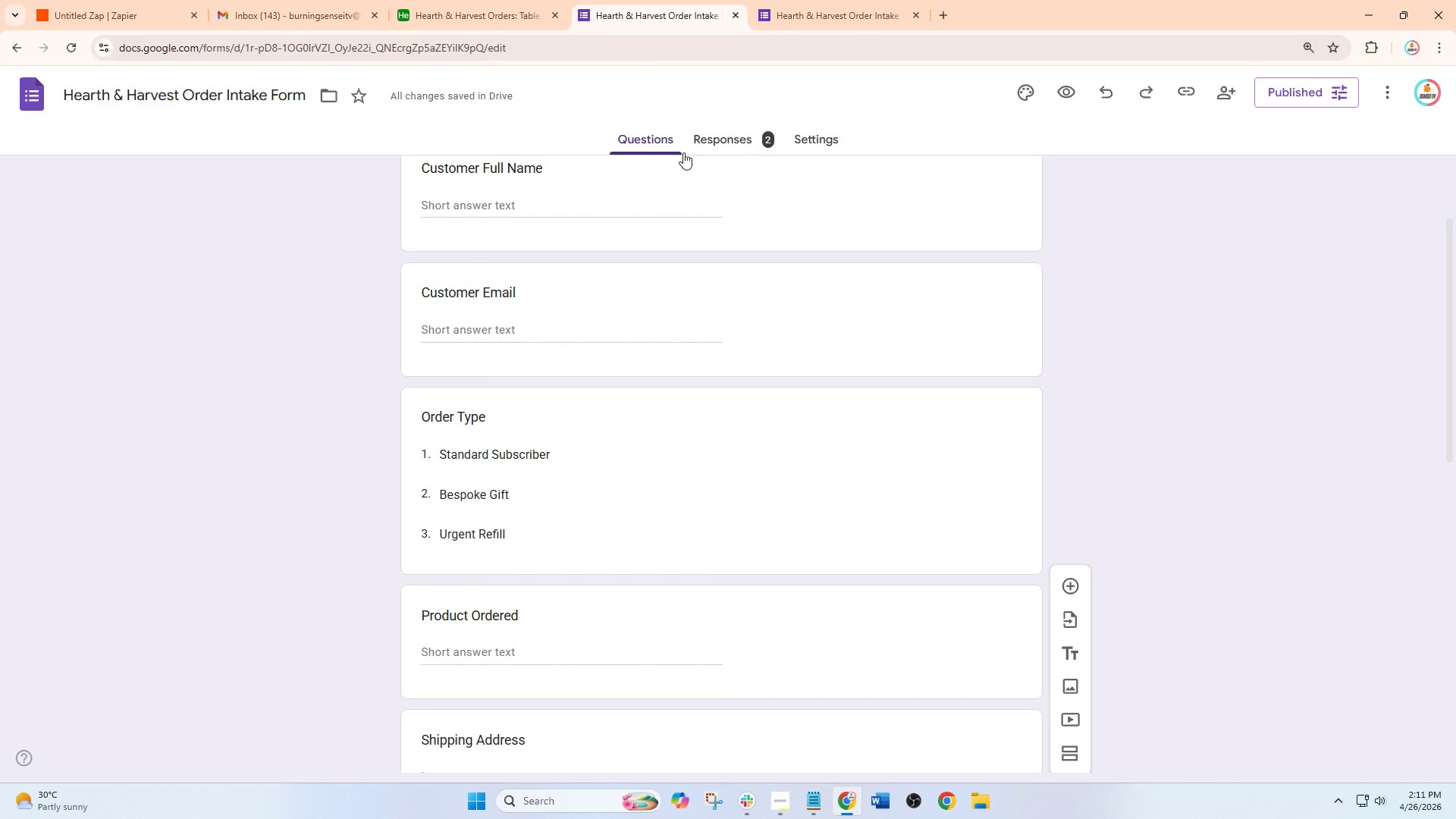 
scroll: coordinate [607, 278], scroll_direction: up, amount: 7.0
 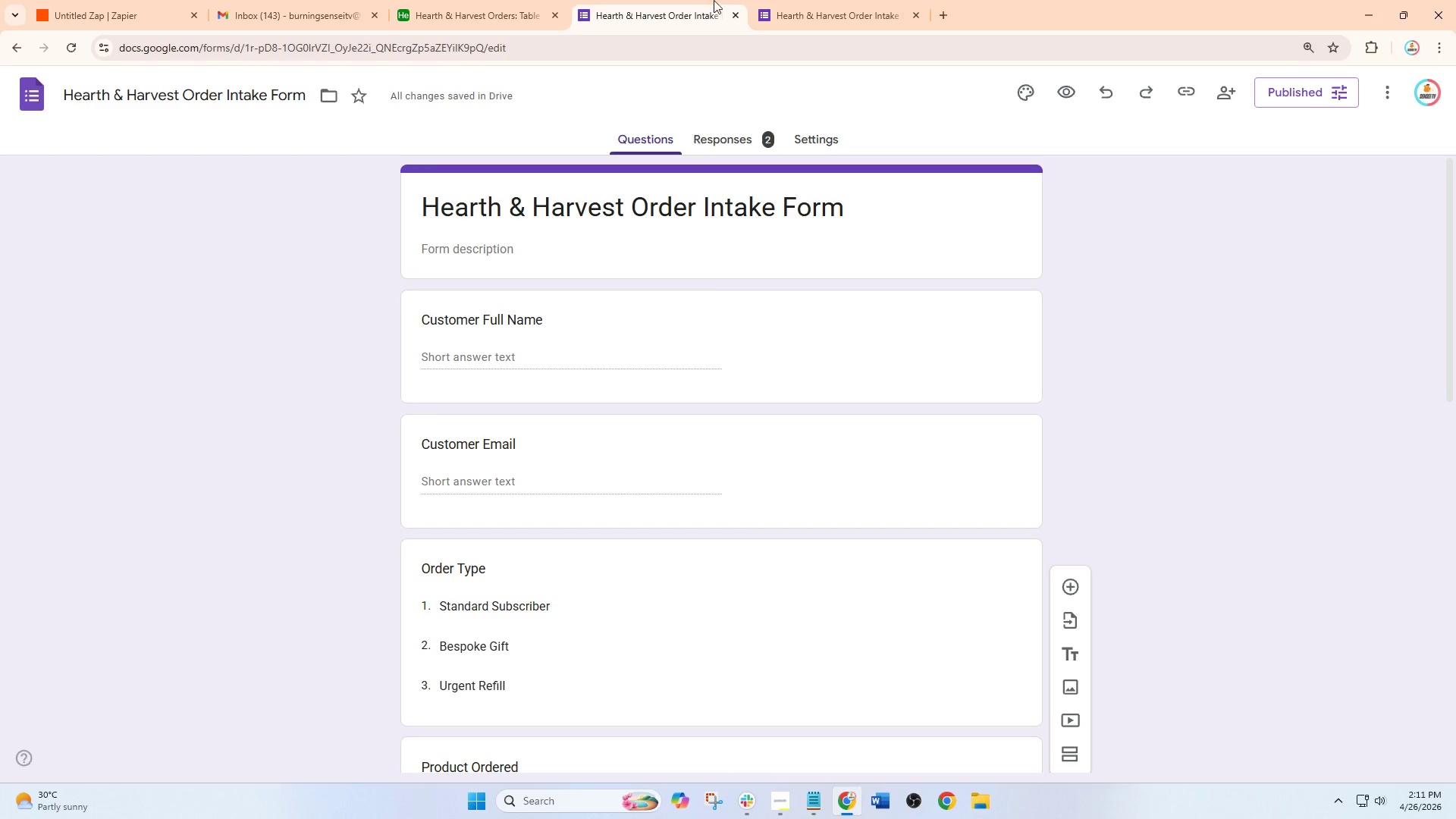 
double_click([526, 0])
 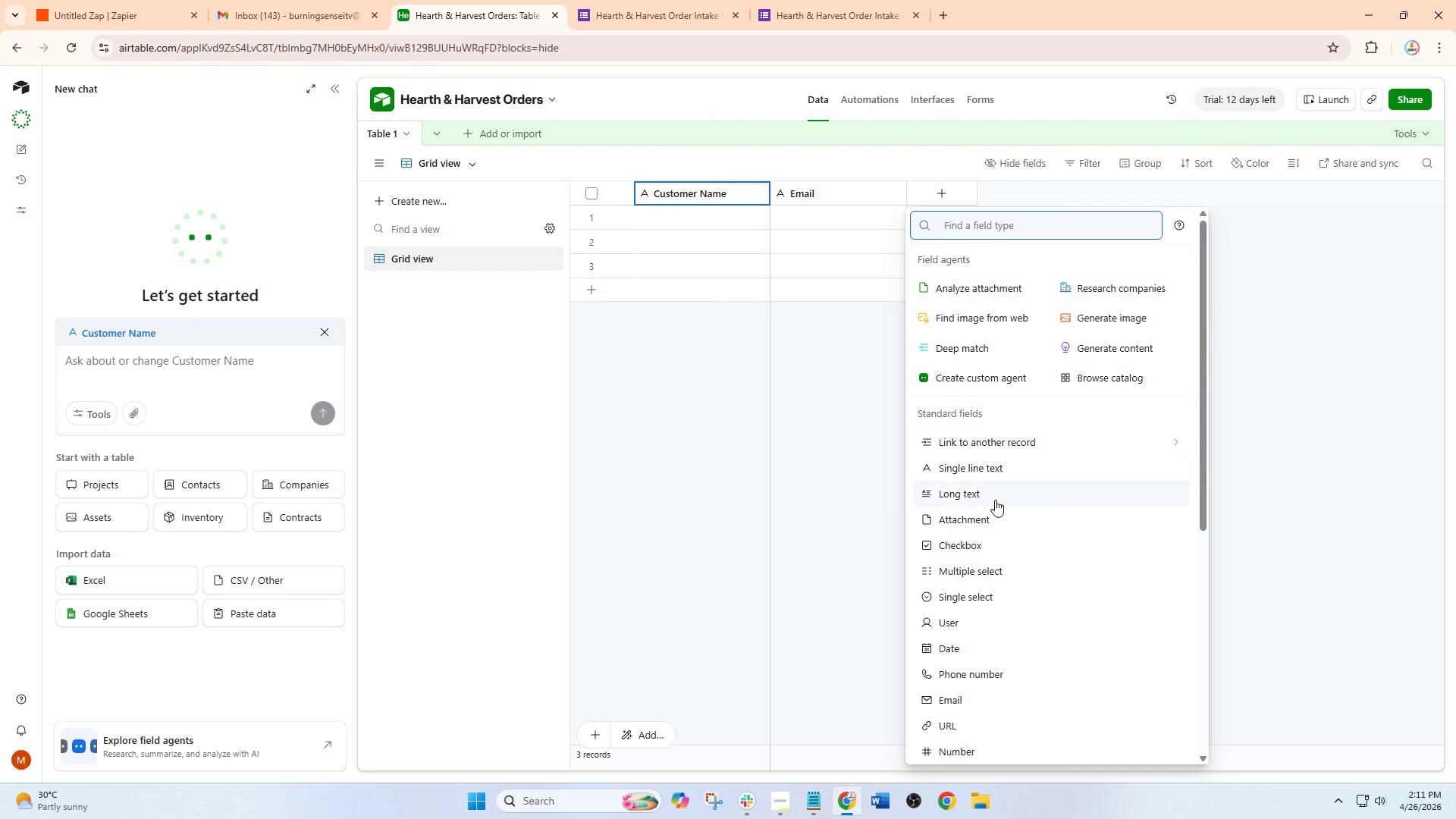 
wait(6.28)
 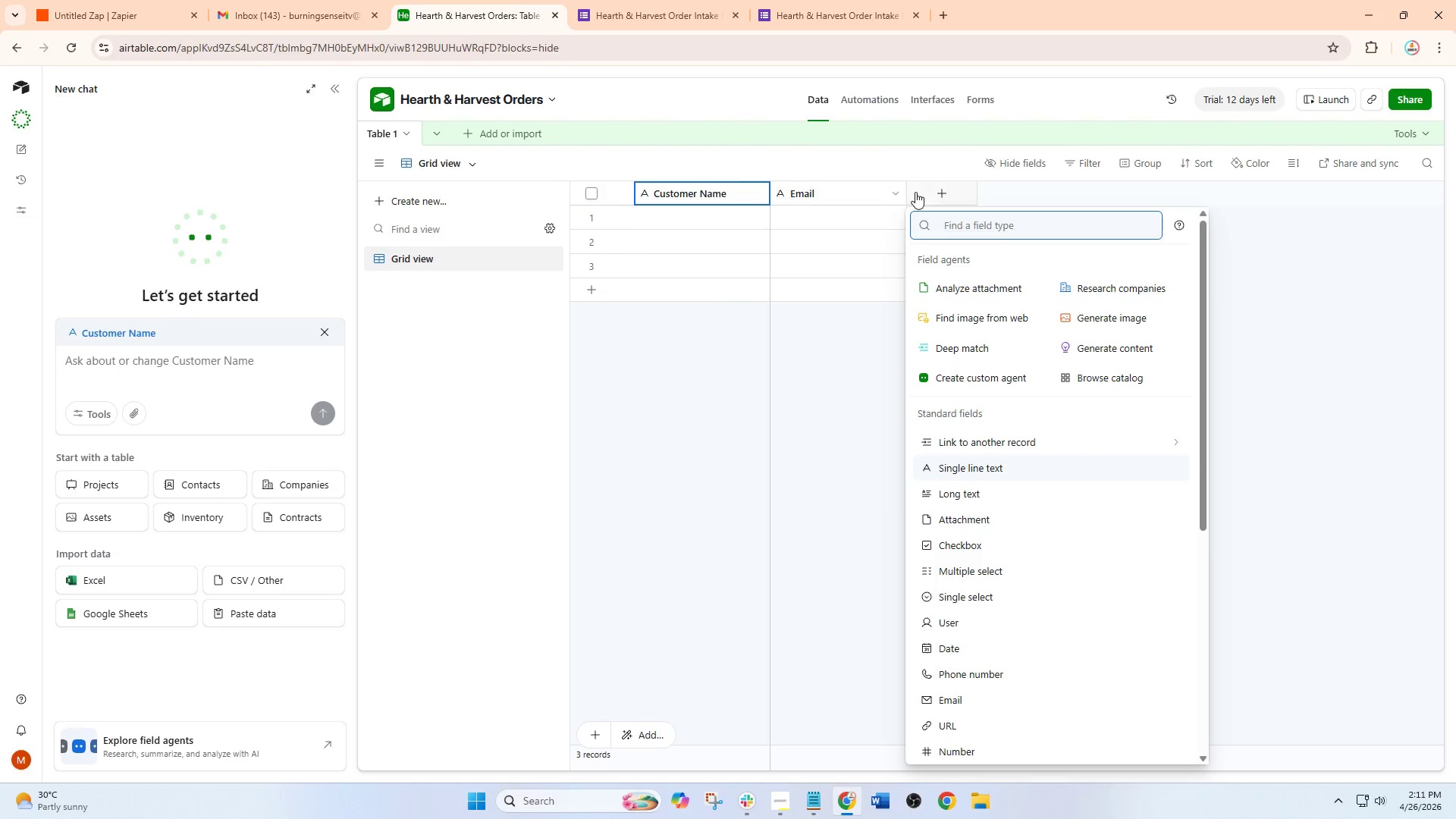 
left_click([983, 597])
 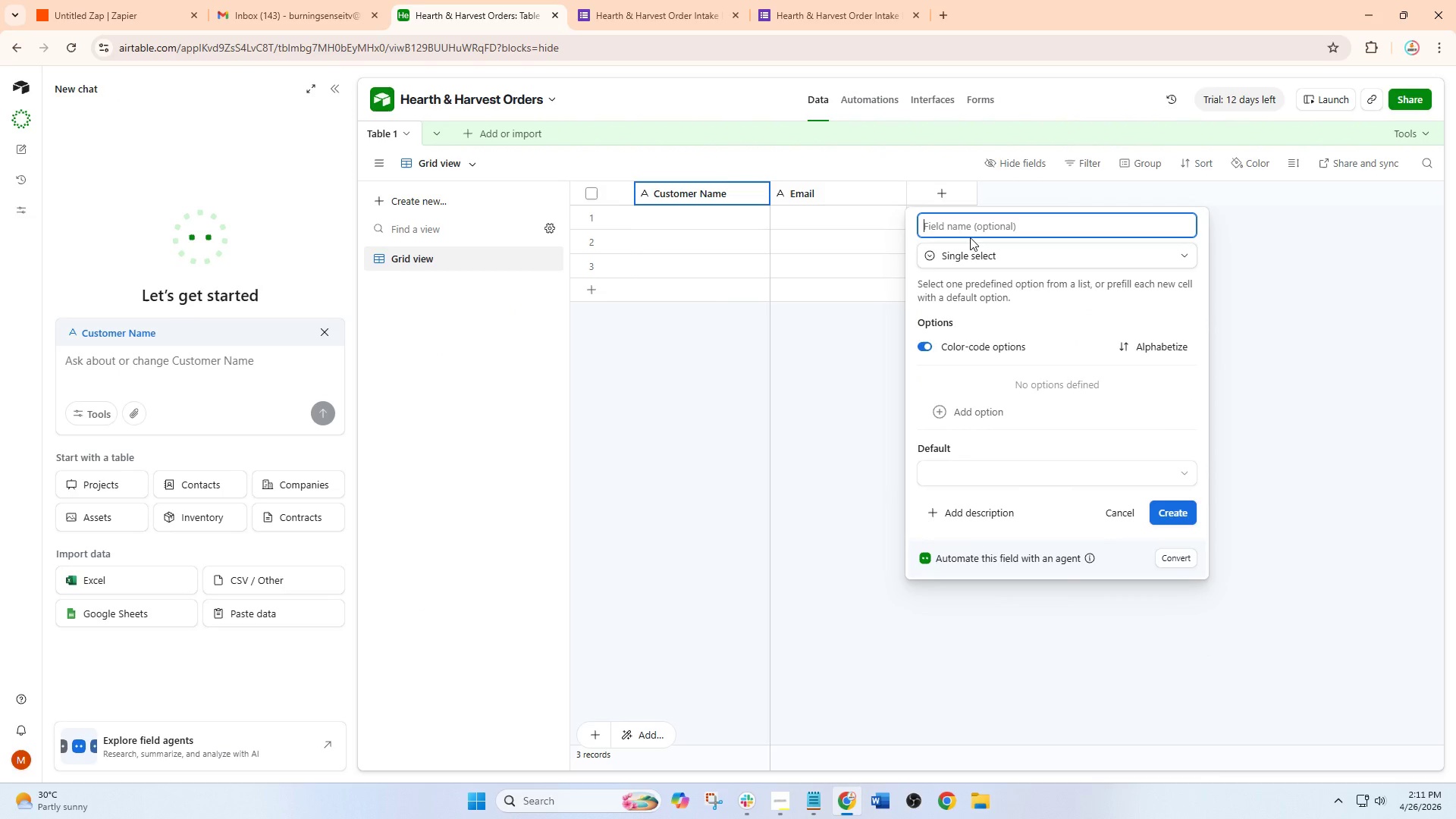 
type(Order Type)
 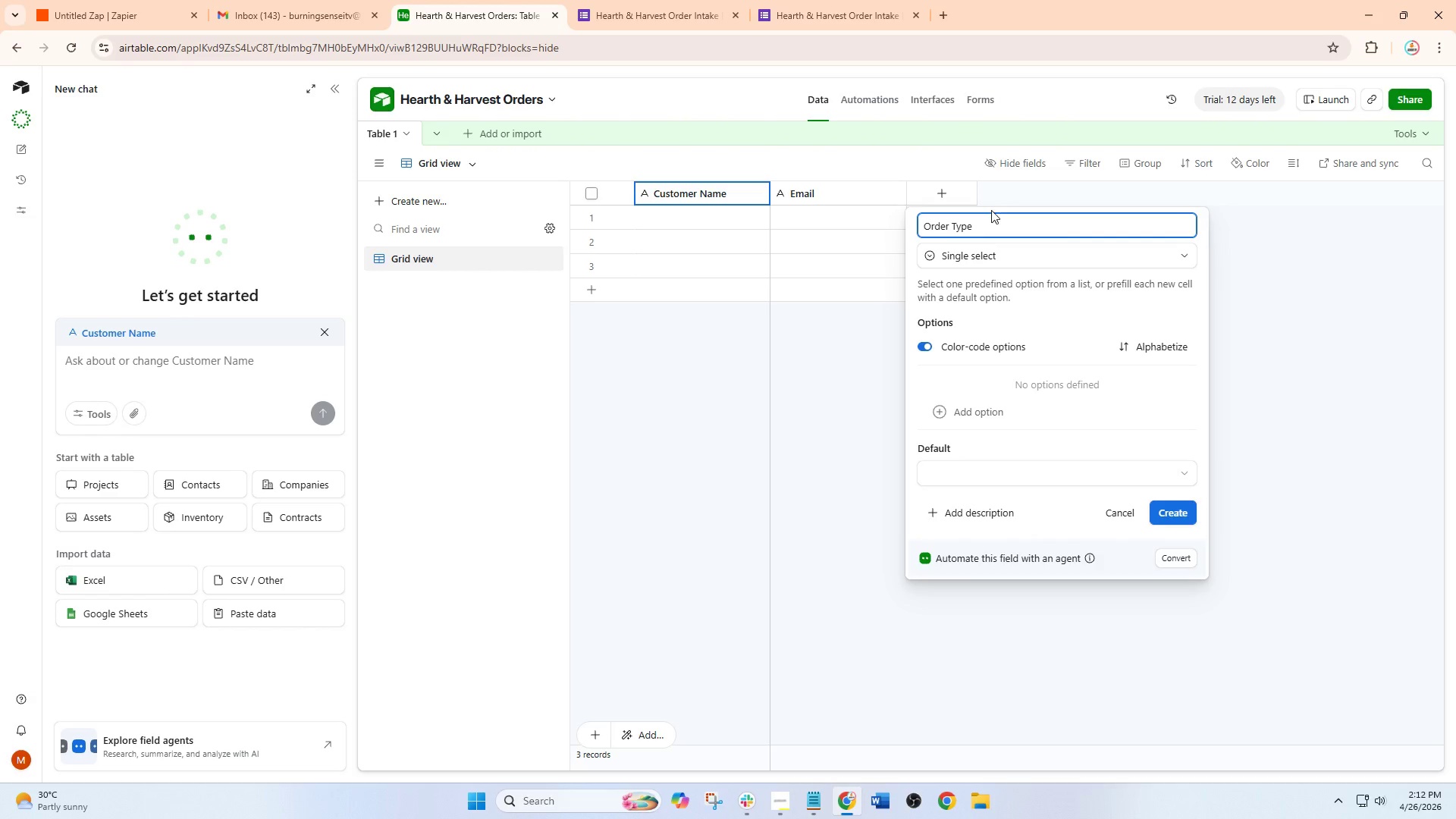 
left_click([989, 407])
 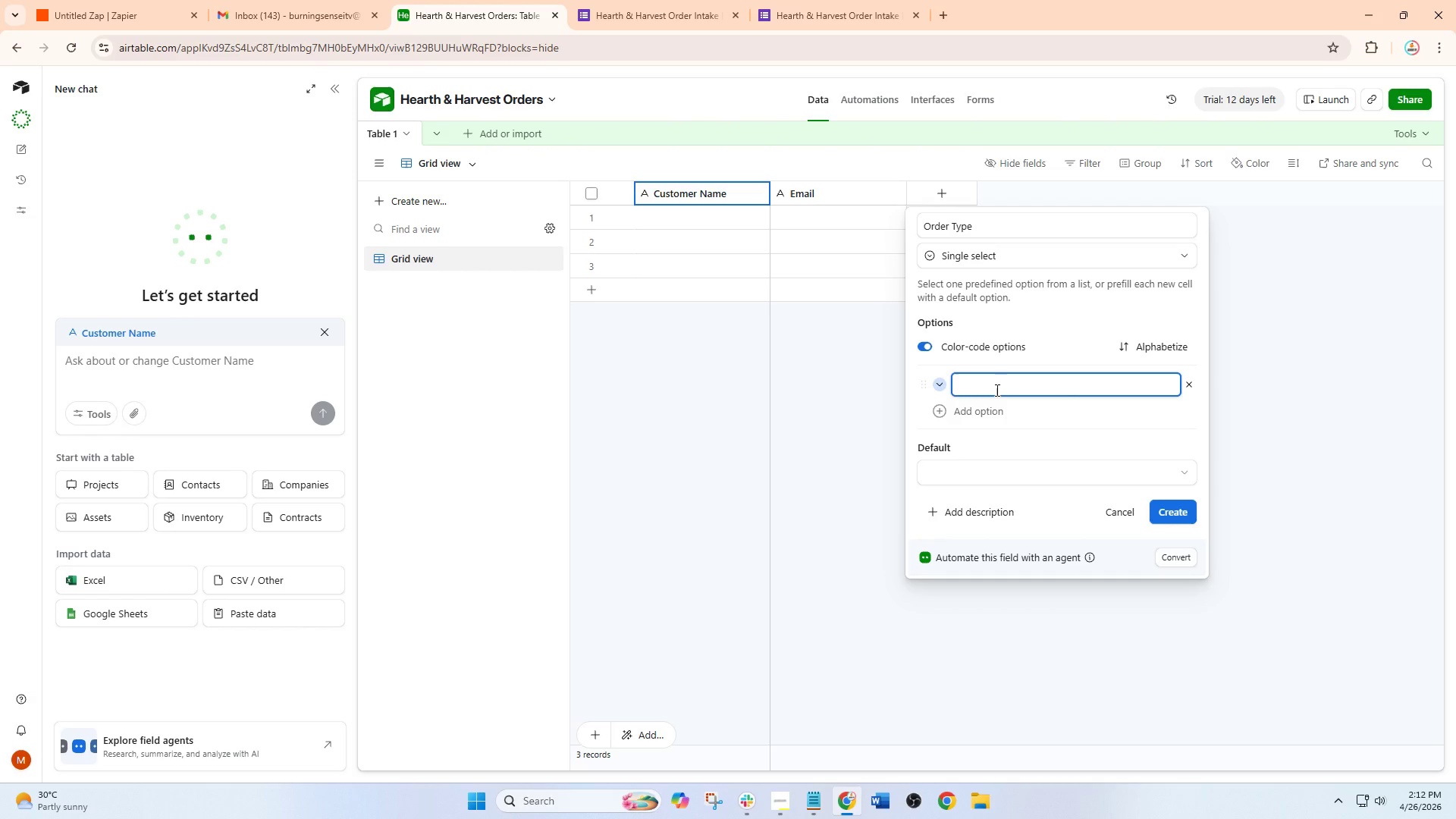 
left_click([996, 390])
 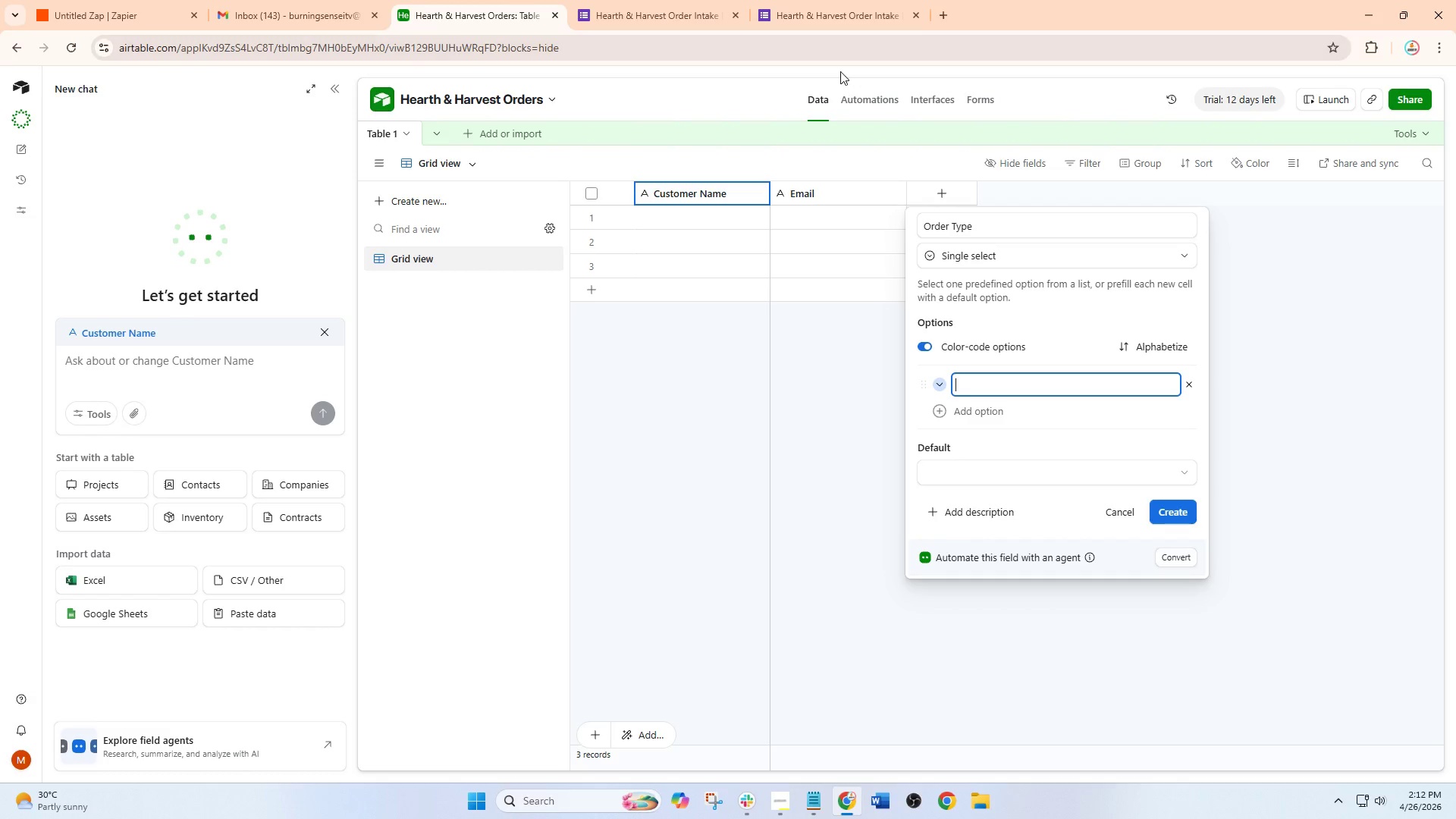 
left_click([704, 0])
 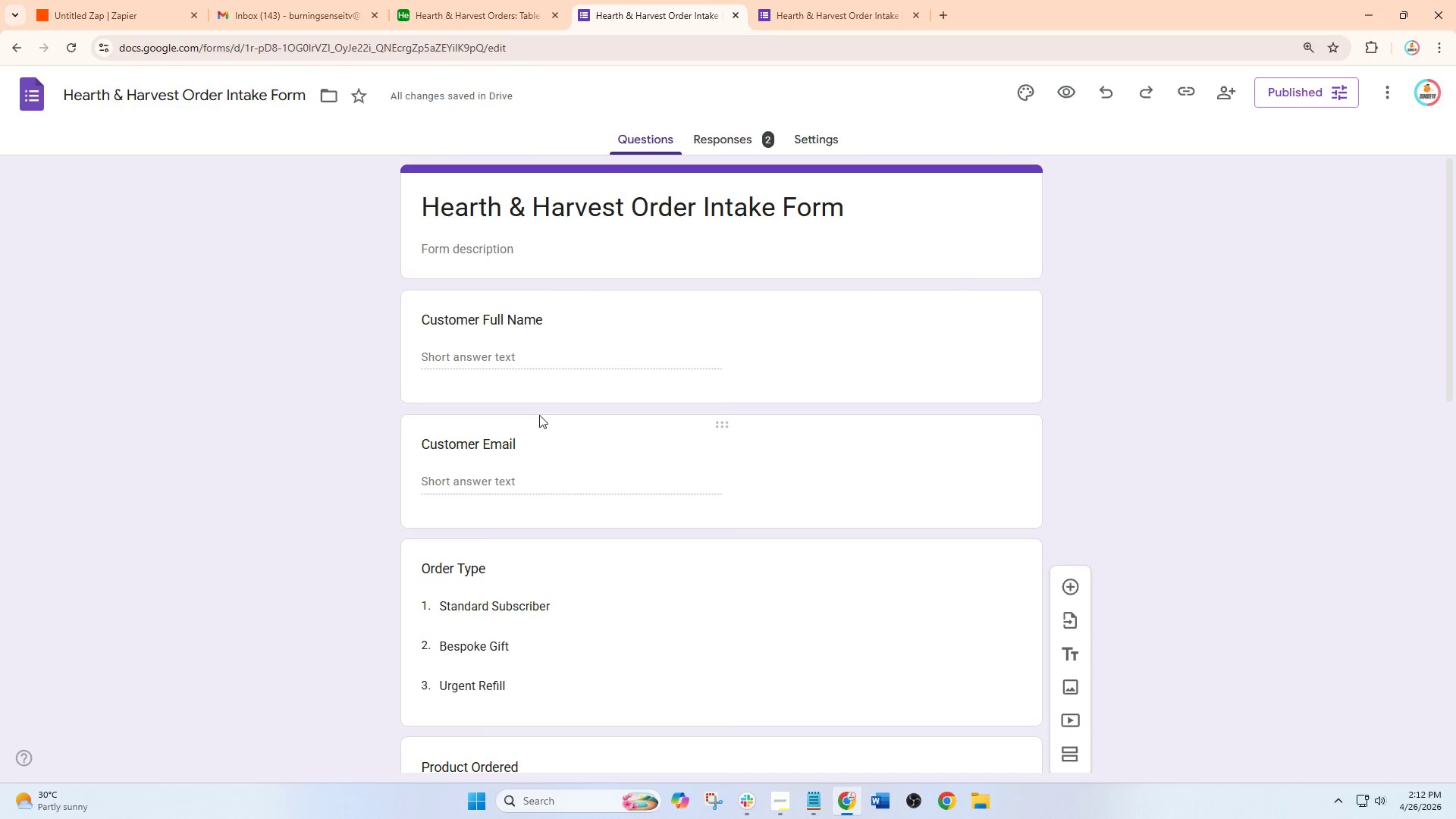 
left_click([532, 452])
 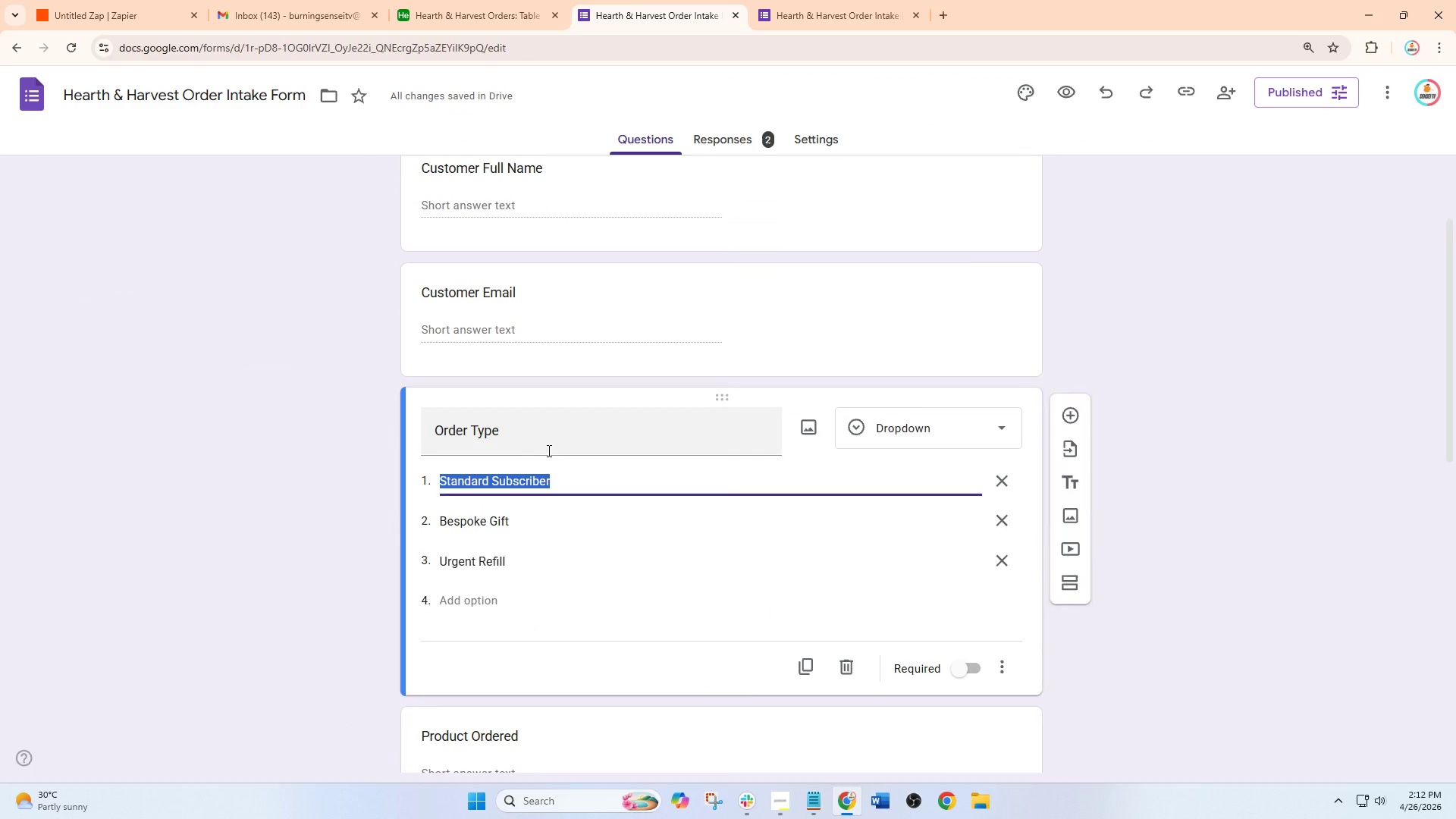 
scroll: coordinate [541, 435], scroll_direction: down, amount: 2.0
 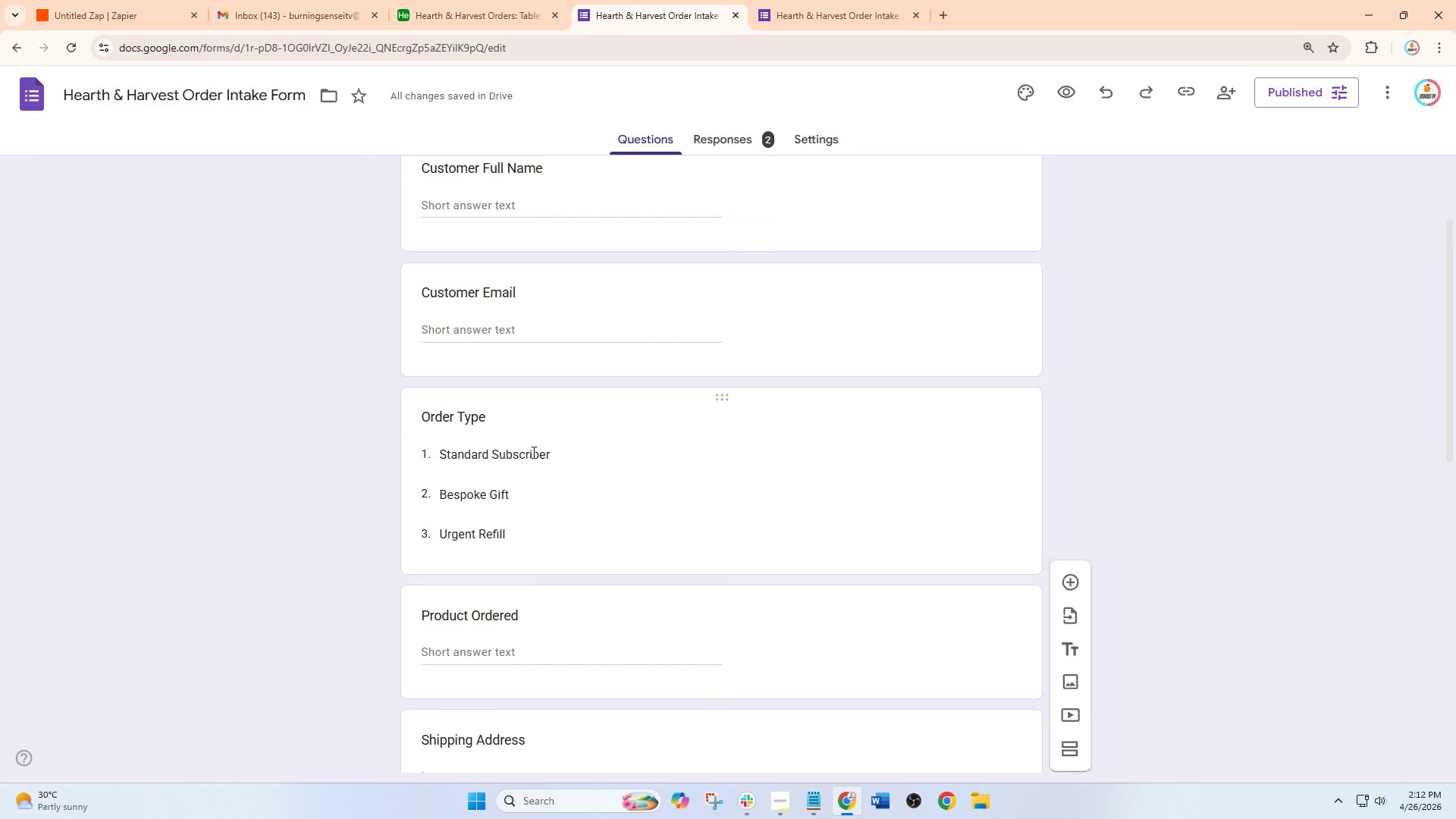 
key(Control+C)
 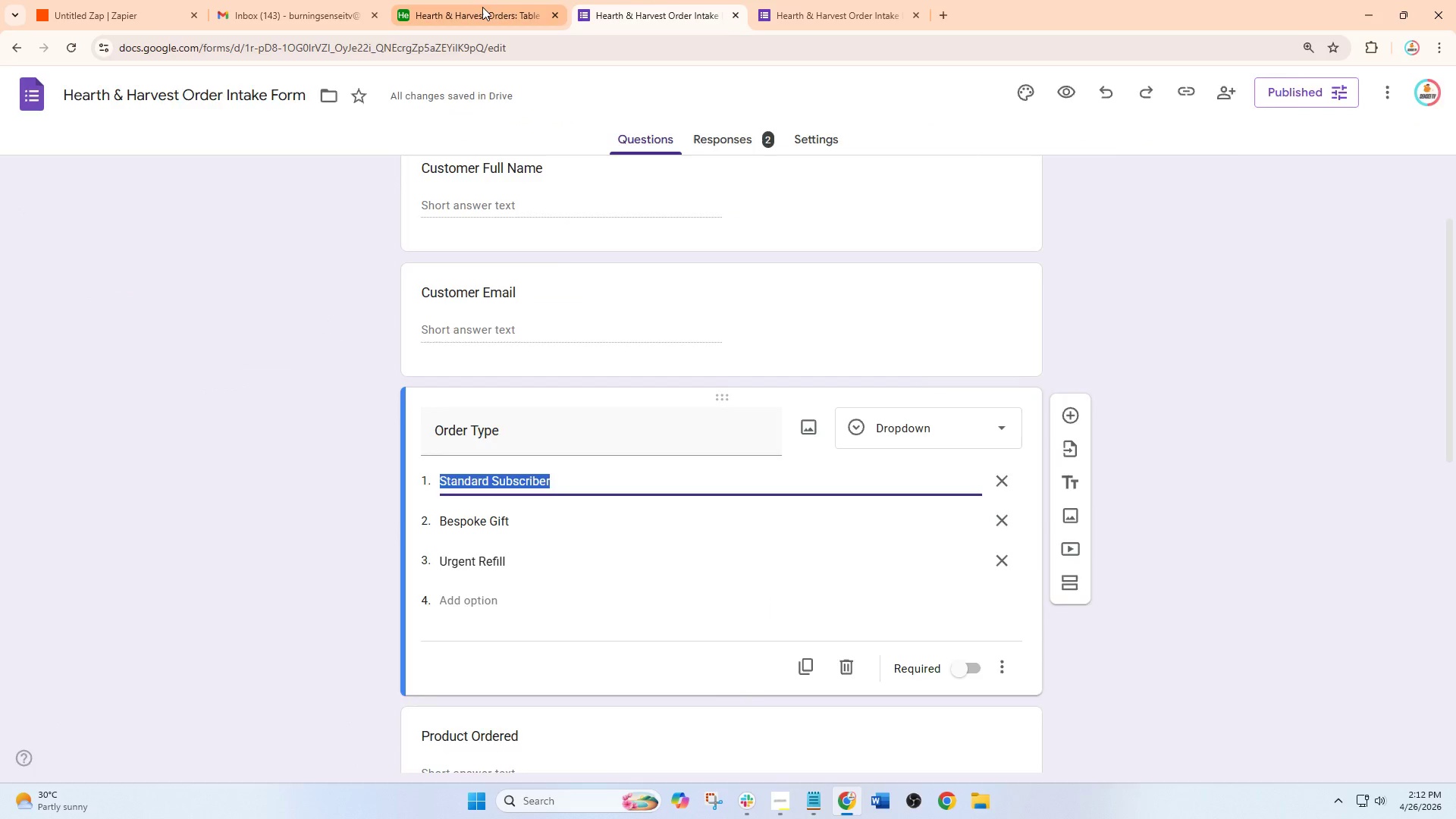 
left_click([482, 7])
 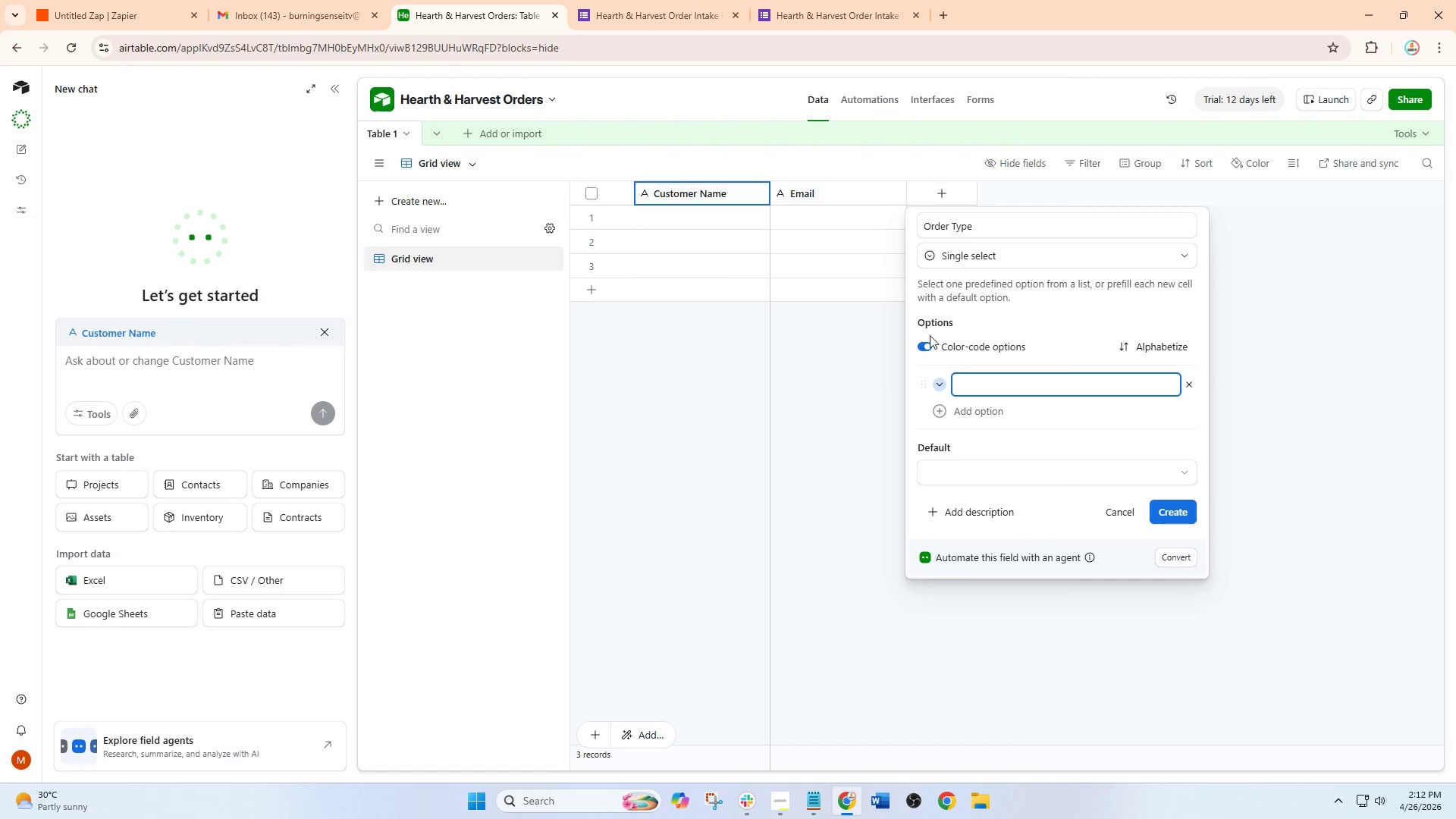 
key(Control+V)
 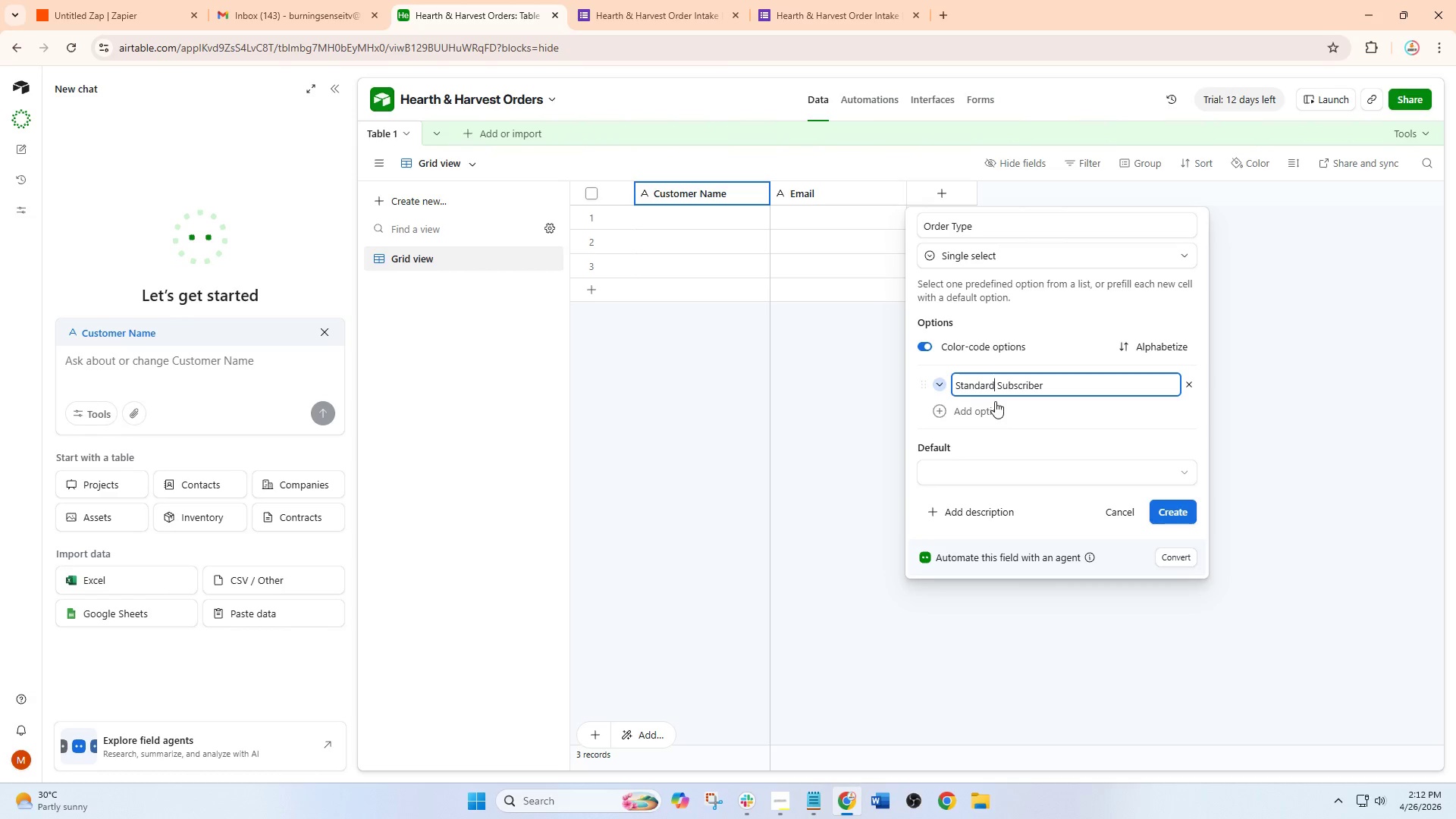 
double_click([995, 416])
 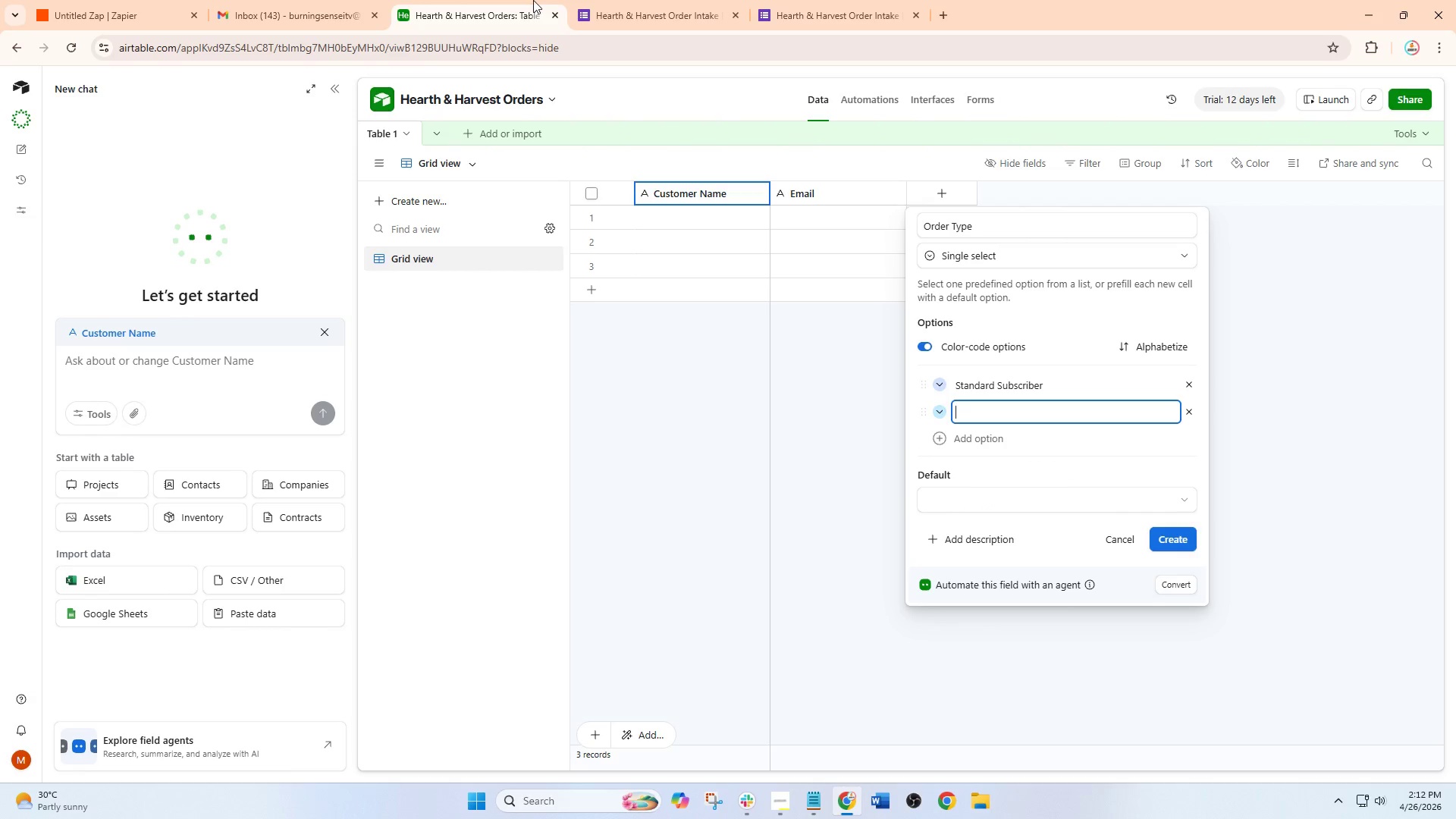 
double_click([657, 0])
 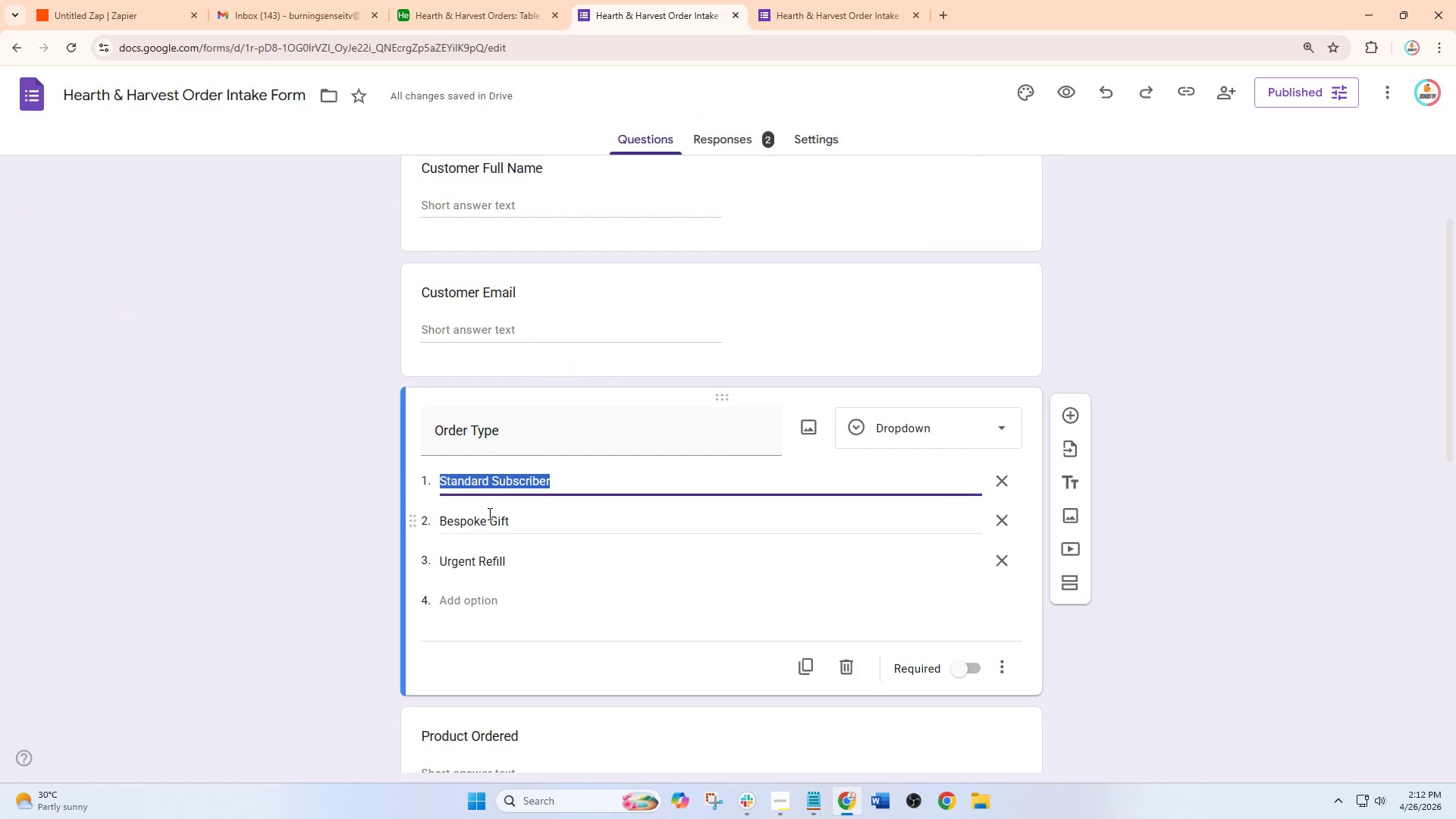 
left_click([491, 513])
 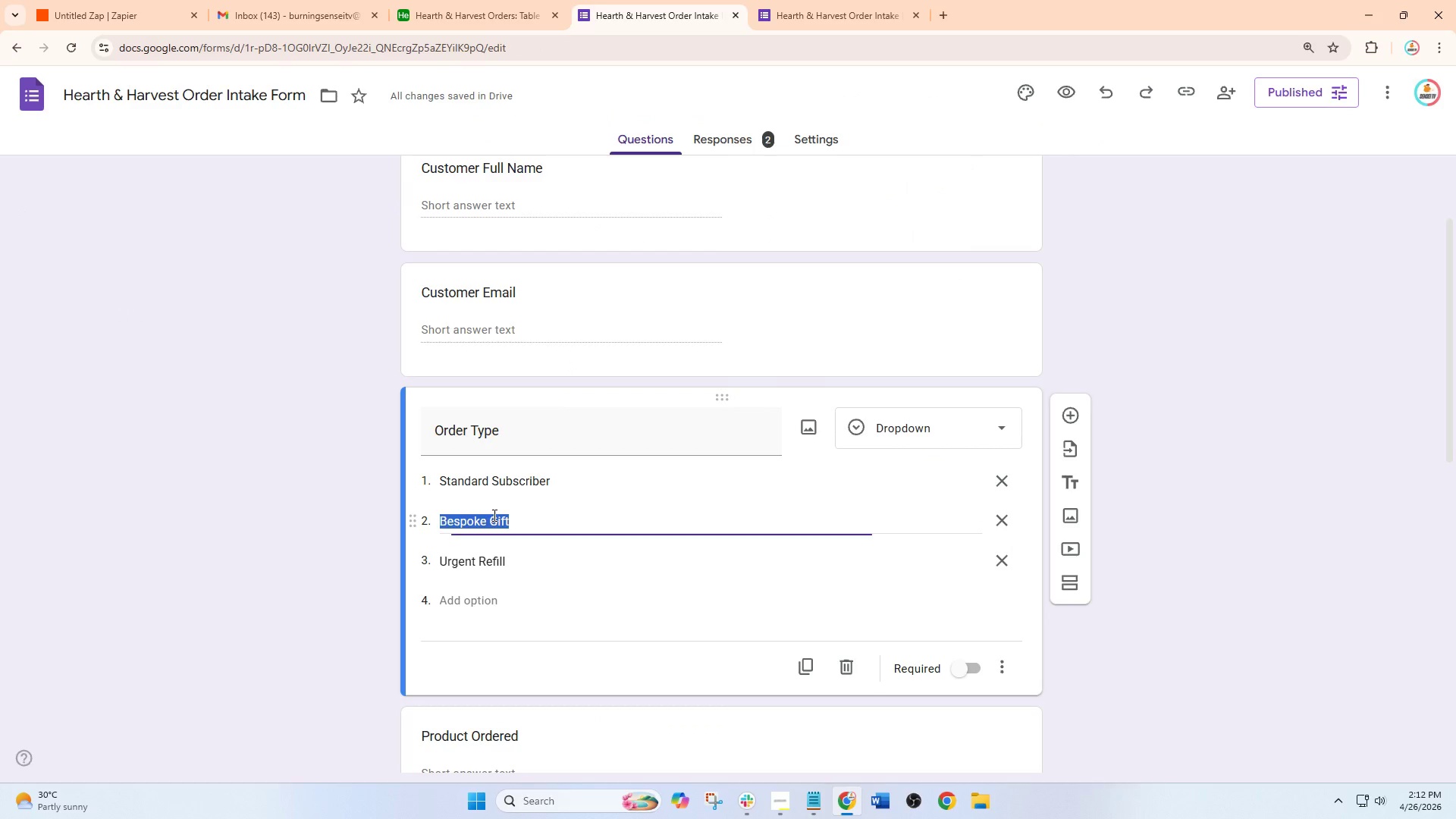 
key(Control+C)
 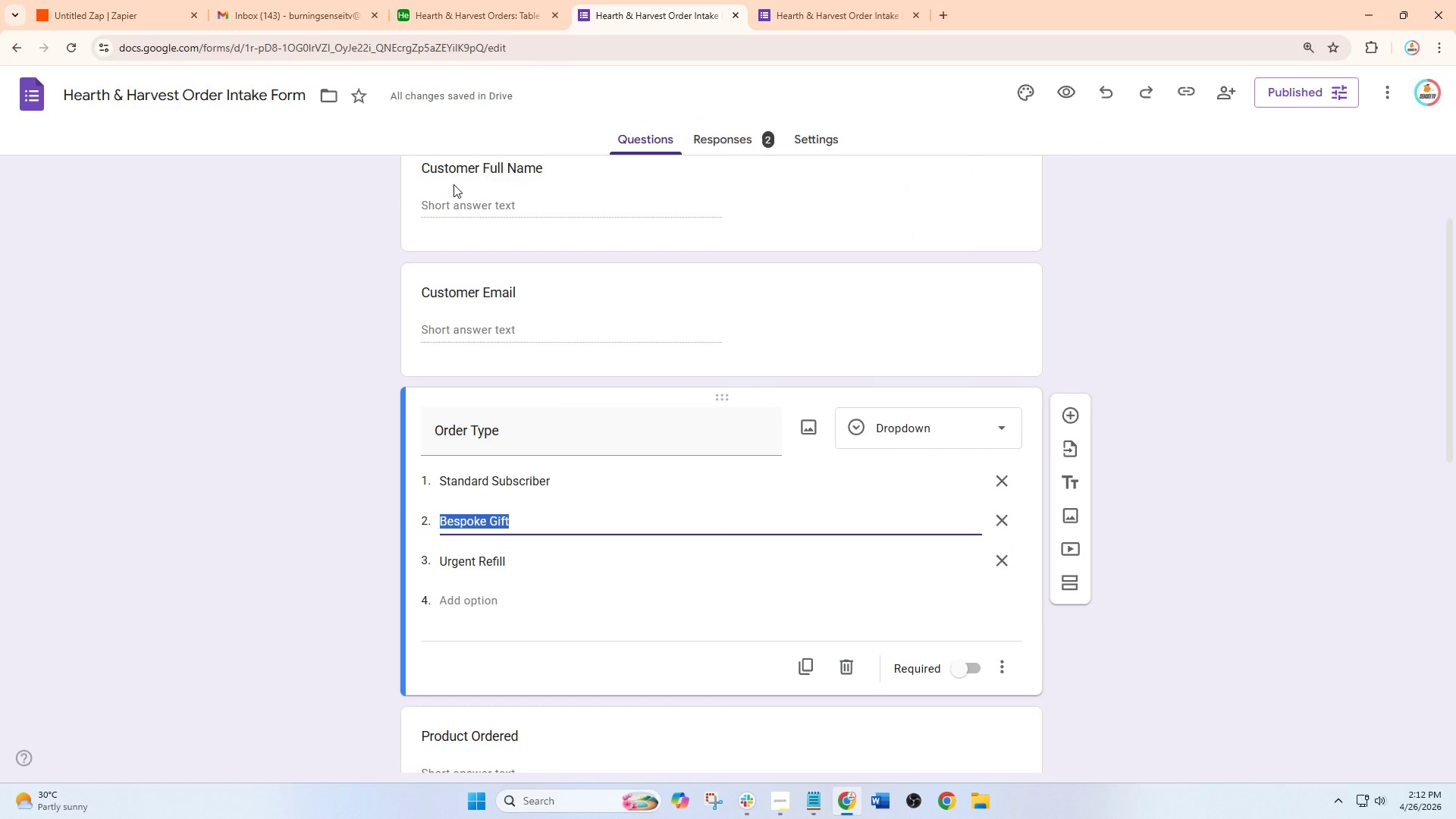 
key(Control+C)
 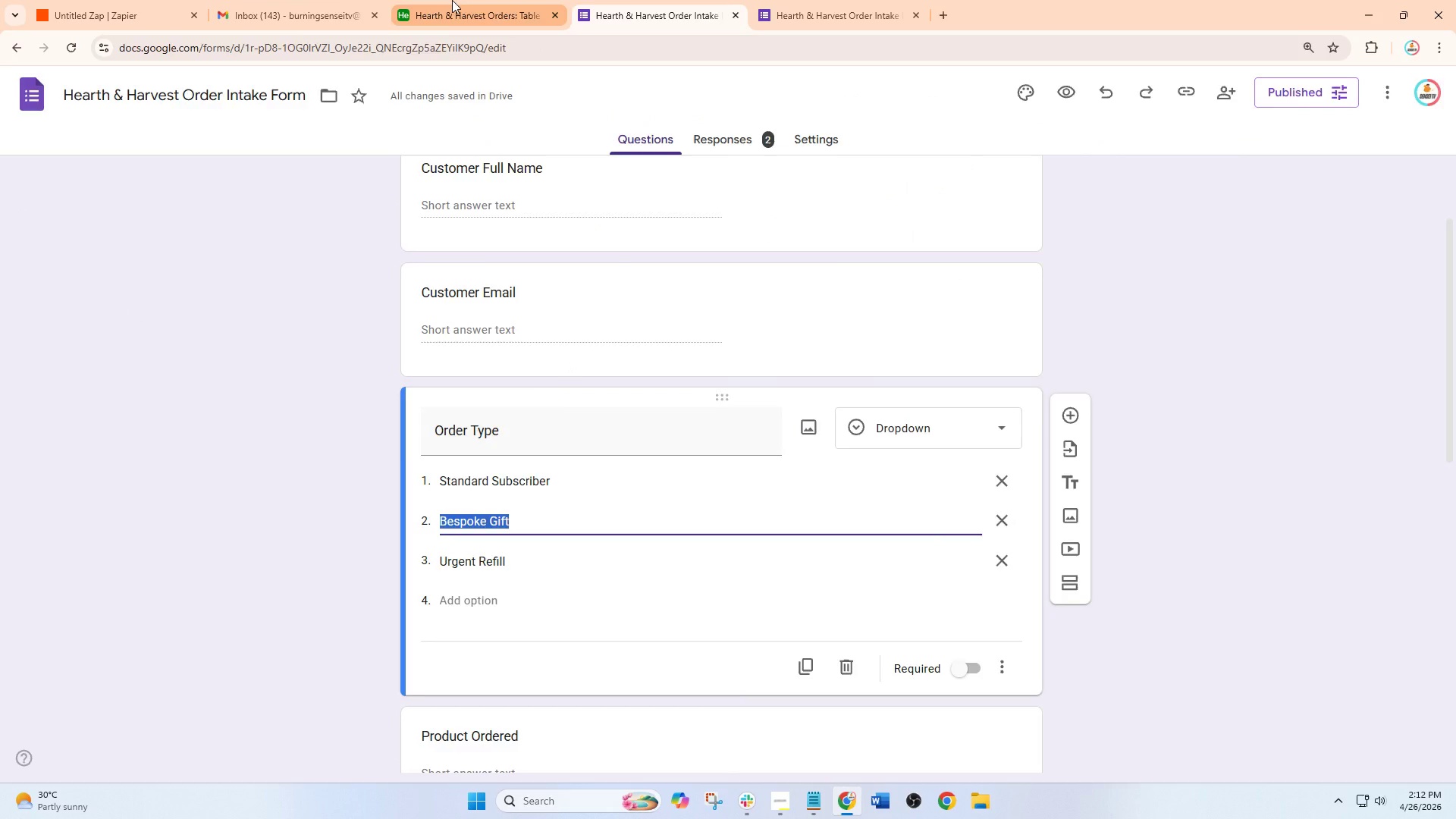 
left_click([452, 0])
 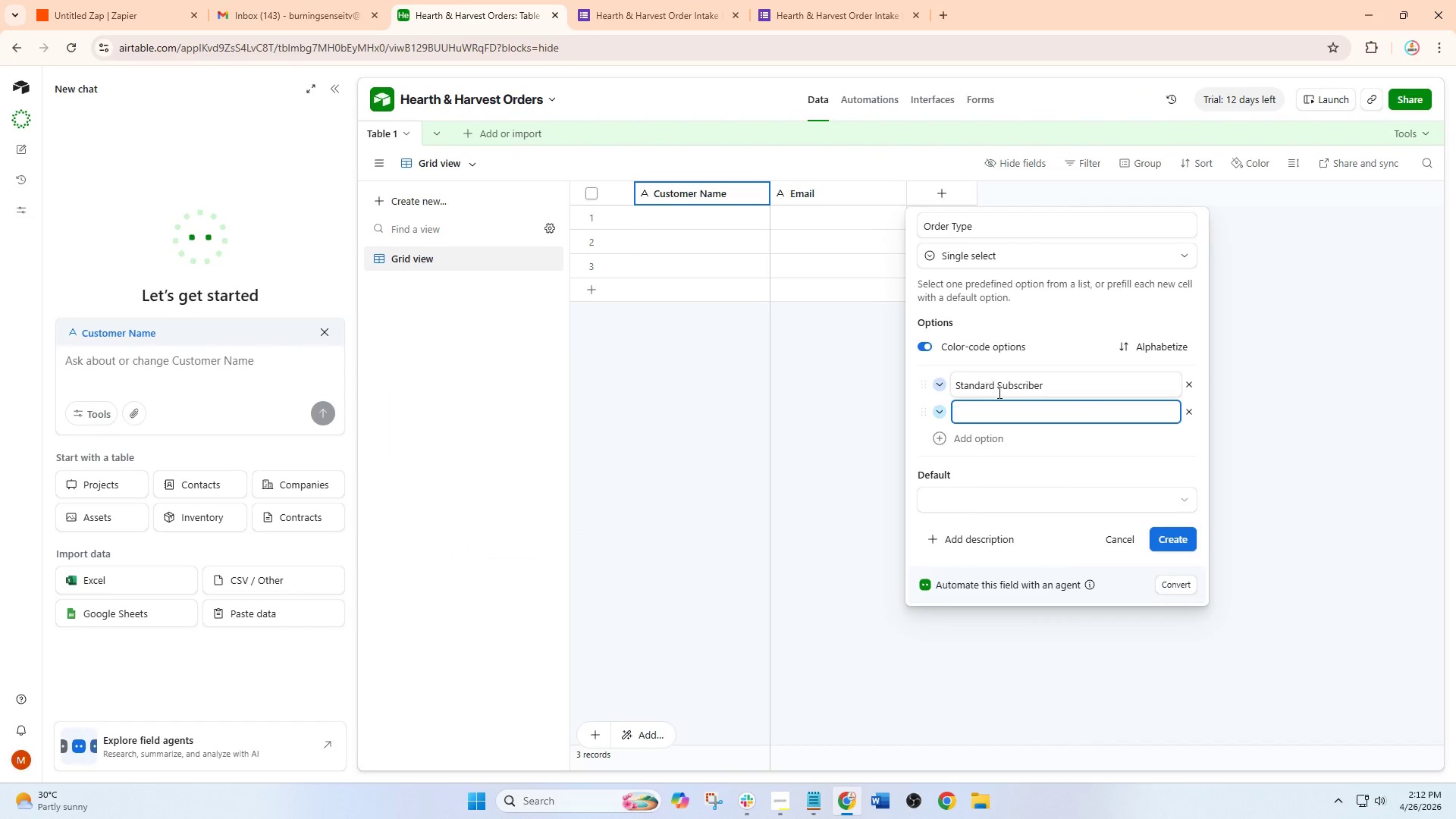 
key(Control+V)
 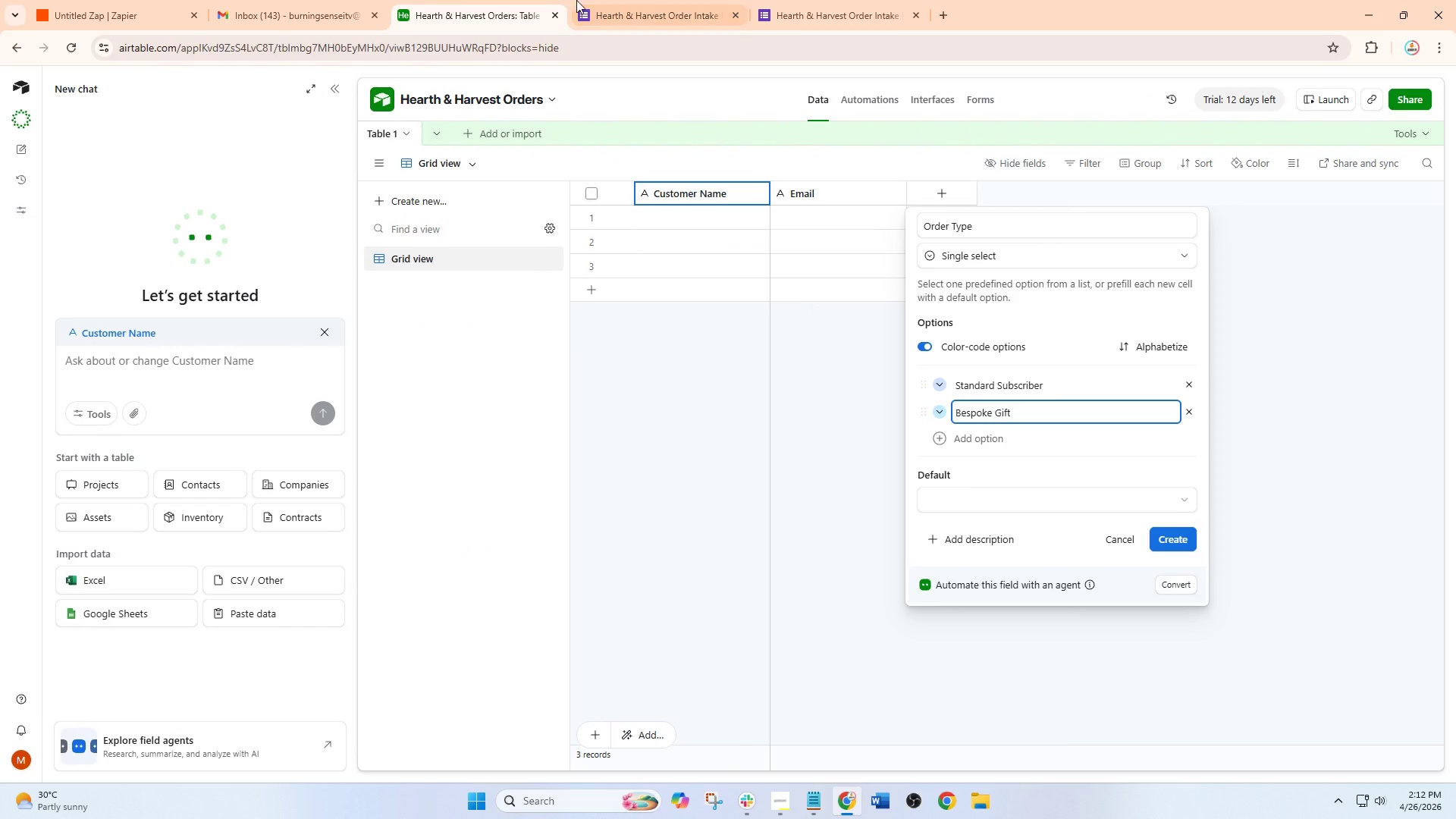 
left_click([618, 0])
 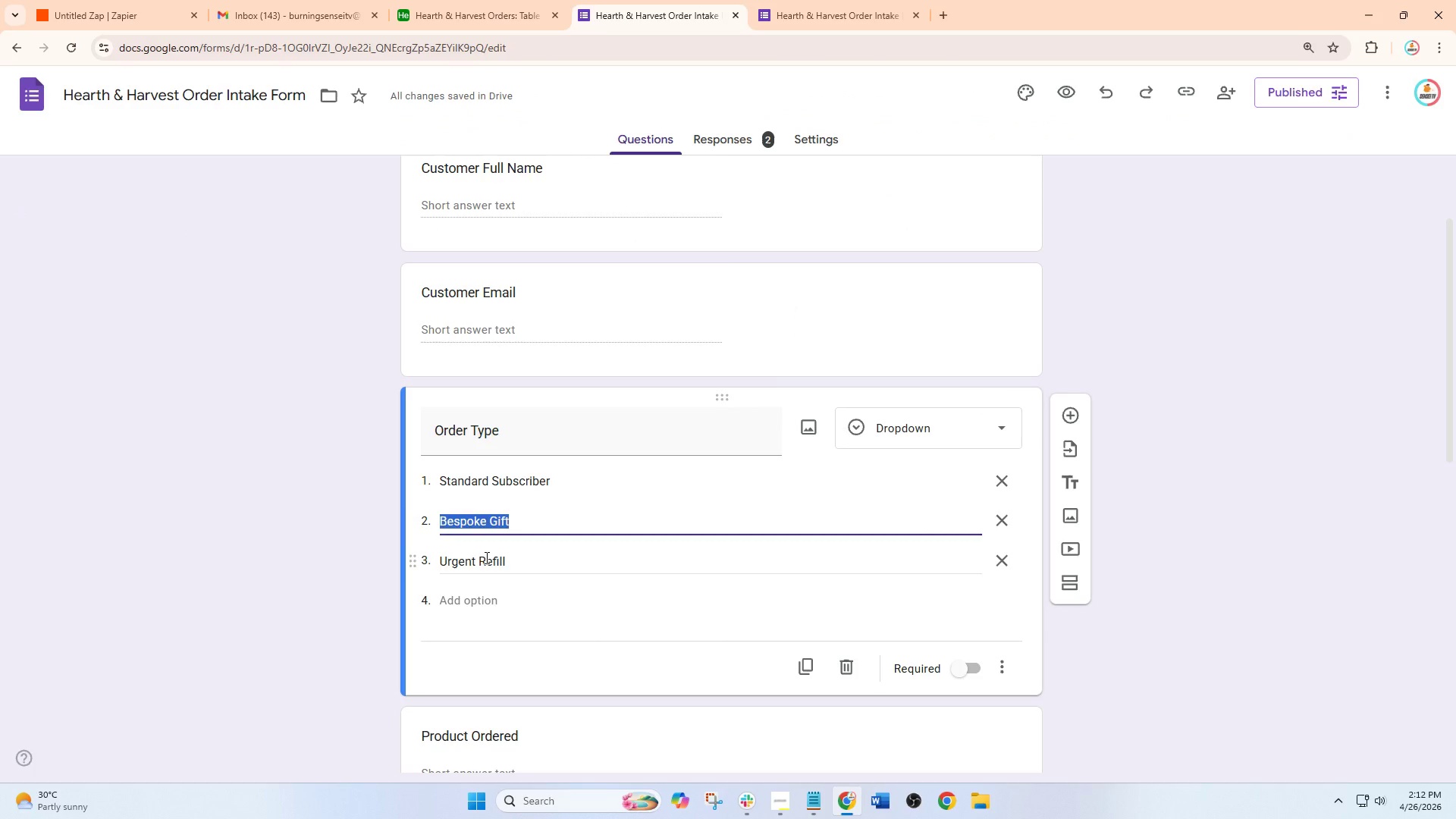 
left_click([485, 558])
 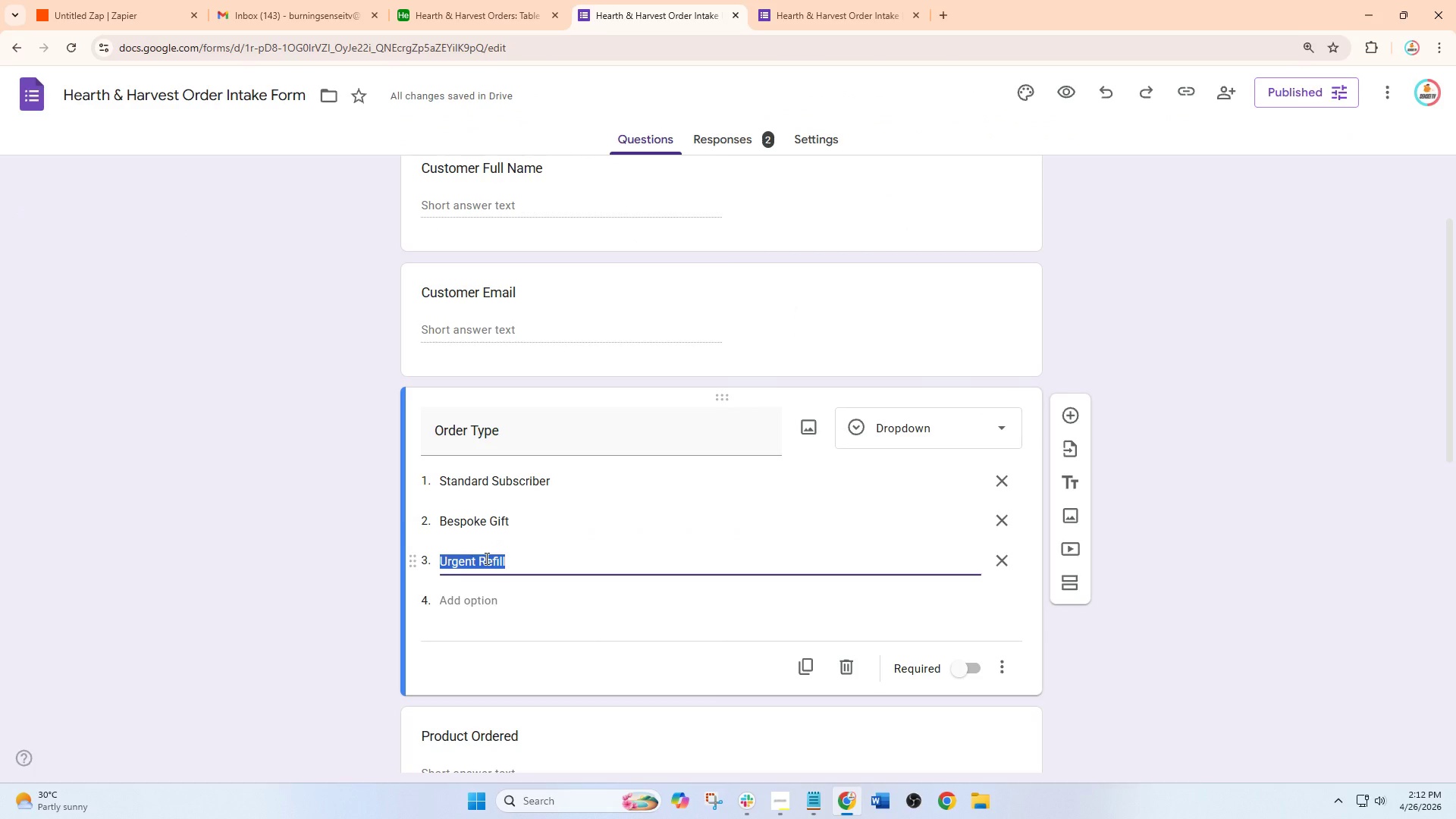 
key(Control+C)
 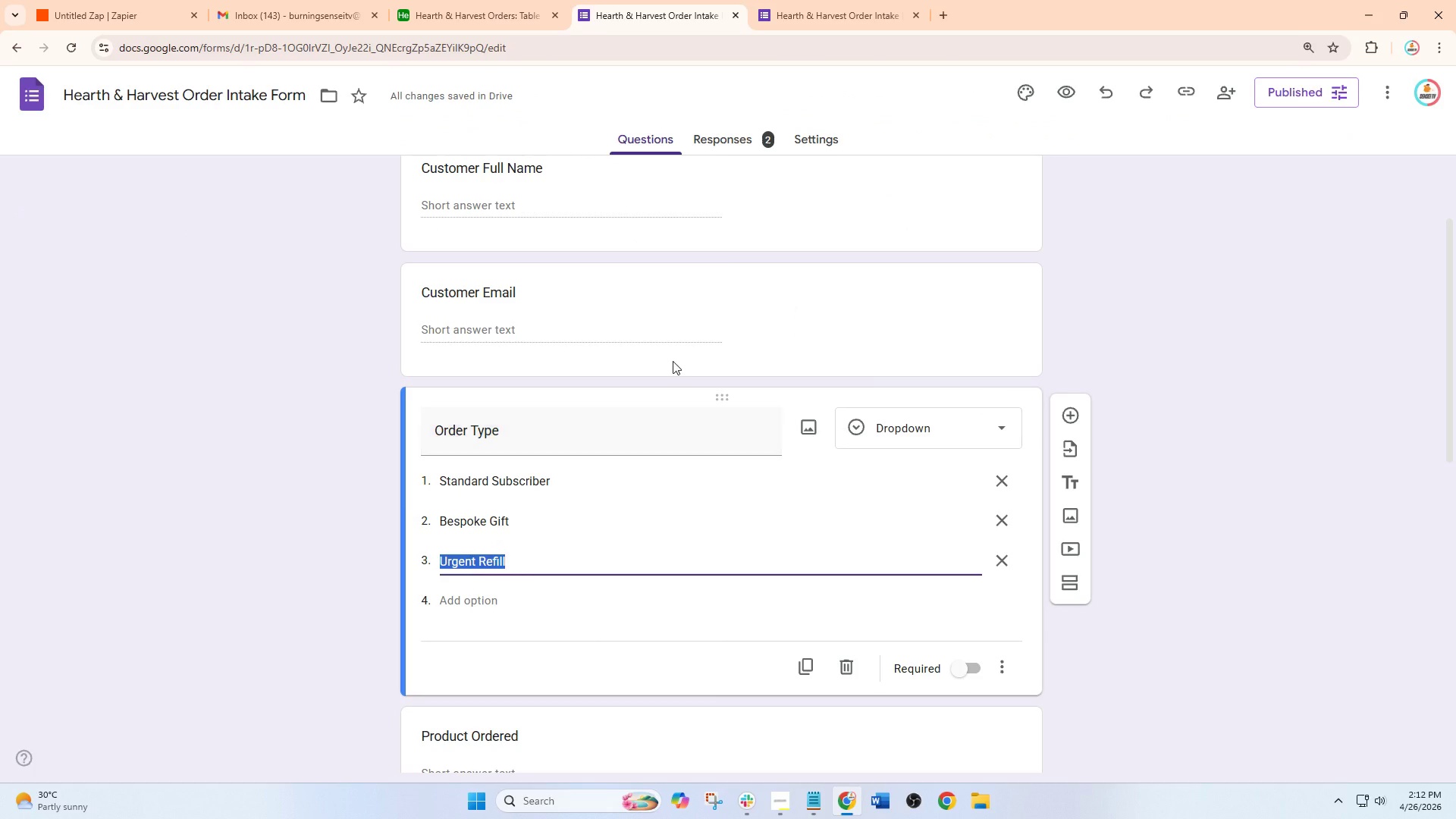 
key(Control+C)
 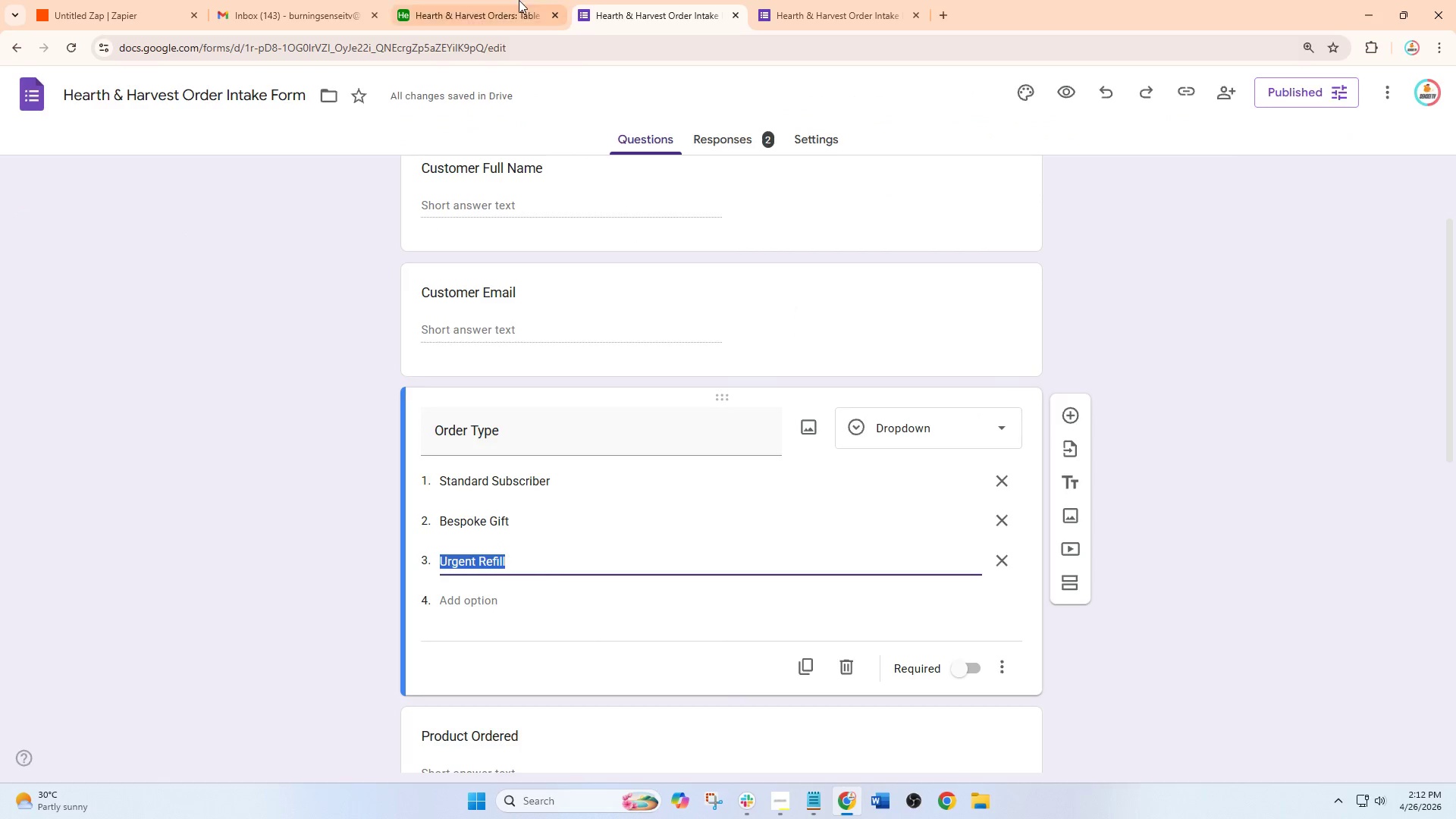 
left_click([519, 0])
 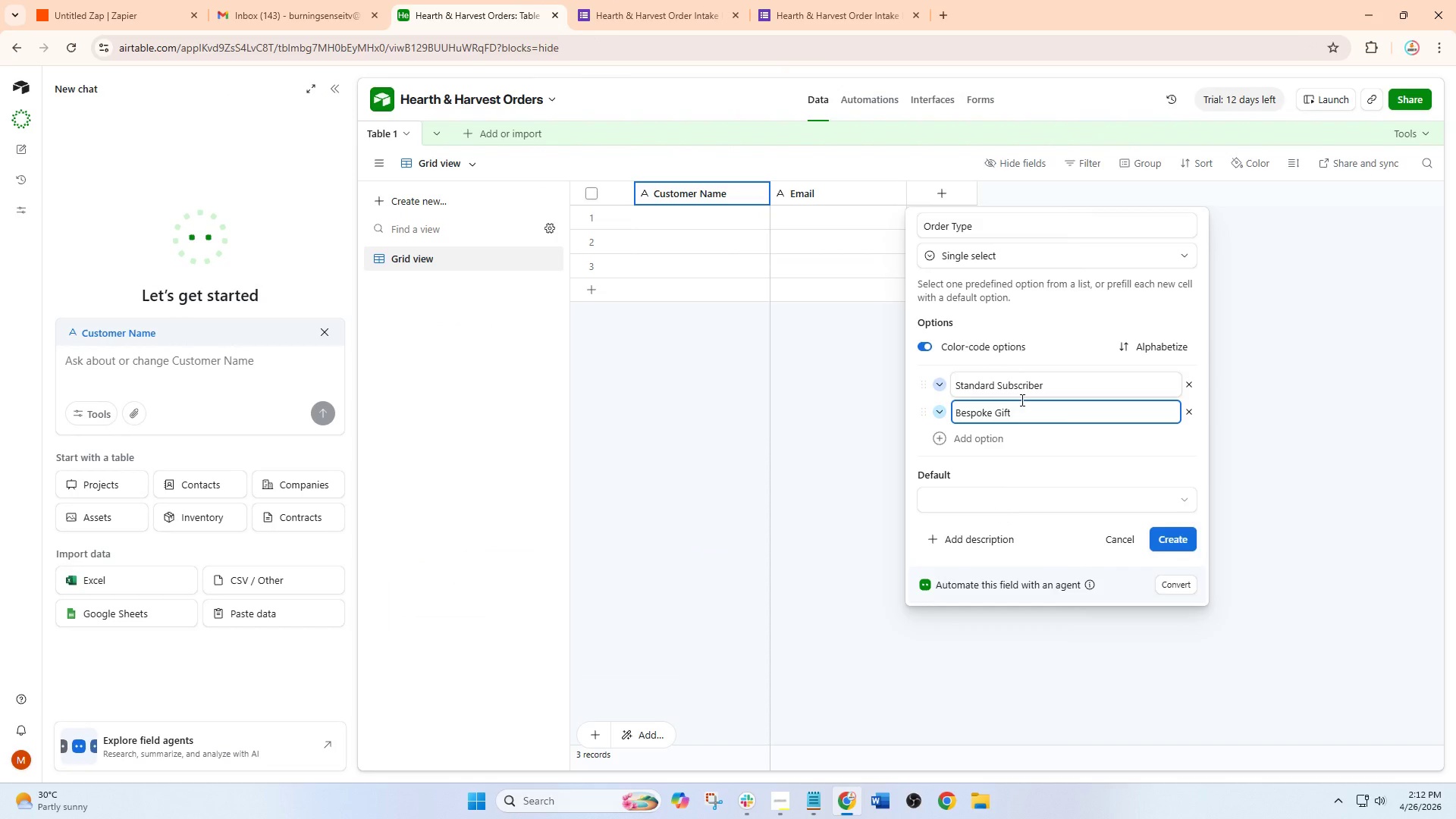 
left_click([1004, 443])
 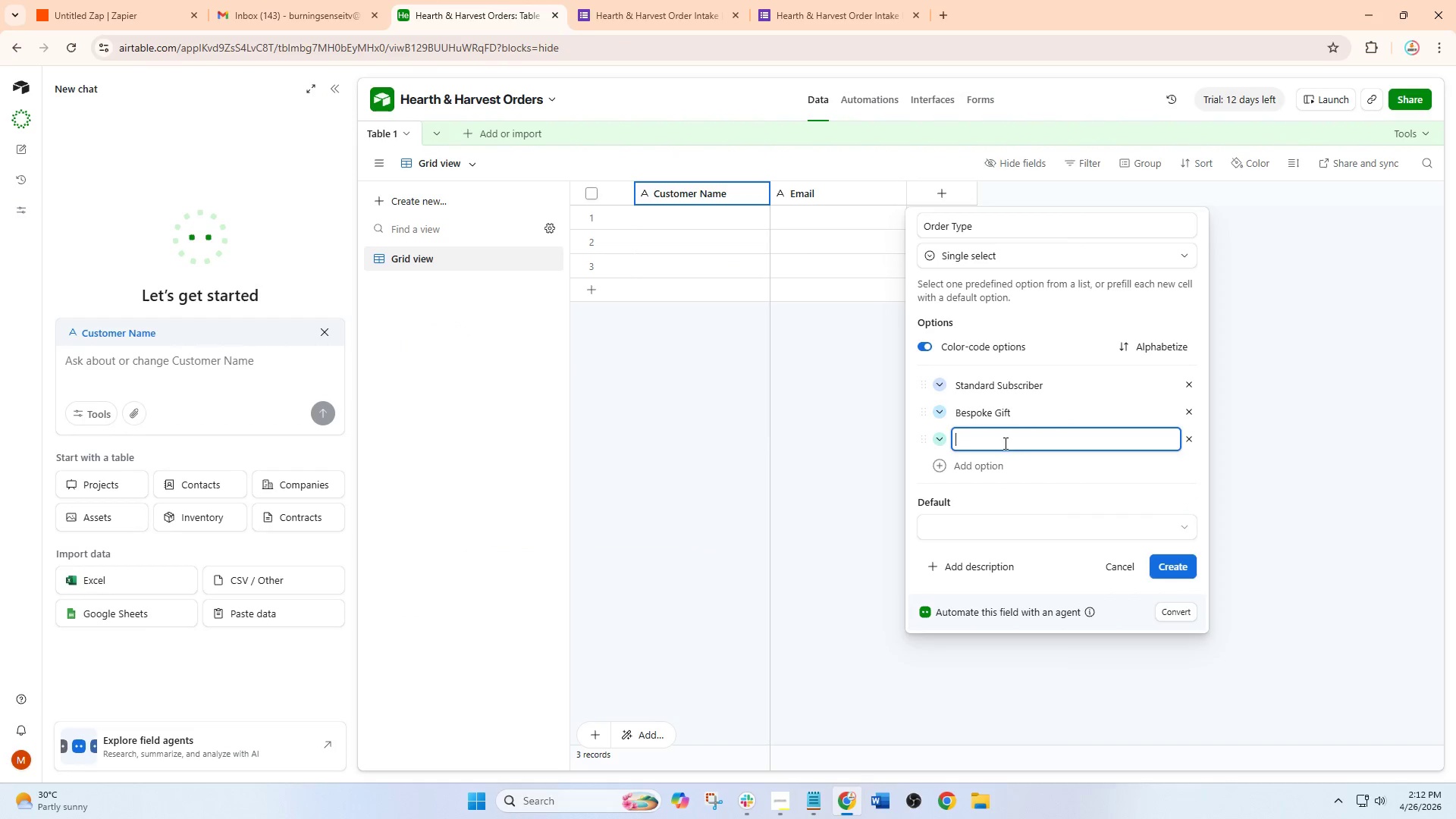 
key(Control+V)
 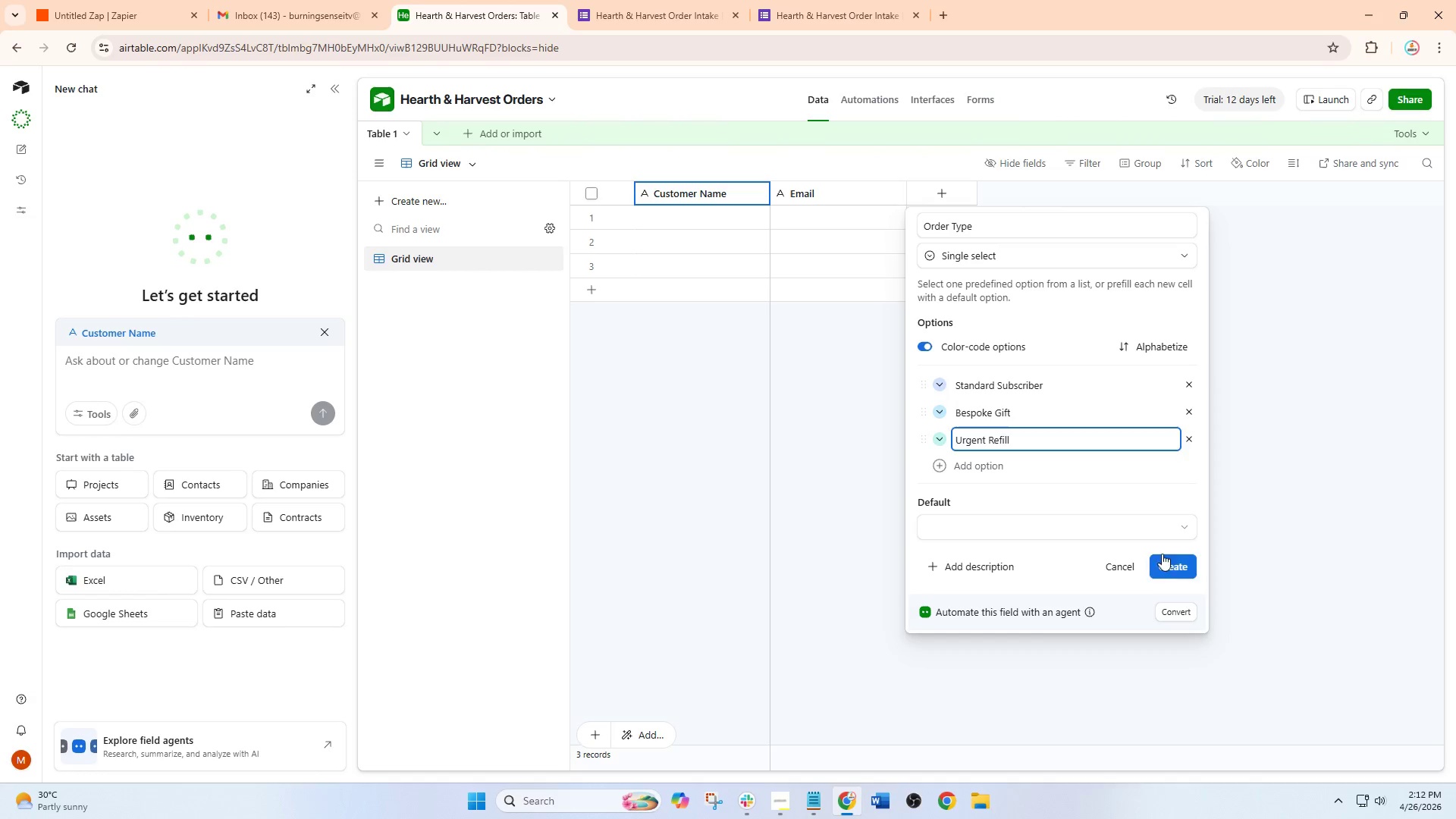 
left_click([1172, 559])
 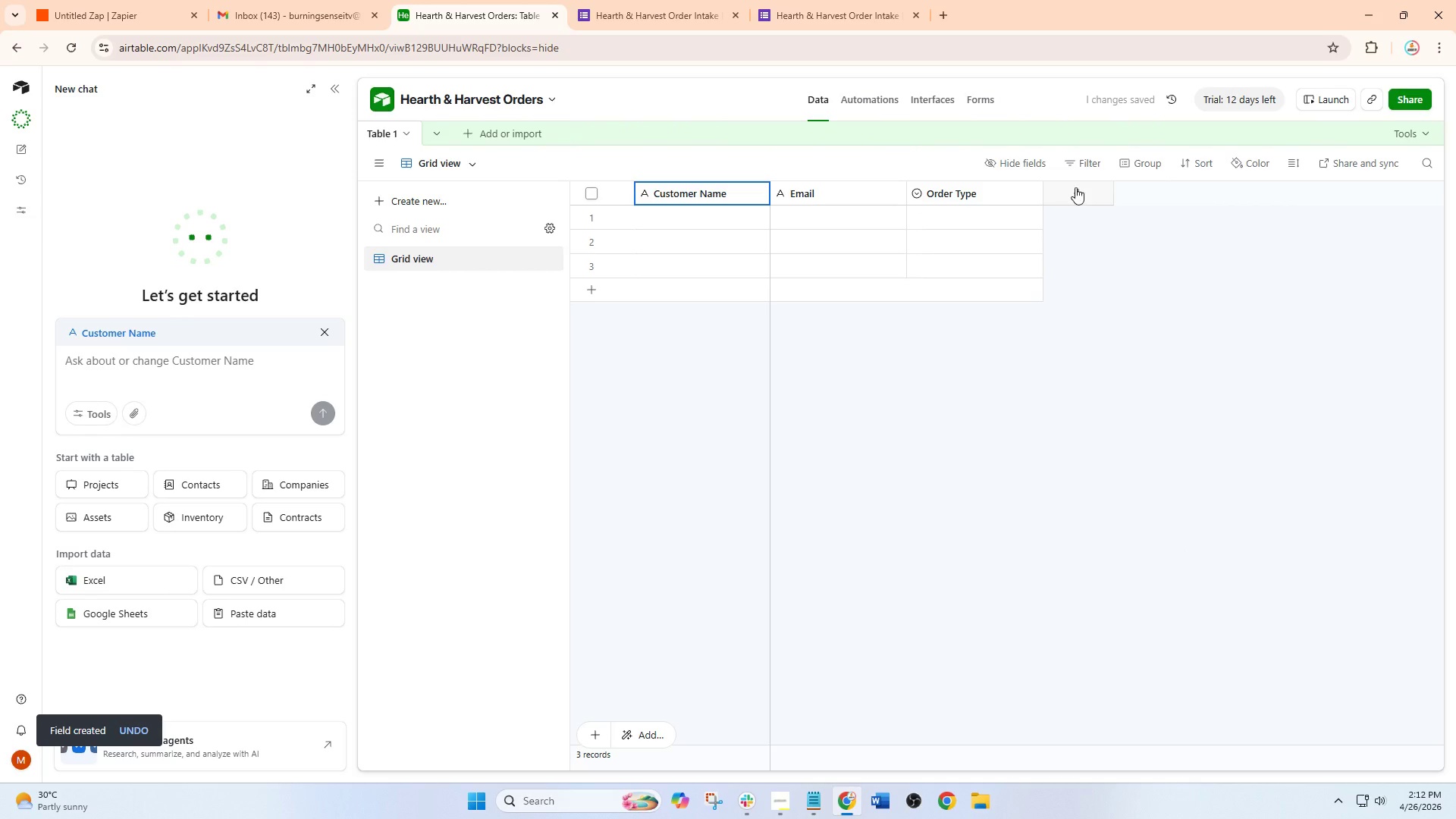 
left_click([1075, 187])
 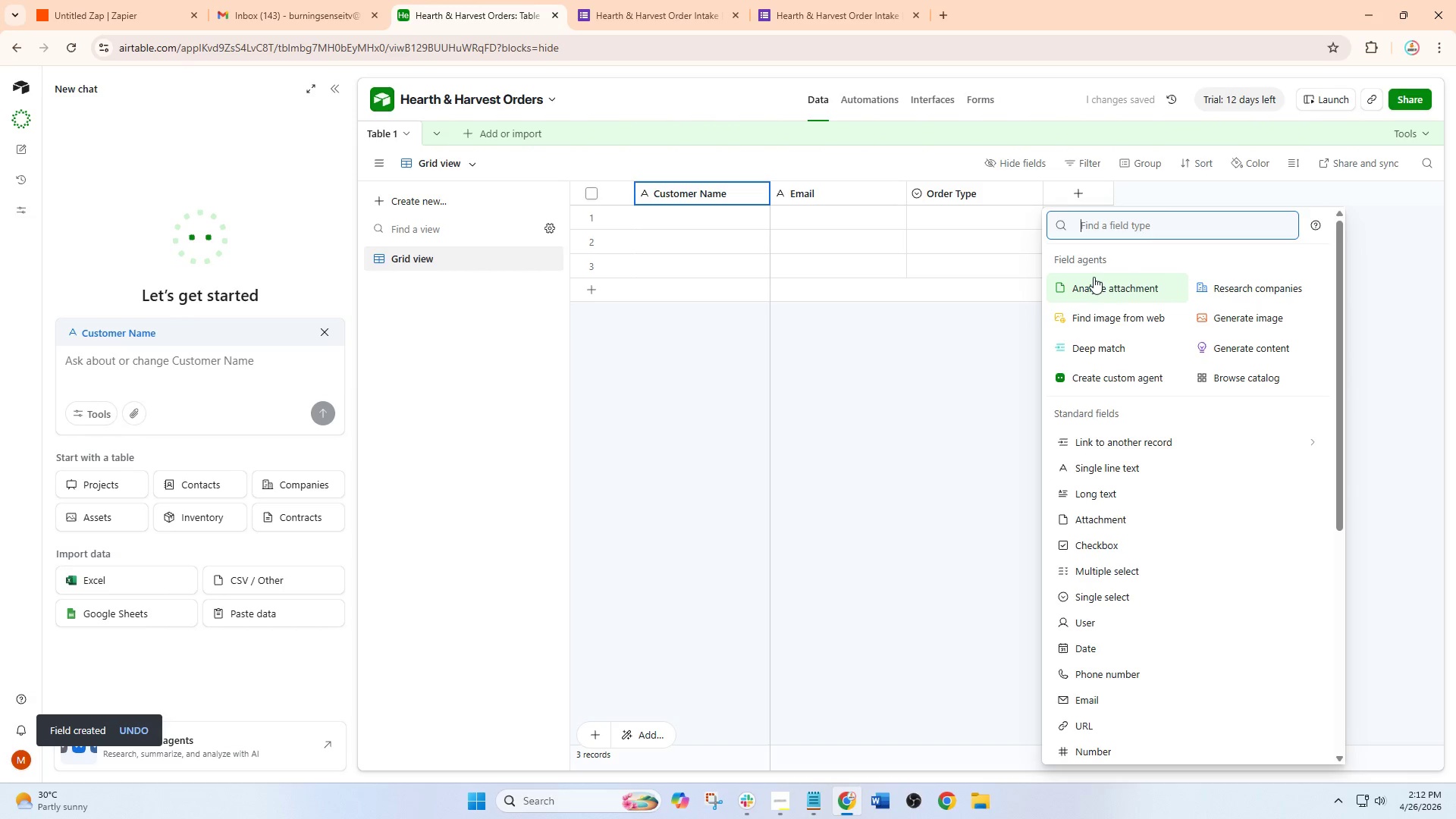 
wait(8.31)
 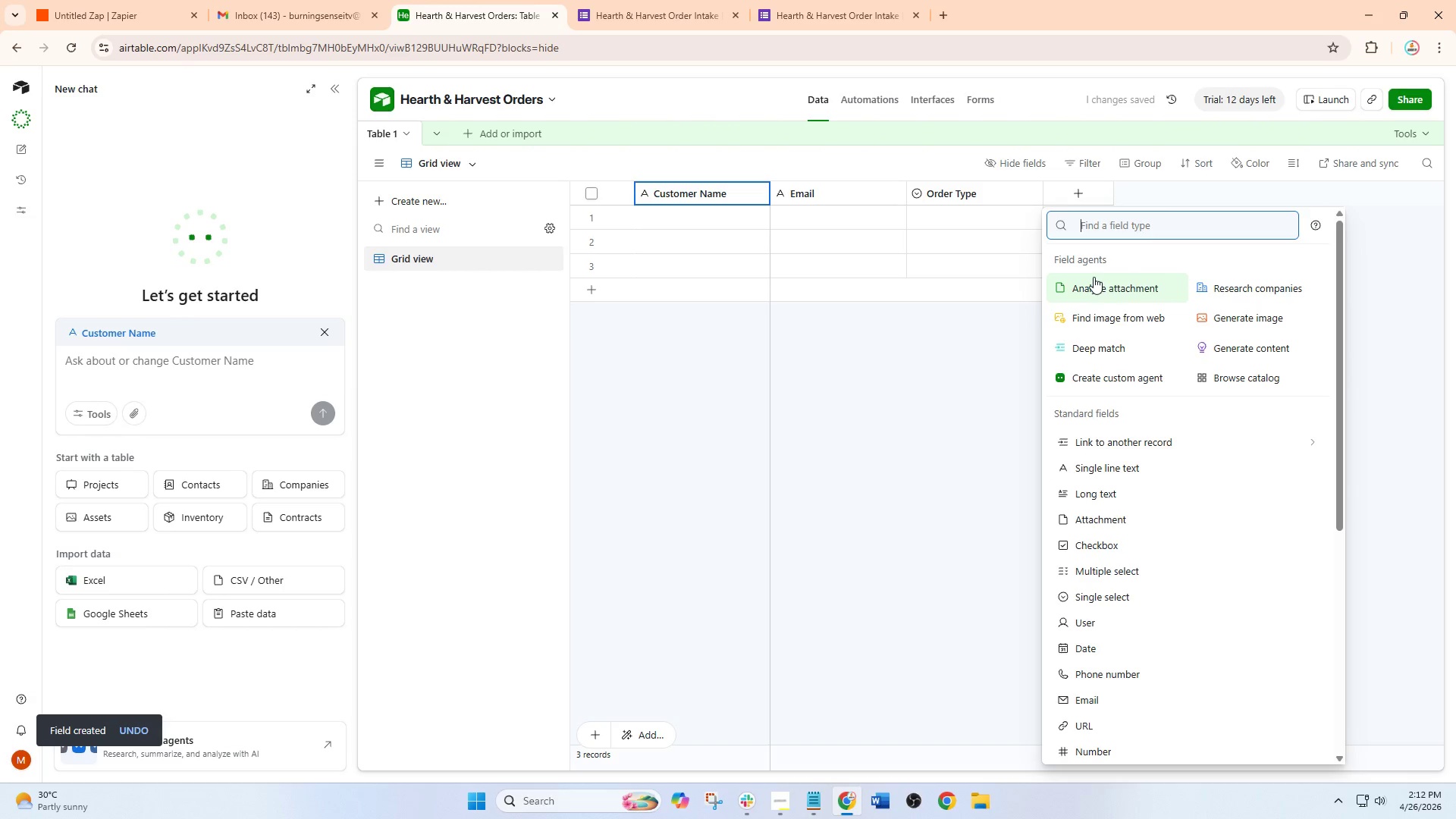 
left_click([1116, 468])
 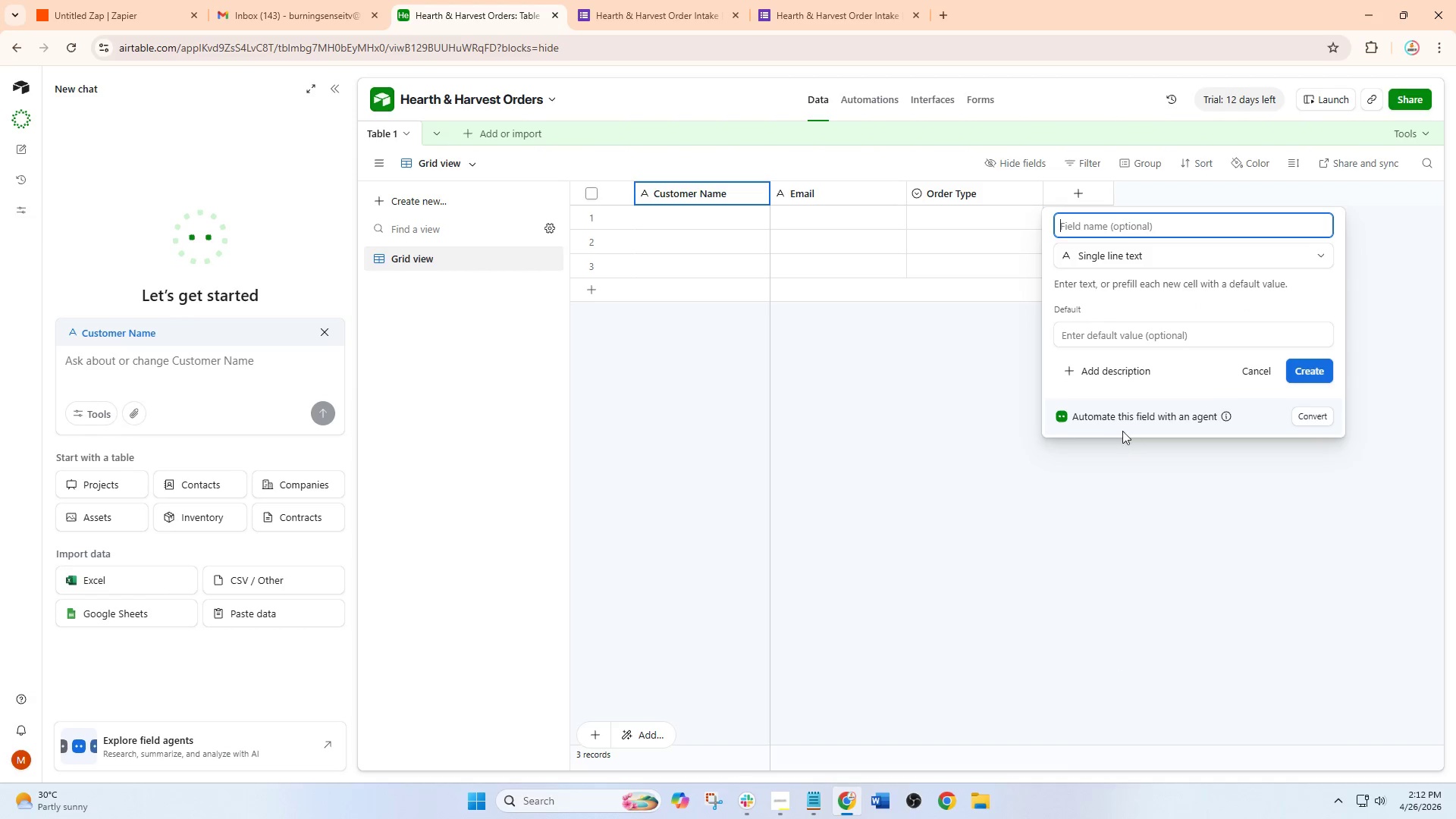 
type(Product Ordereds)
key(Backspace)
 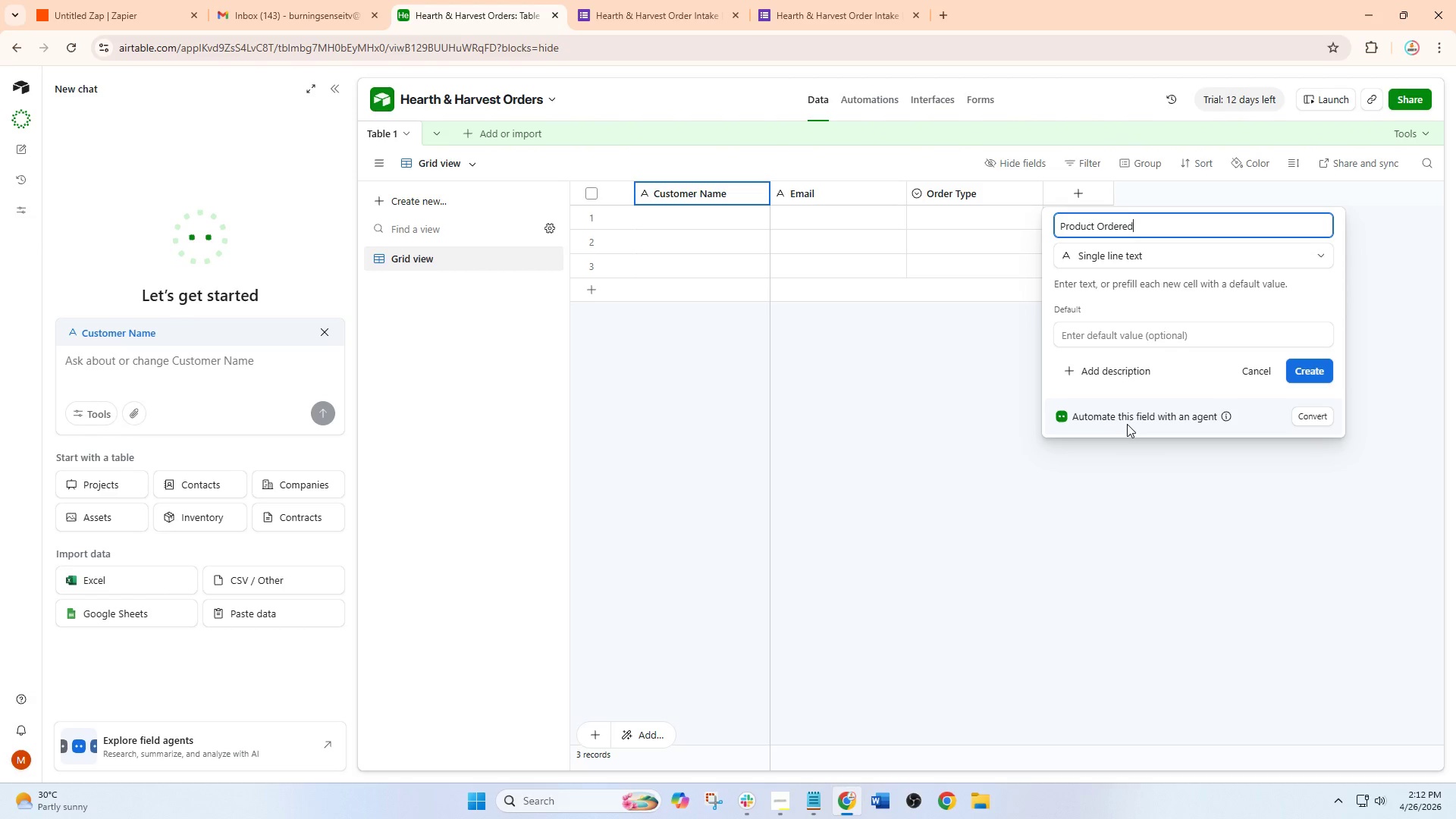 
left_click([1317, 369])
 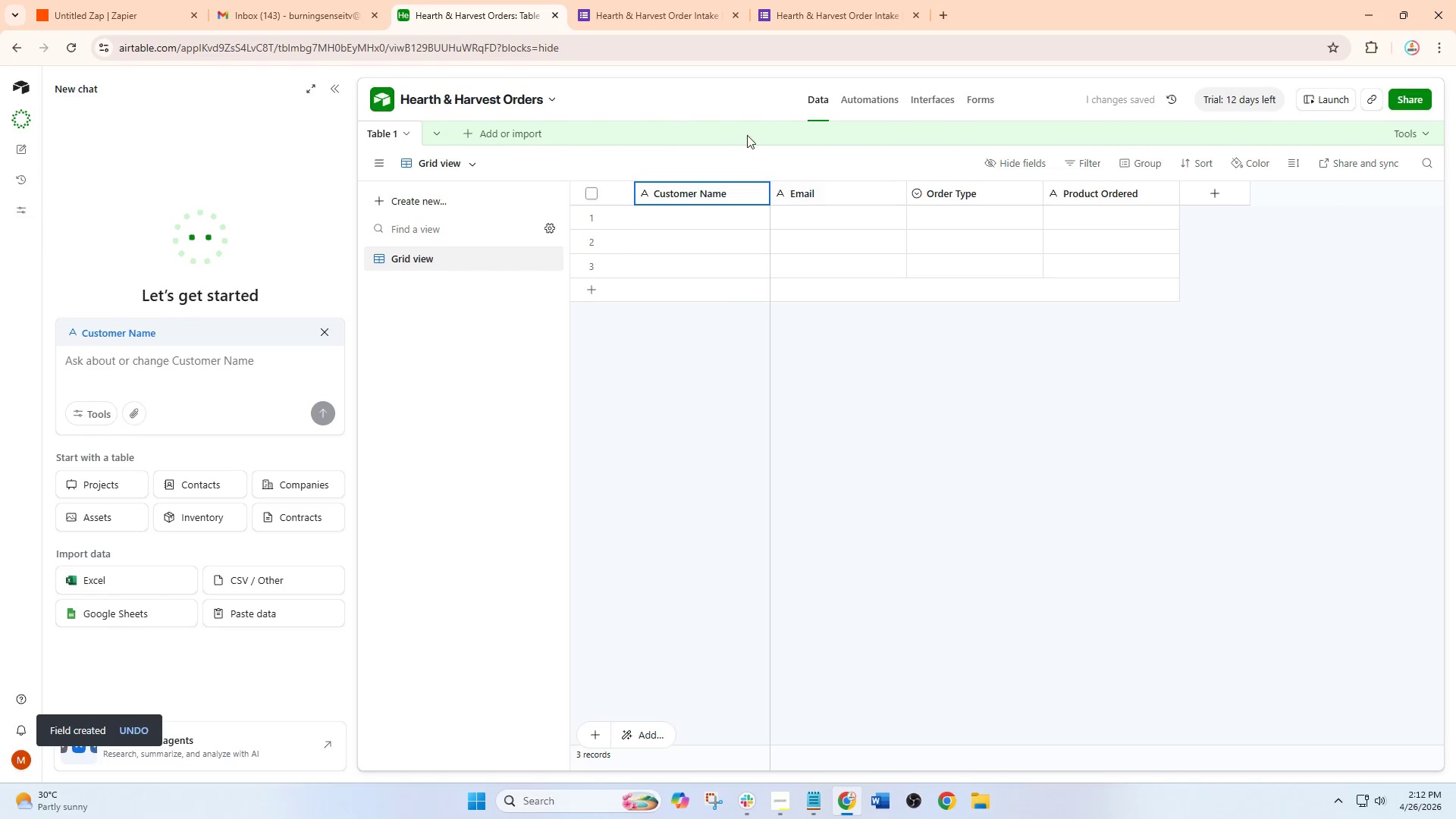 
left_click([372, 0])
 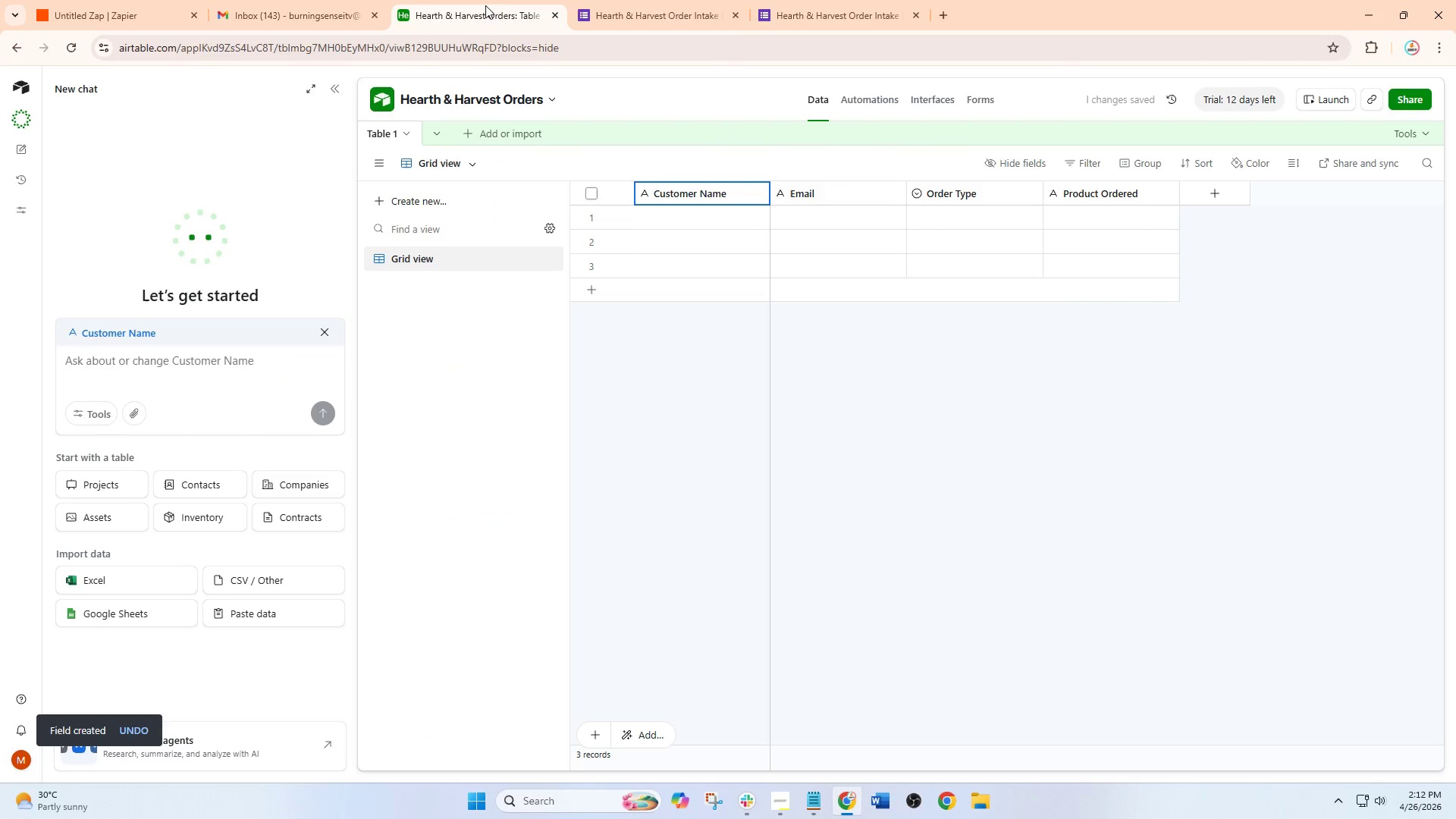 
double_click([650, 0])
 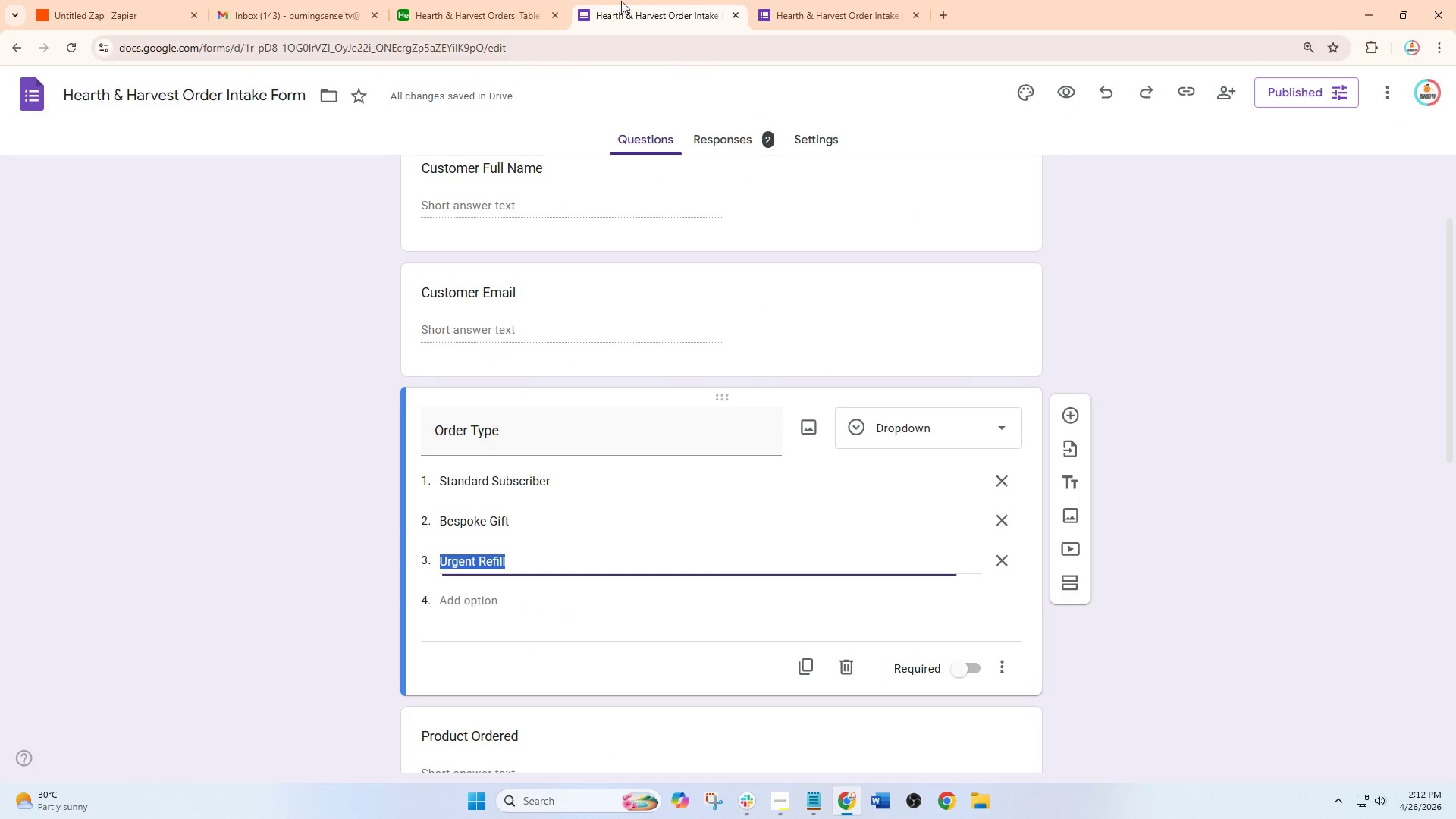 
triple_click([532, 1])
 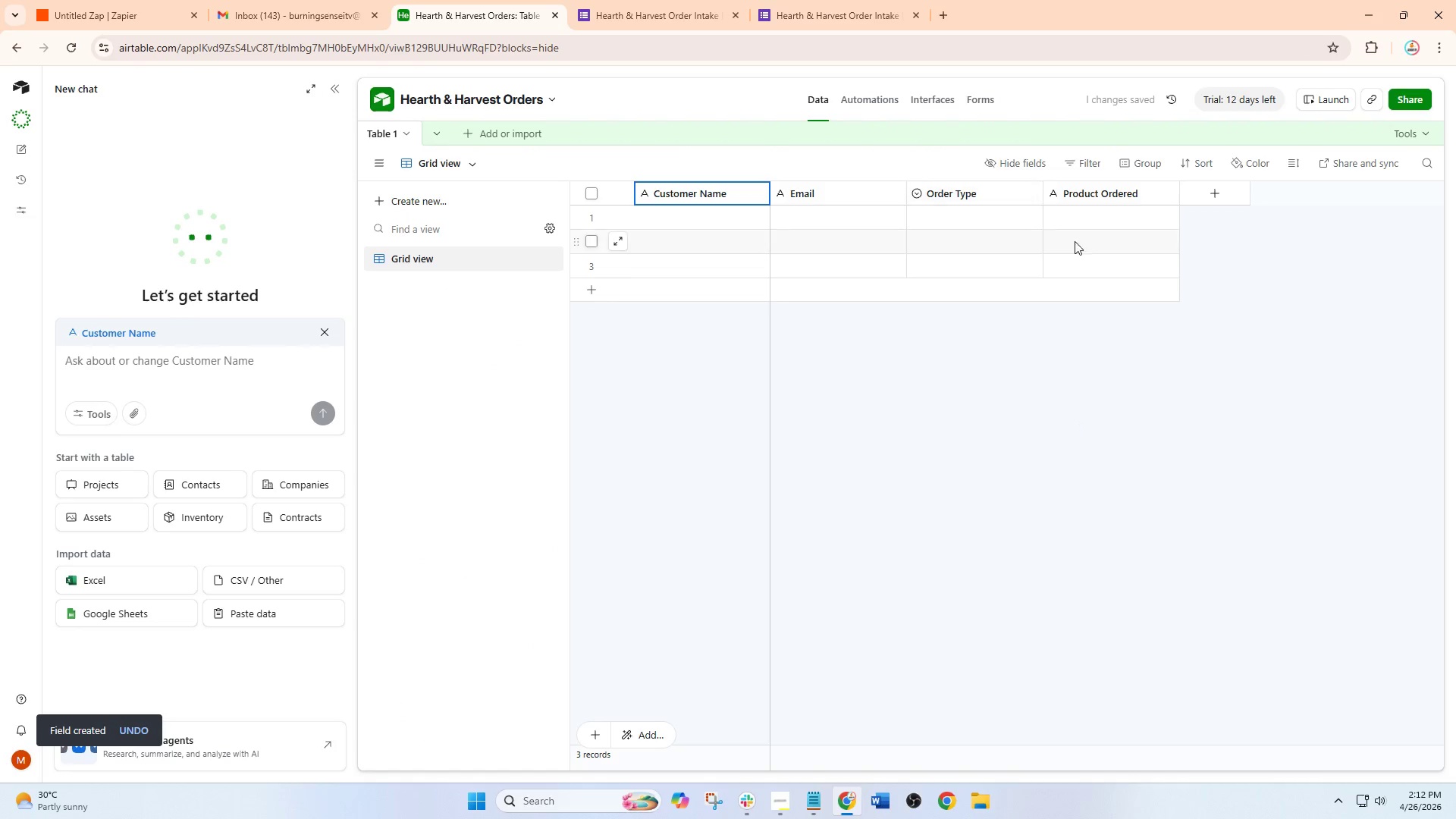 
scroll: coordinate [1109, 268], scroll_direction: up, amount: 2.0
 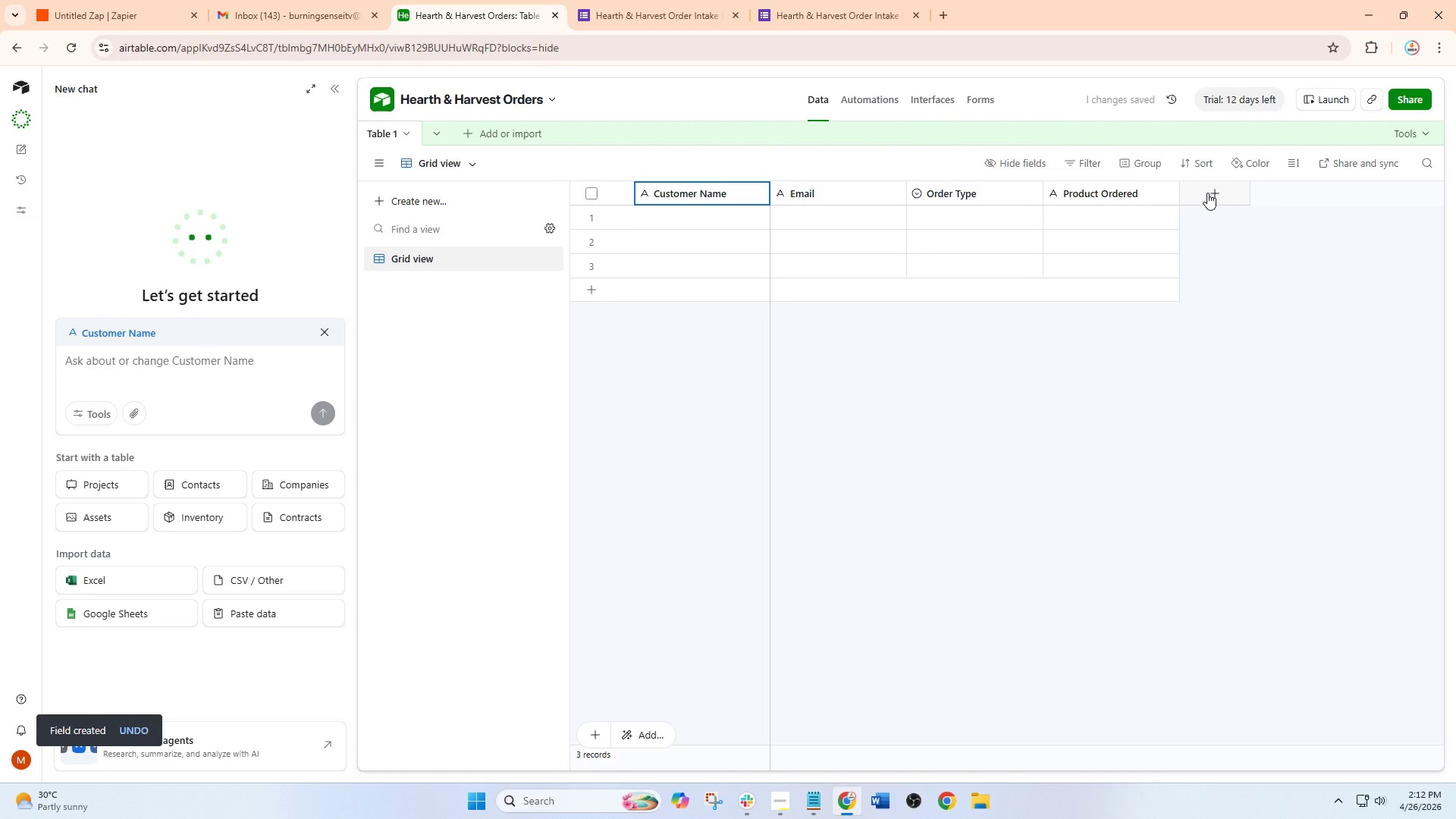 
left_click([1207, 193])
 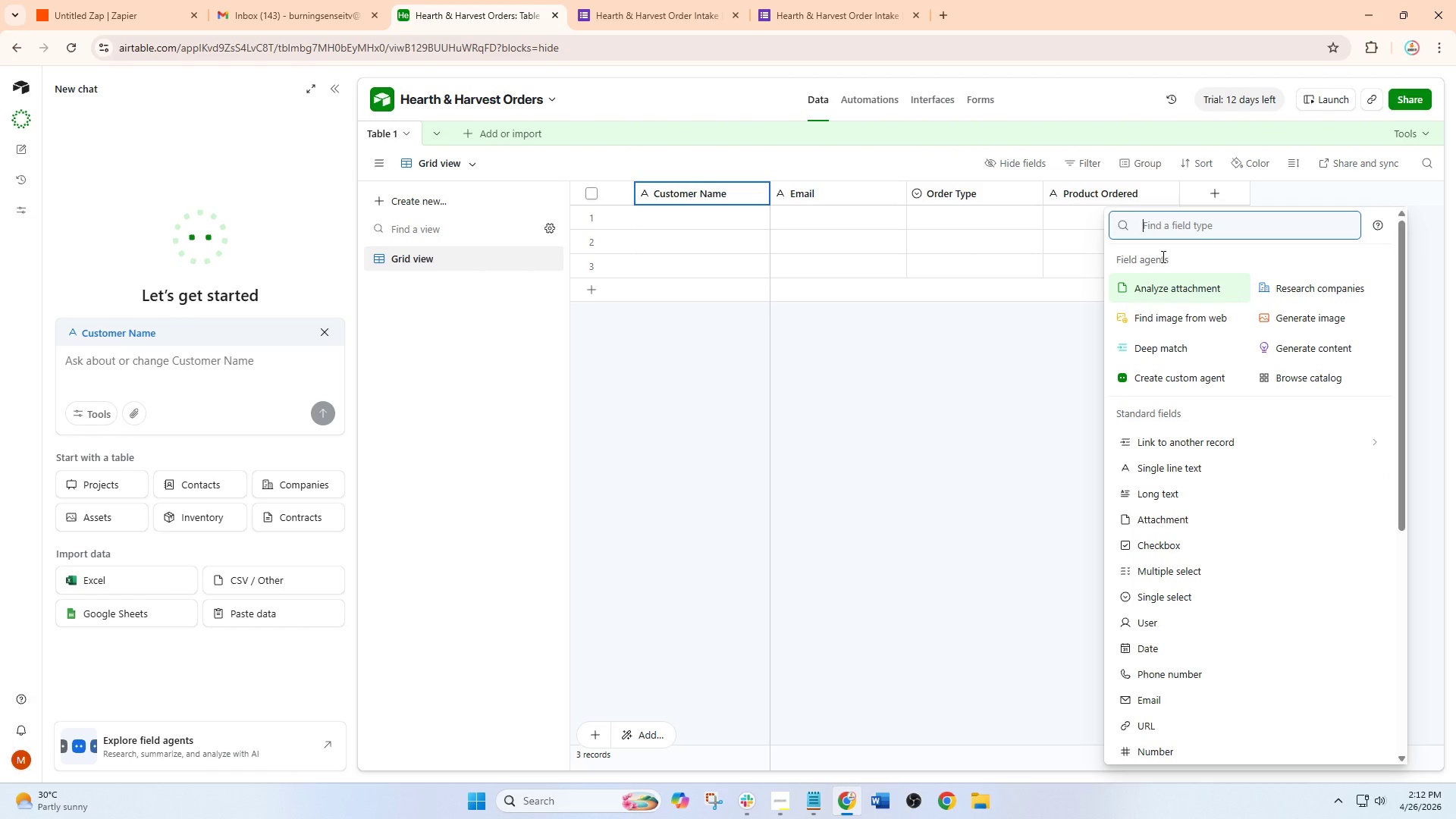 
wait(5.89)
 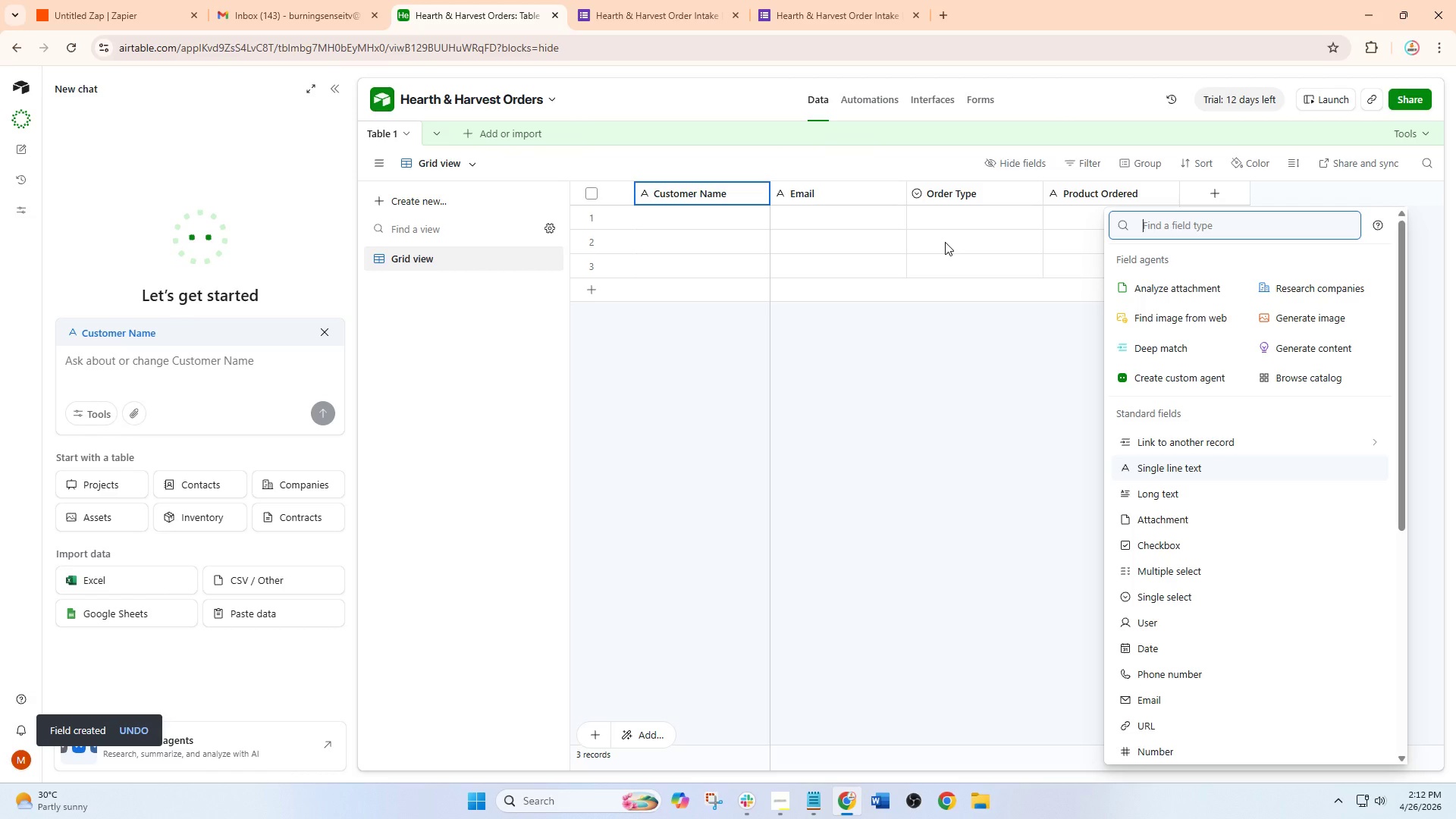 
left_click([1186, 462])
 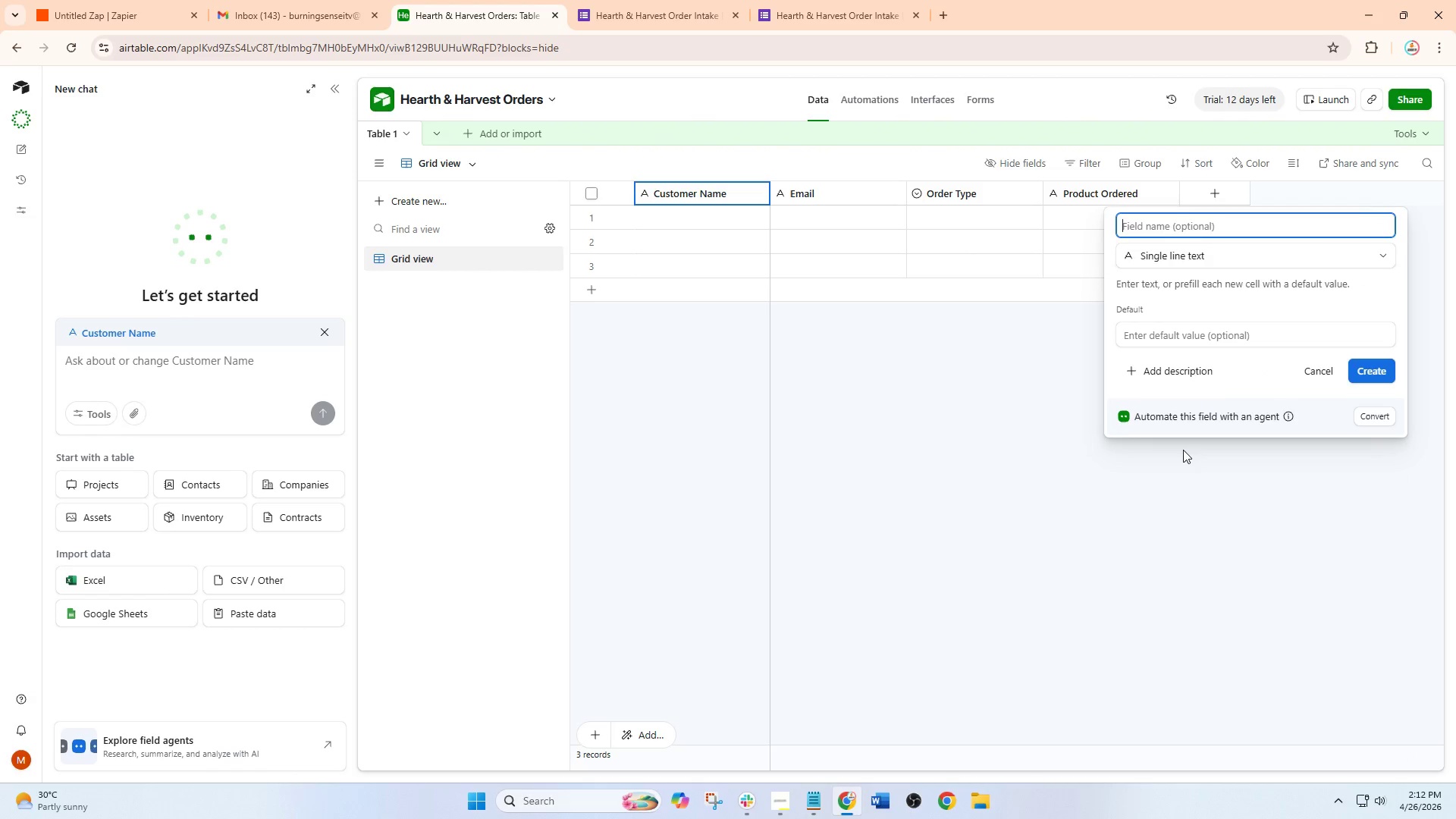 
type(status)
key(Backspace)
key(Backspace)
key(Backspace)
key(Backspace)
key(Backspace)
key(Backspace)
type(Status)
 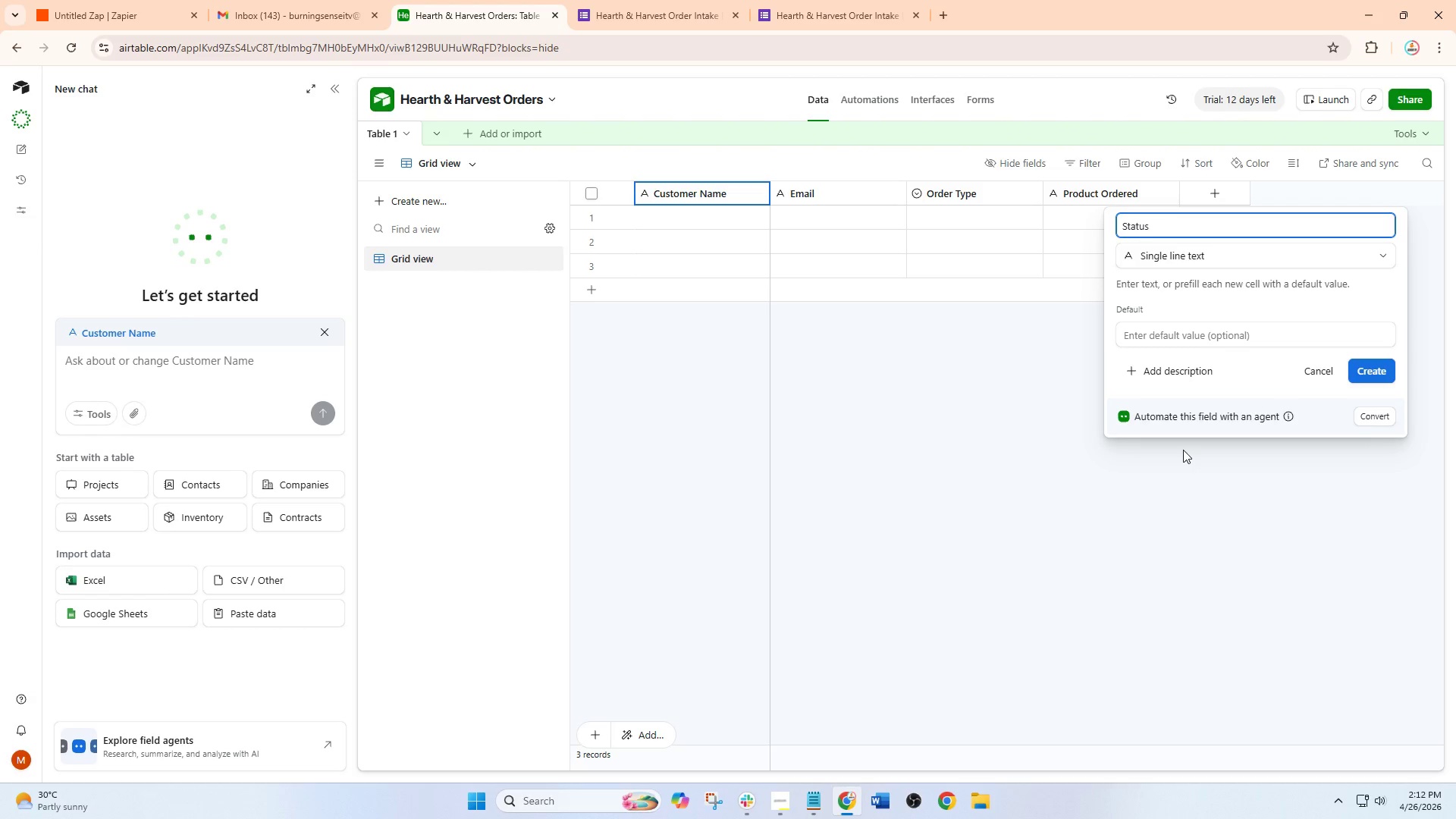 
left_click([664, 0])
 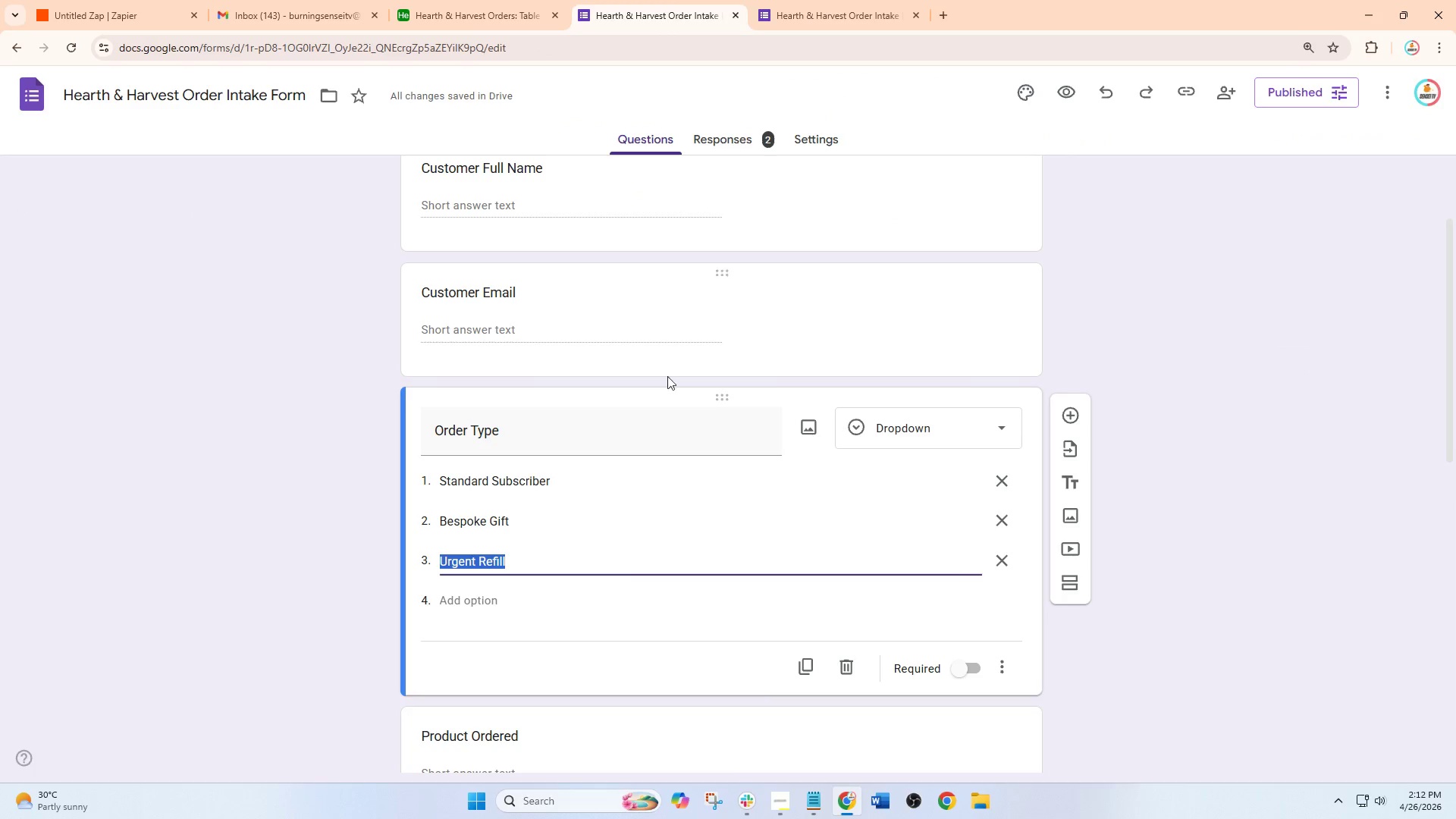 
scroll: coordinate [654, 469], scroll_direction: down, amount: 15.0
 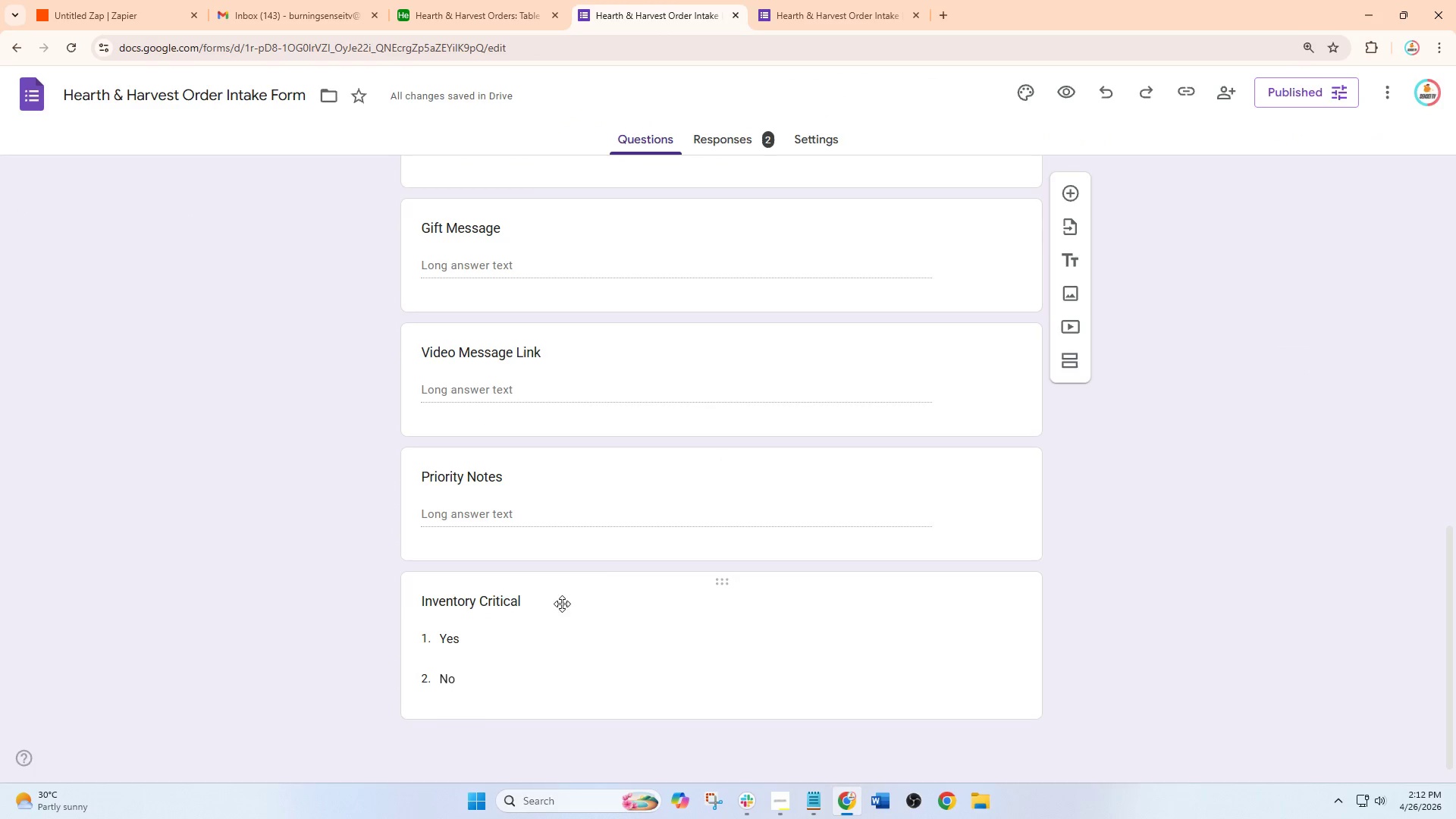 
scroll: coordinate [697, 423], scroll_direction: up, amount: 2.0
 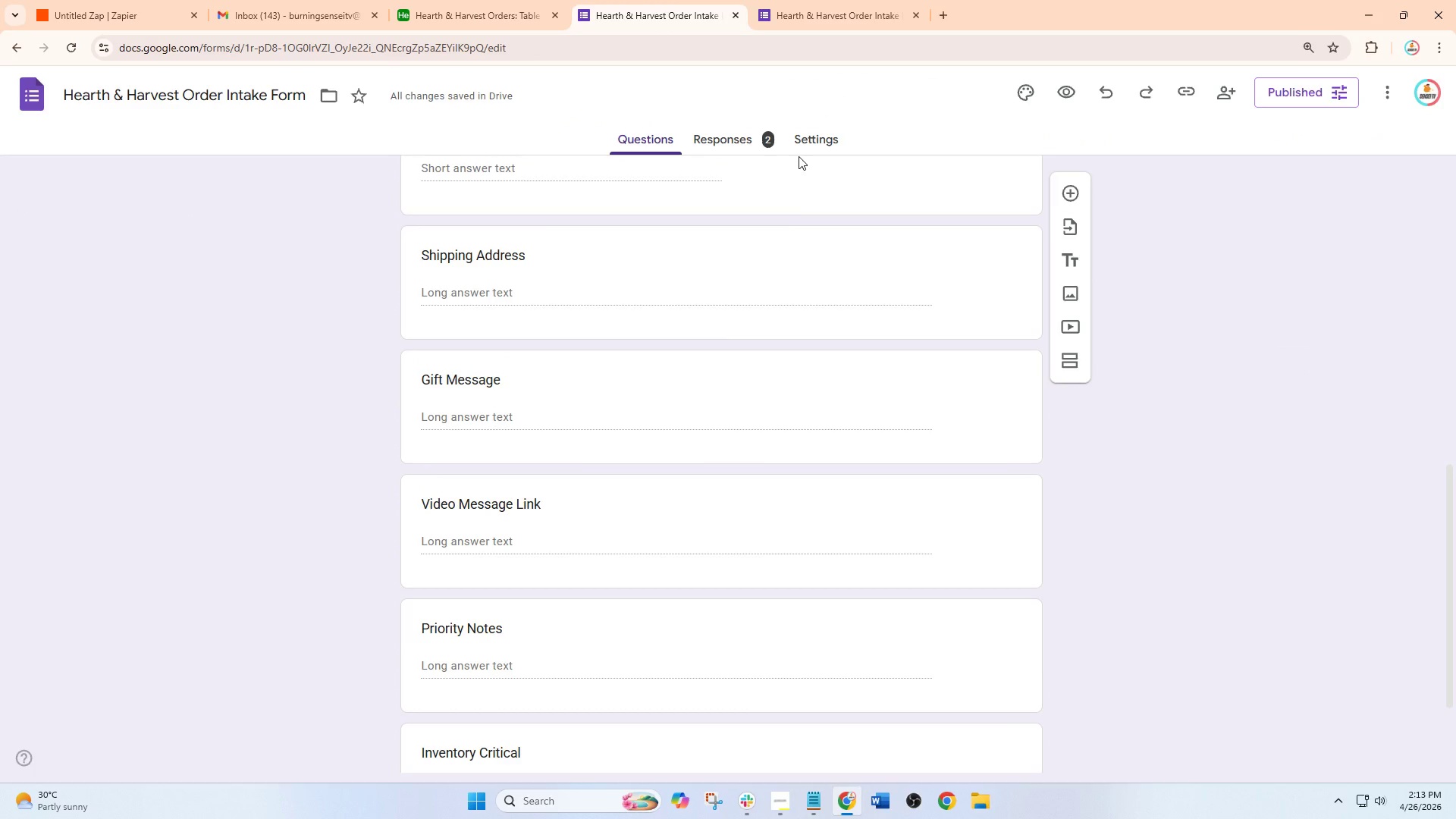 
scroll: coordinate [726, 441], scroll_direction: none, amount: 0.0
 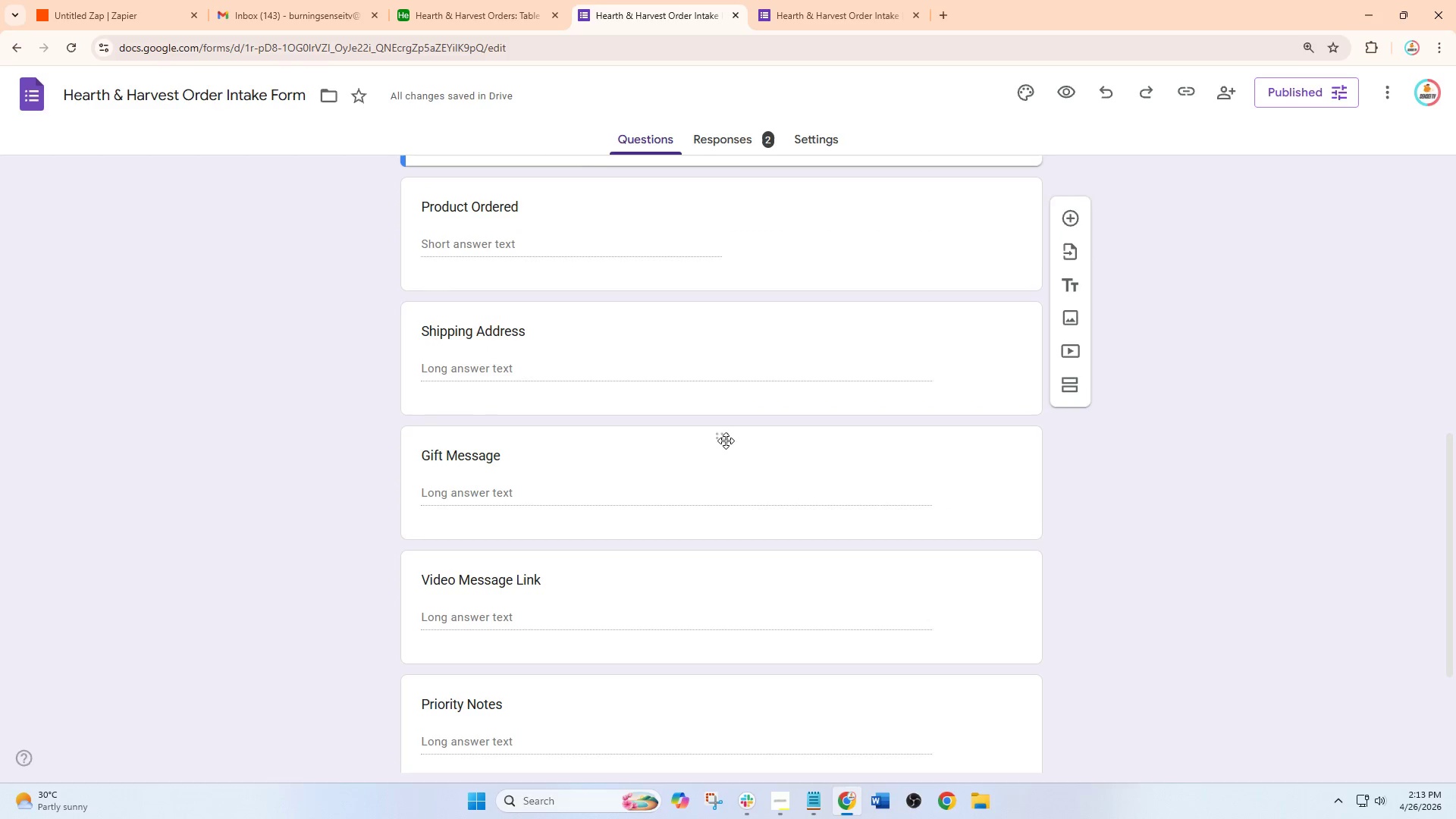 
scroll: coordinate [745, 353], scroll_direction: up, amount: 8.0
 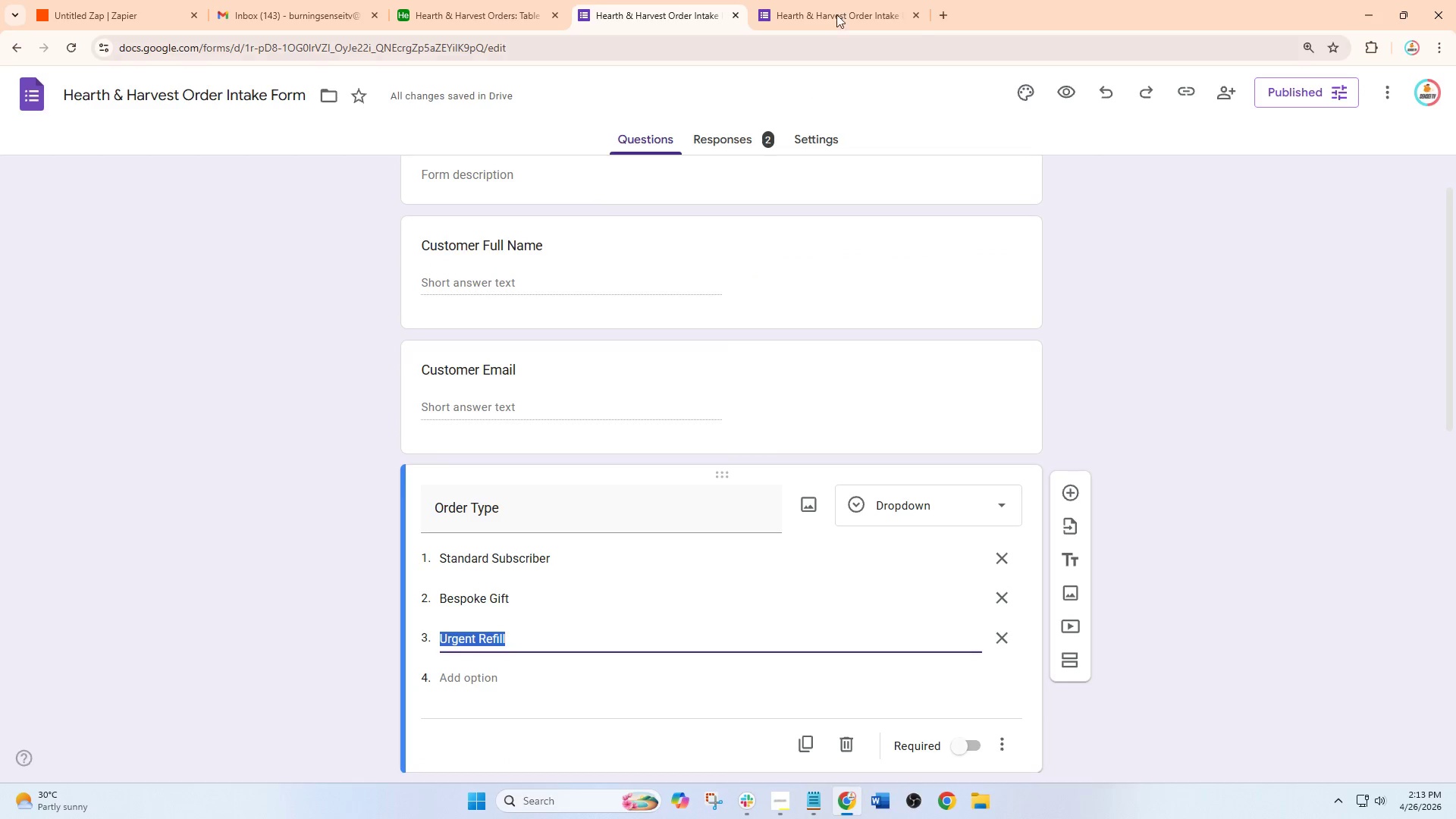 
left_click([866, 0])
 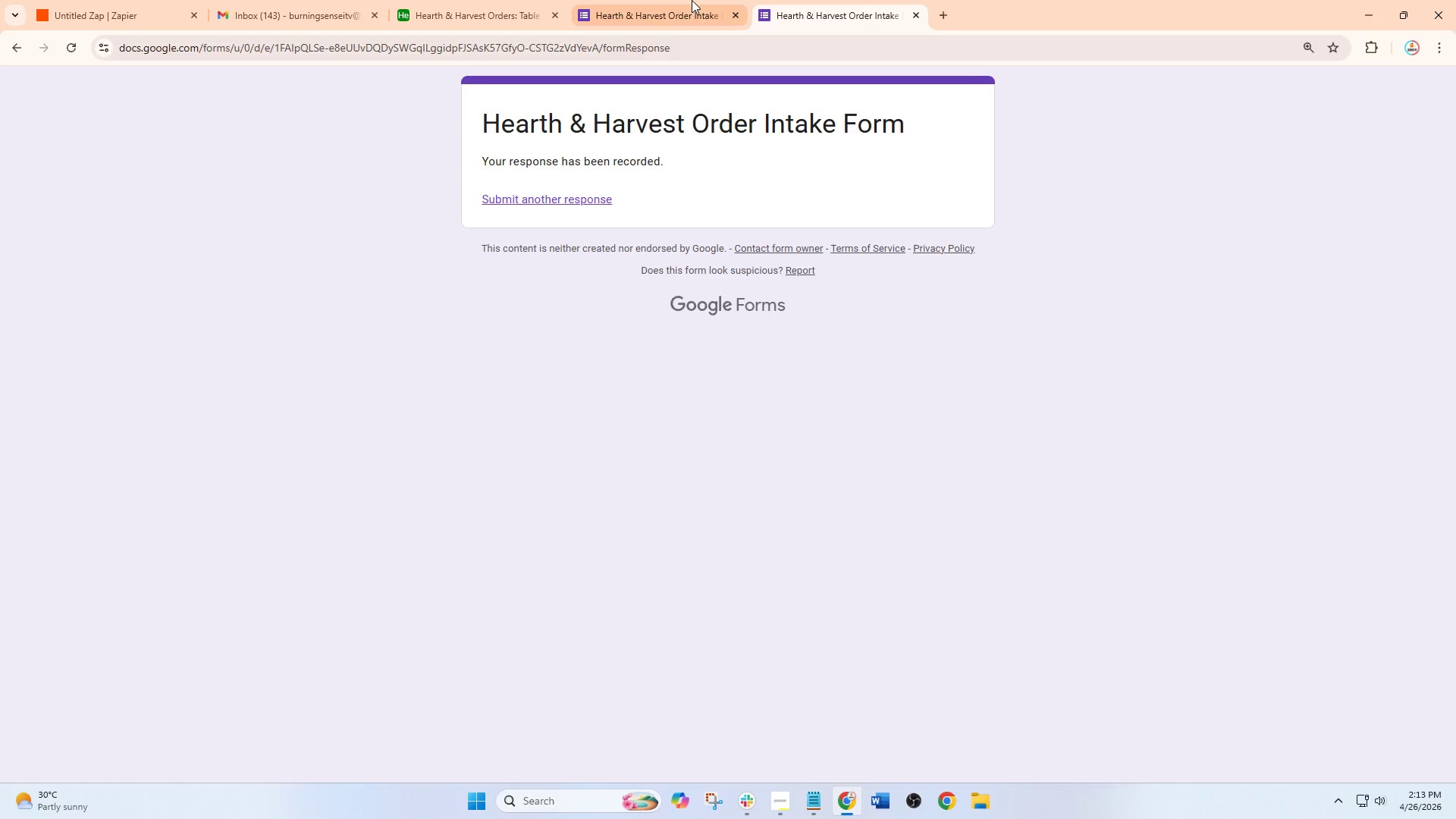 
left_click([683, 0])
 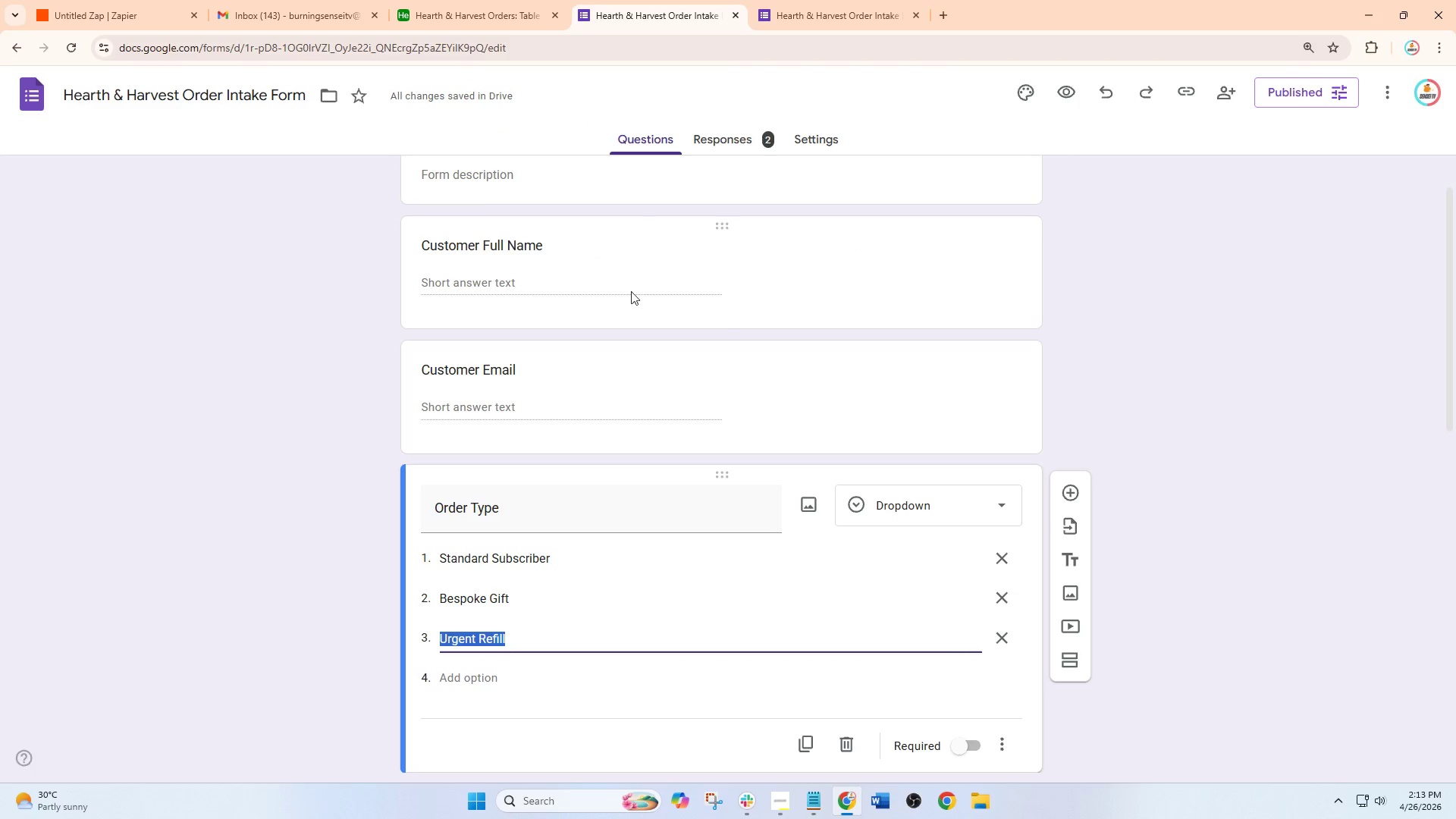 
scroll: coordinate [638, 383], scroll_direction: down, amount: 9.0
 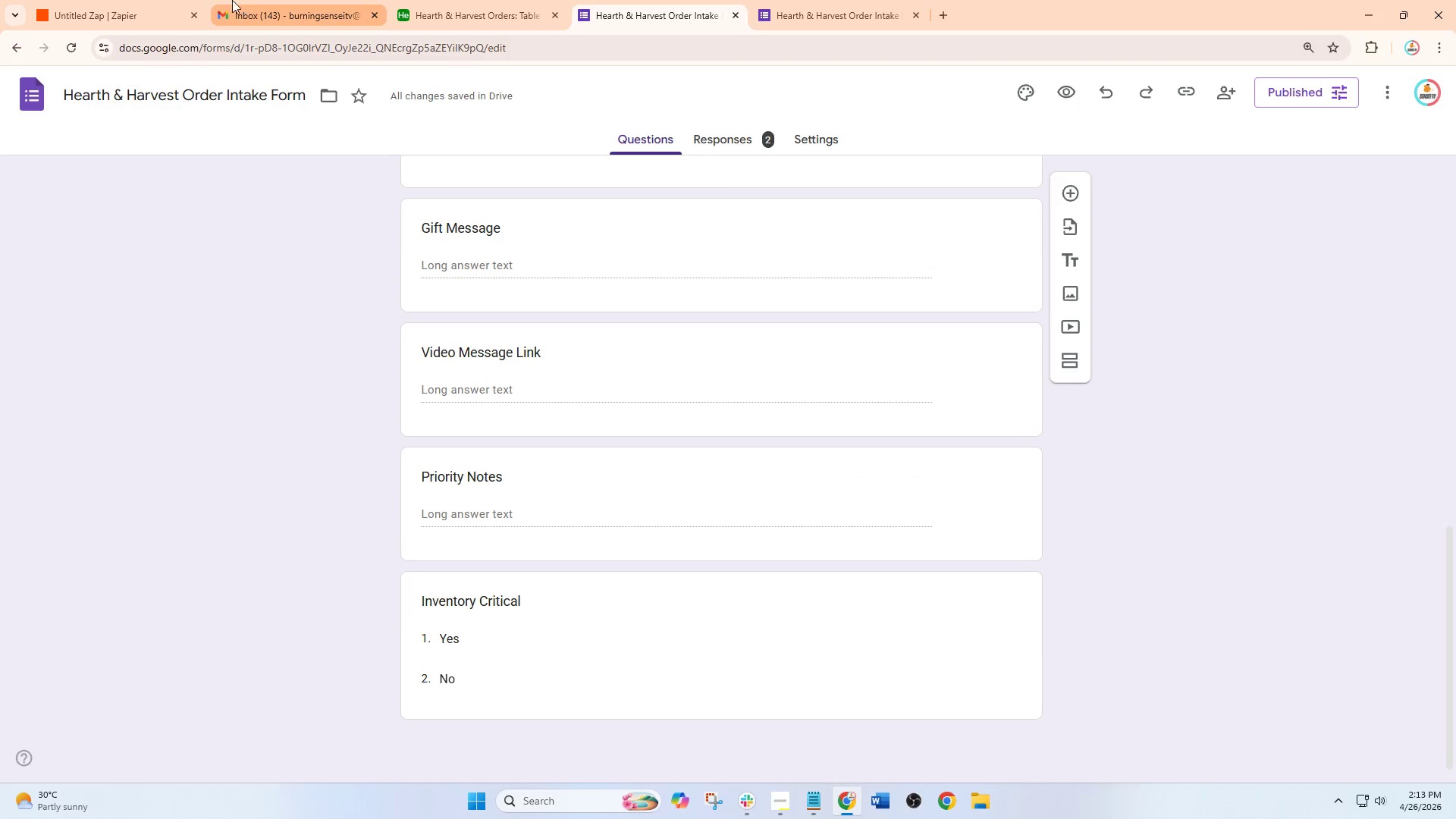 
left_click([479, 0])
 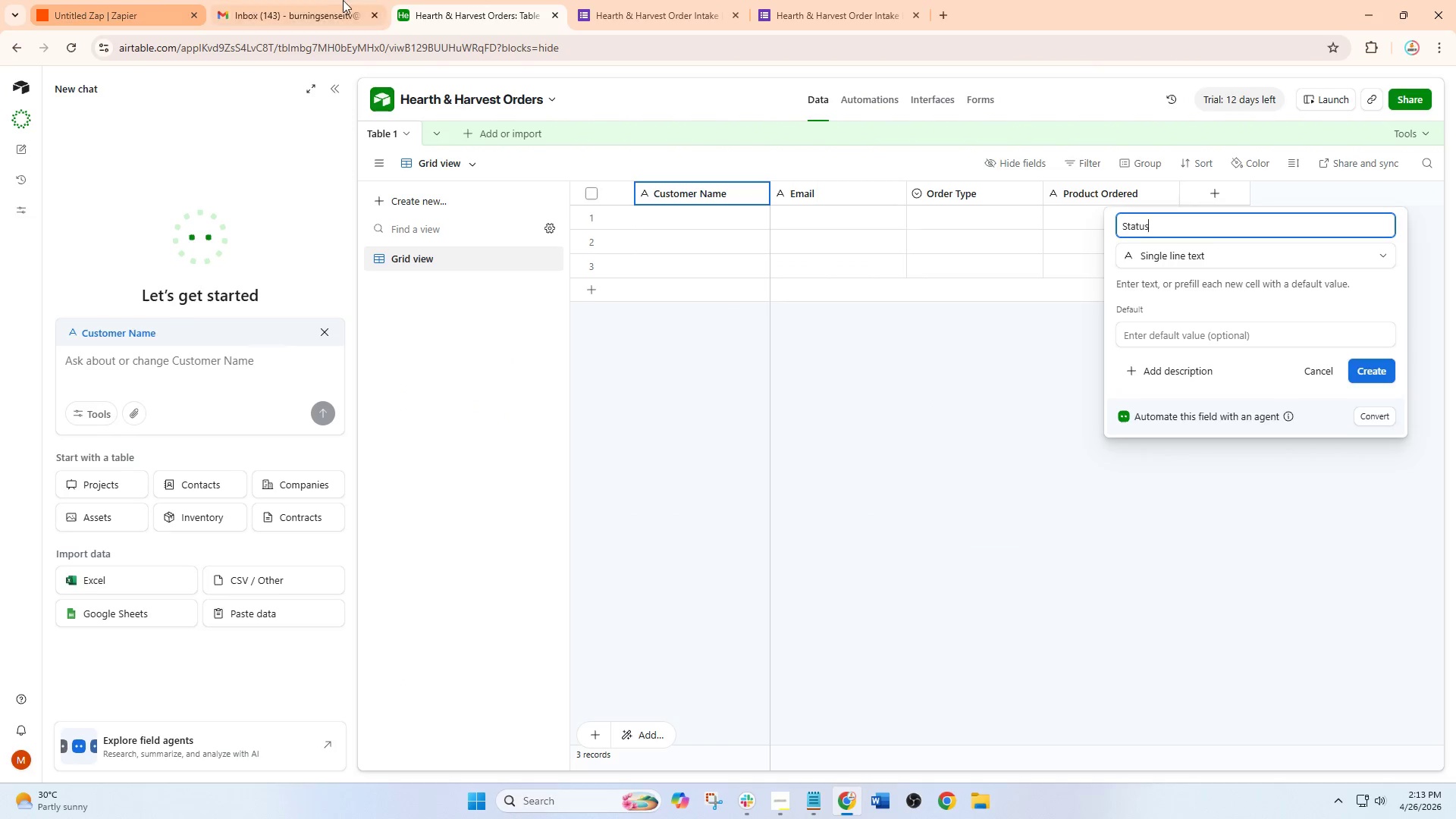 
double_click([513, 0])
 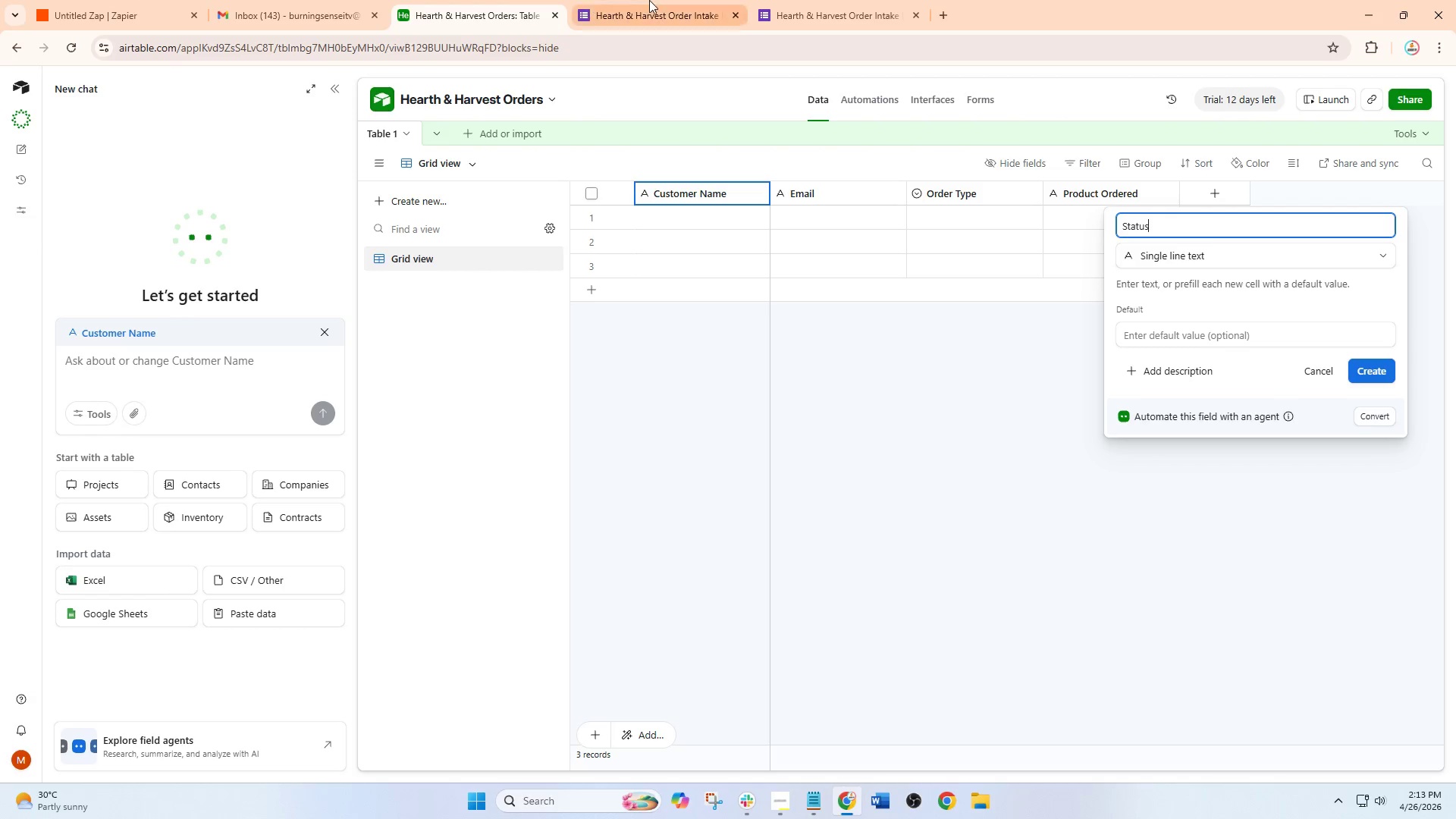 
triple_click([650, 0])
 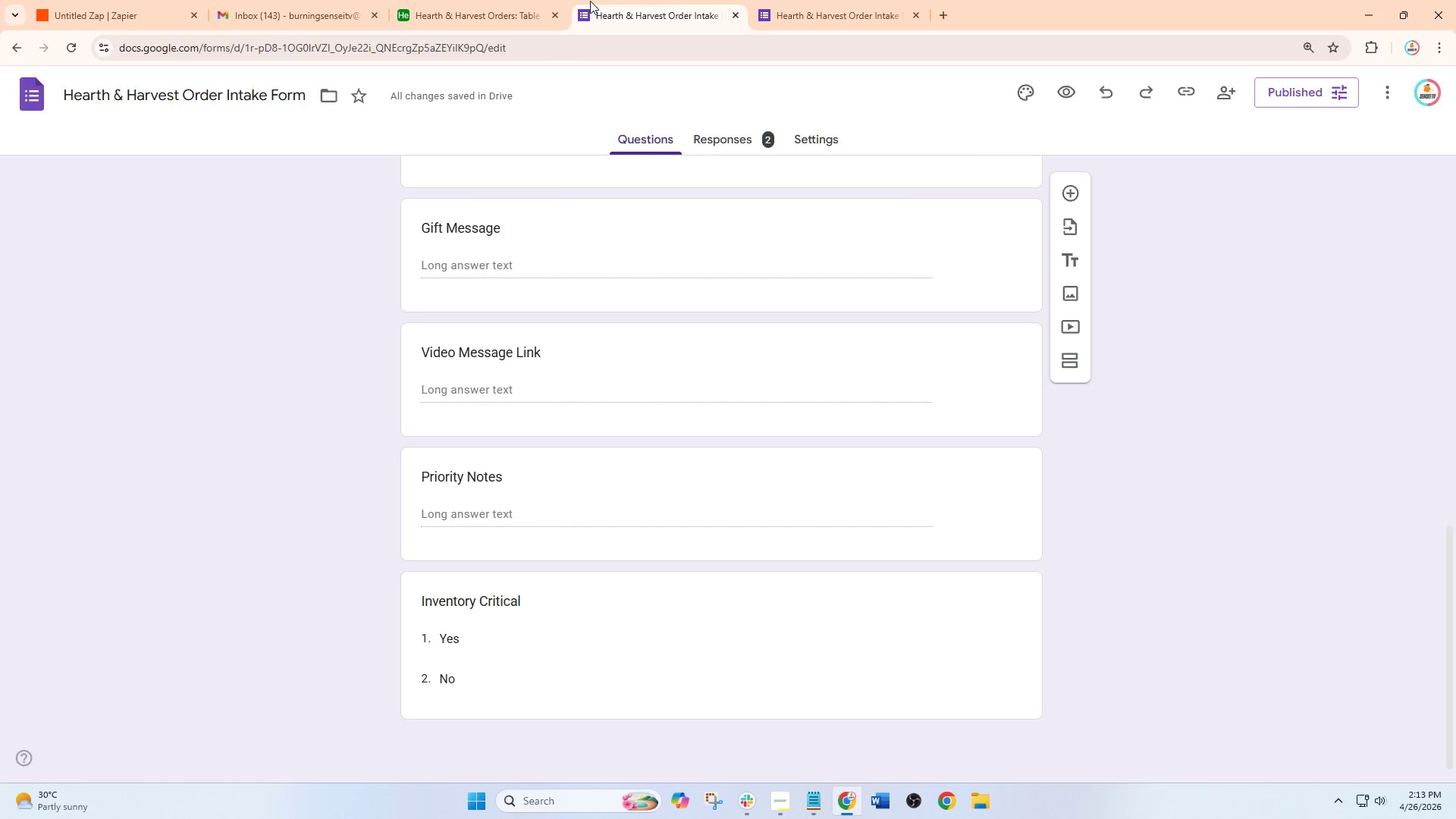 
triple_click([503, 2])
 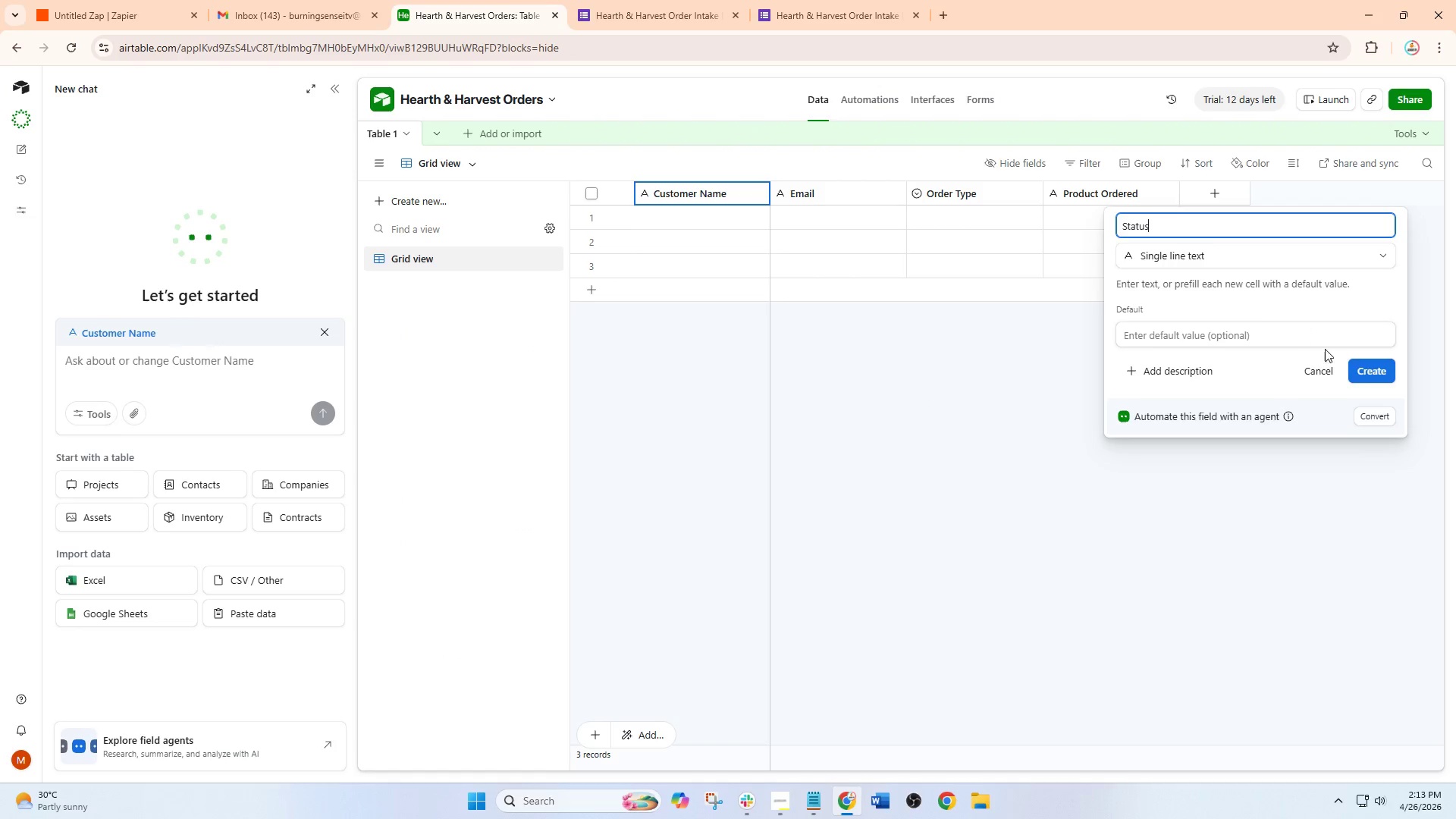 
left_click([1359, 362])
 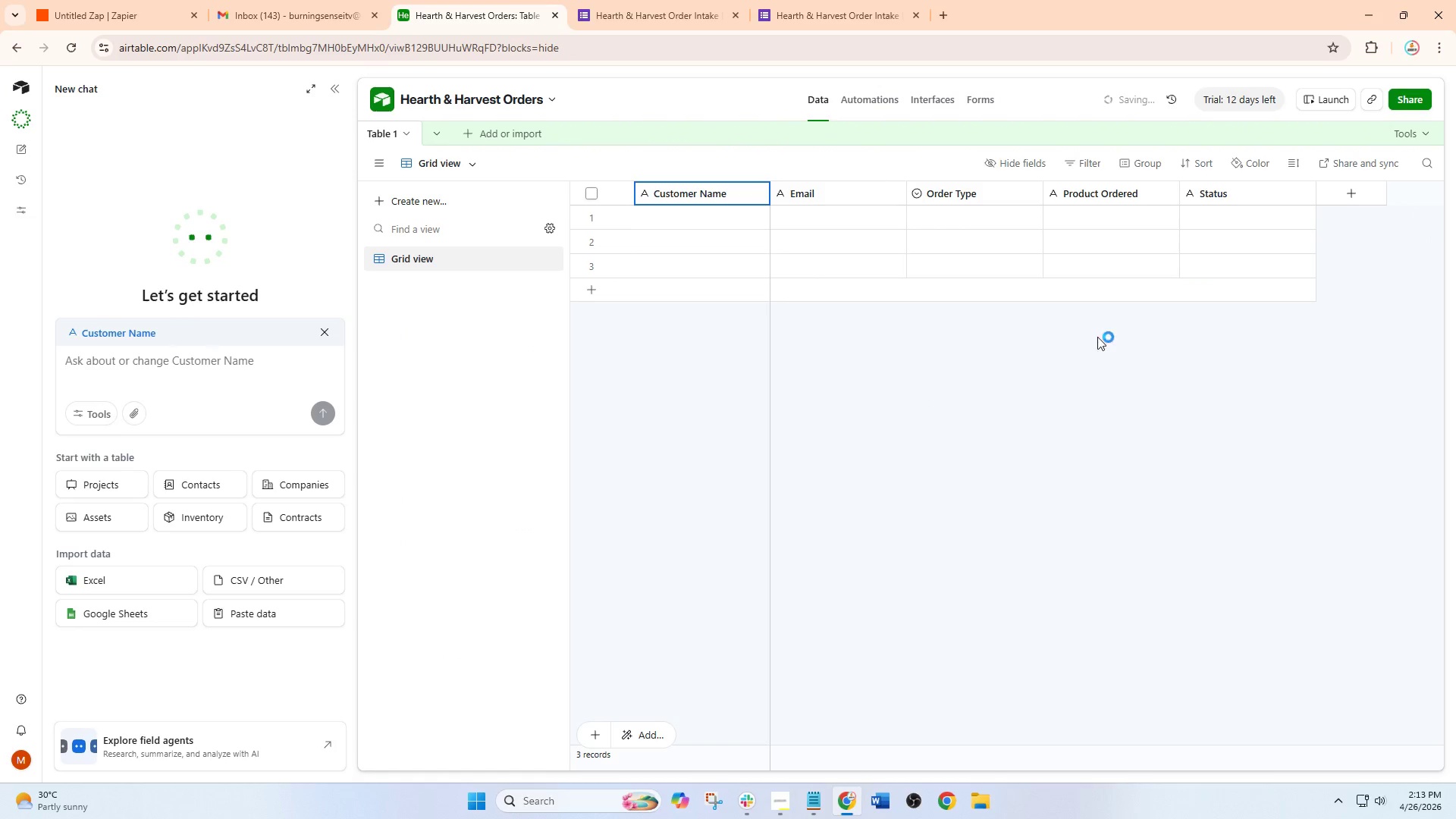 
scroll: coordinate [1067, 344], scroll_direction: up, amount: 3.0
 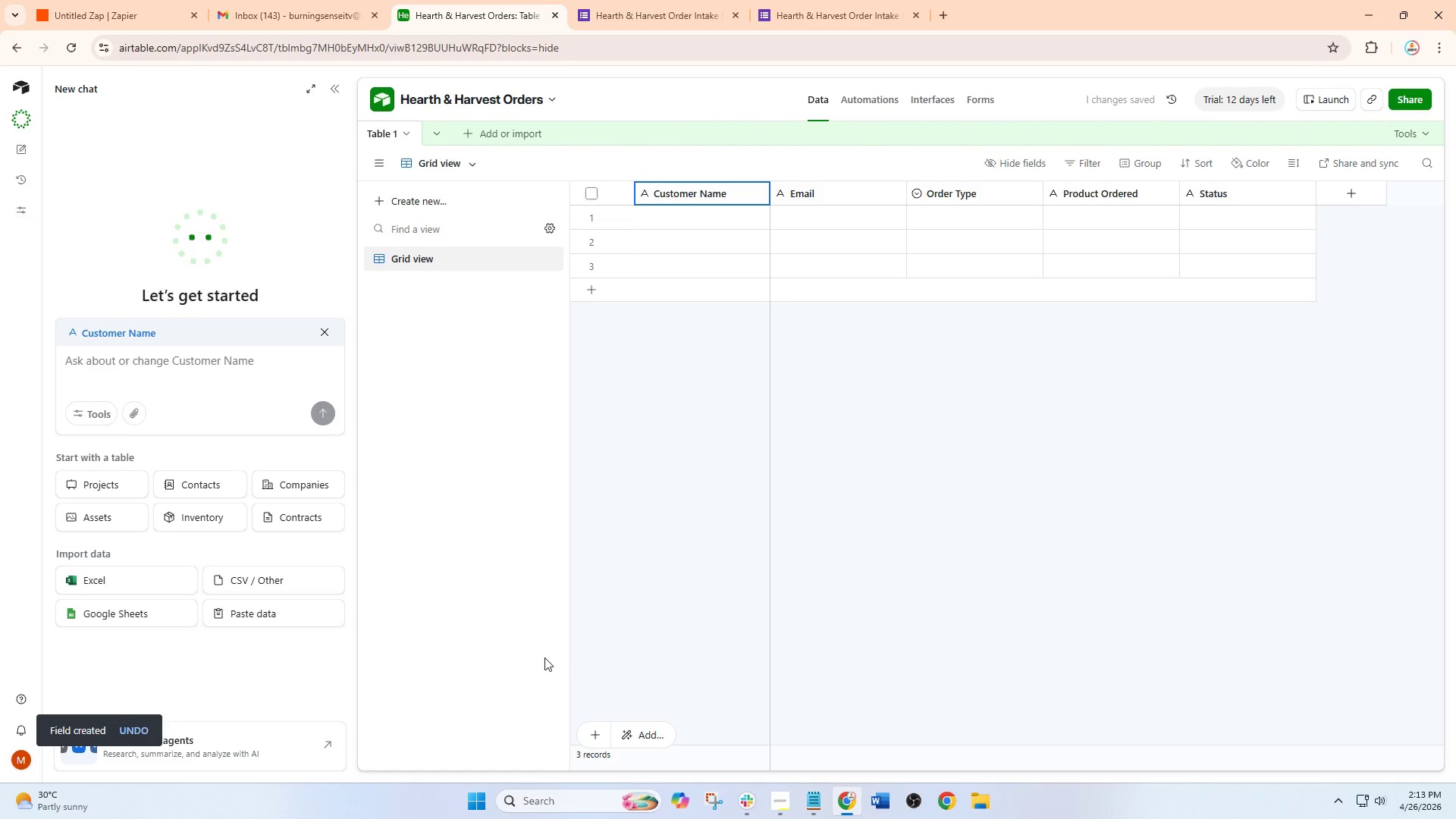 
left_click([121, 0])
 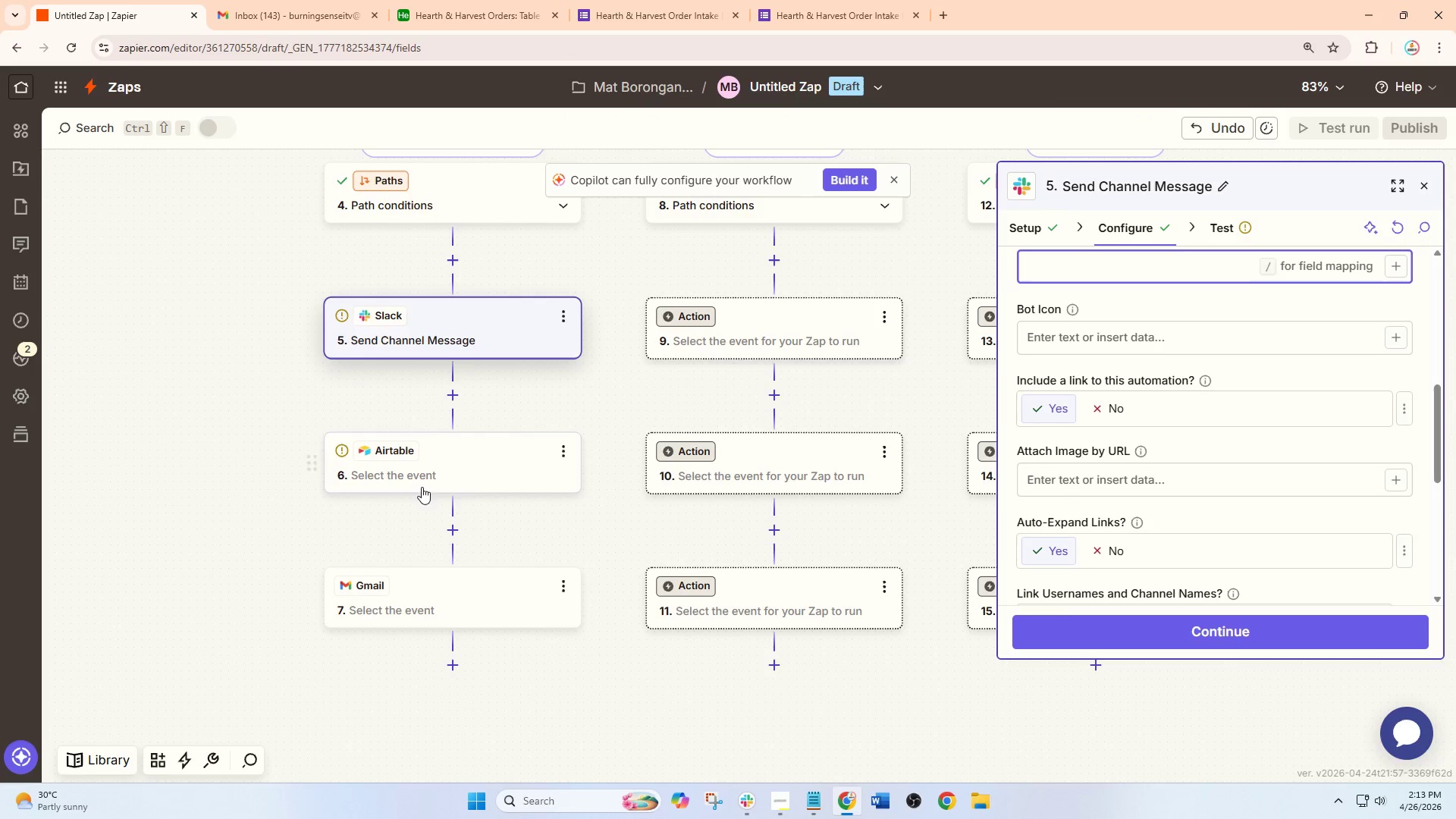 
left_click([490, 469])
 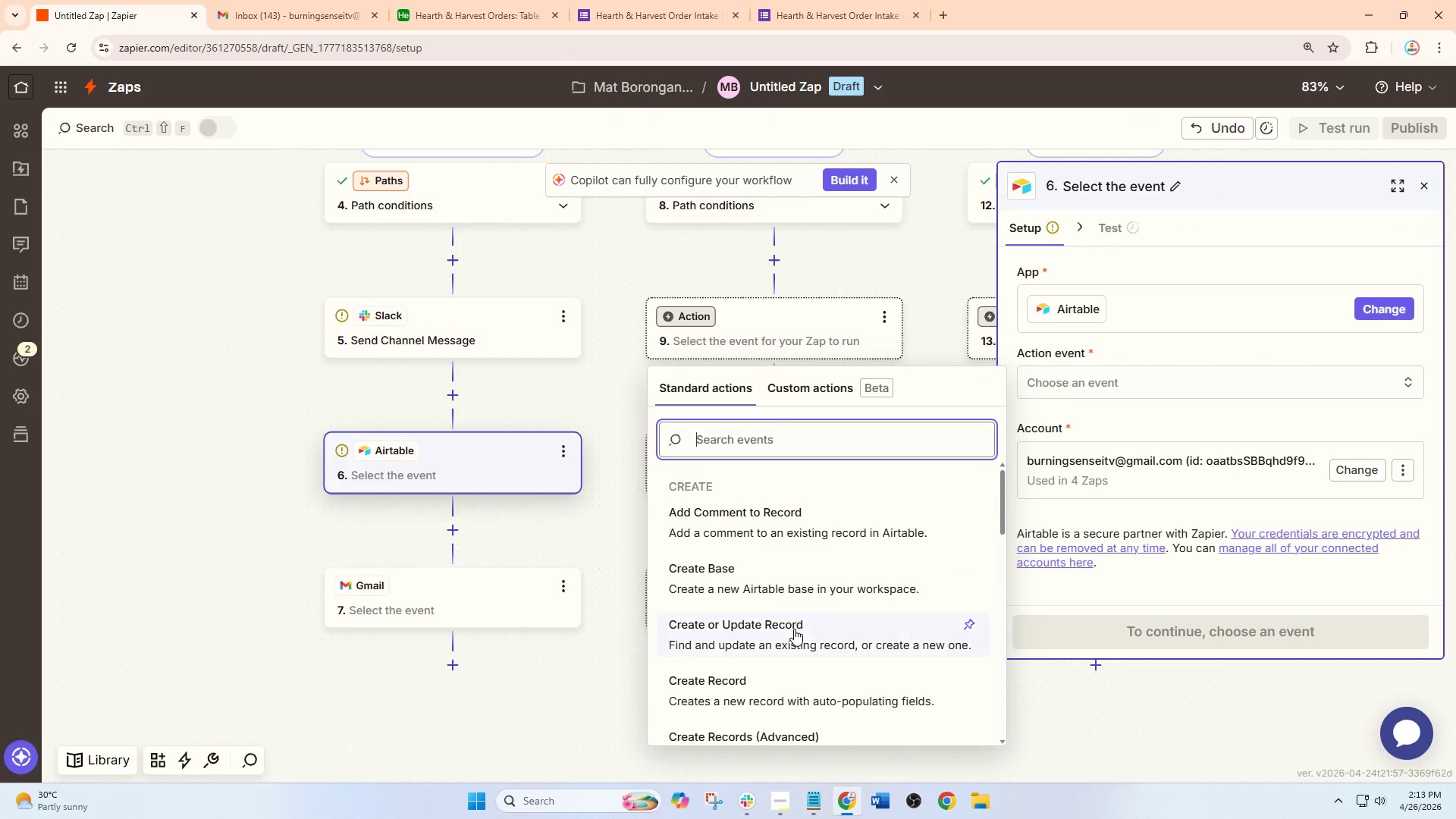 
left_click([756, 697])
 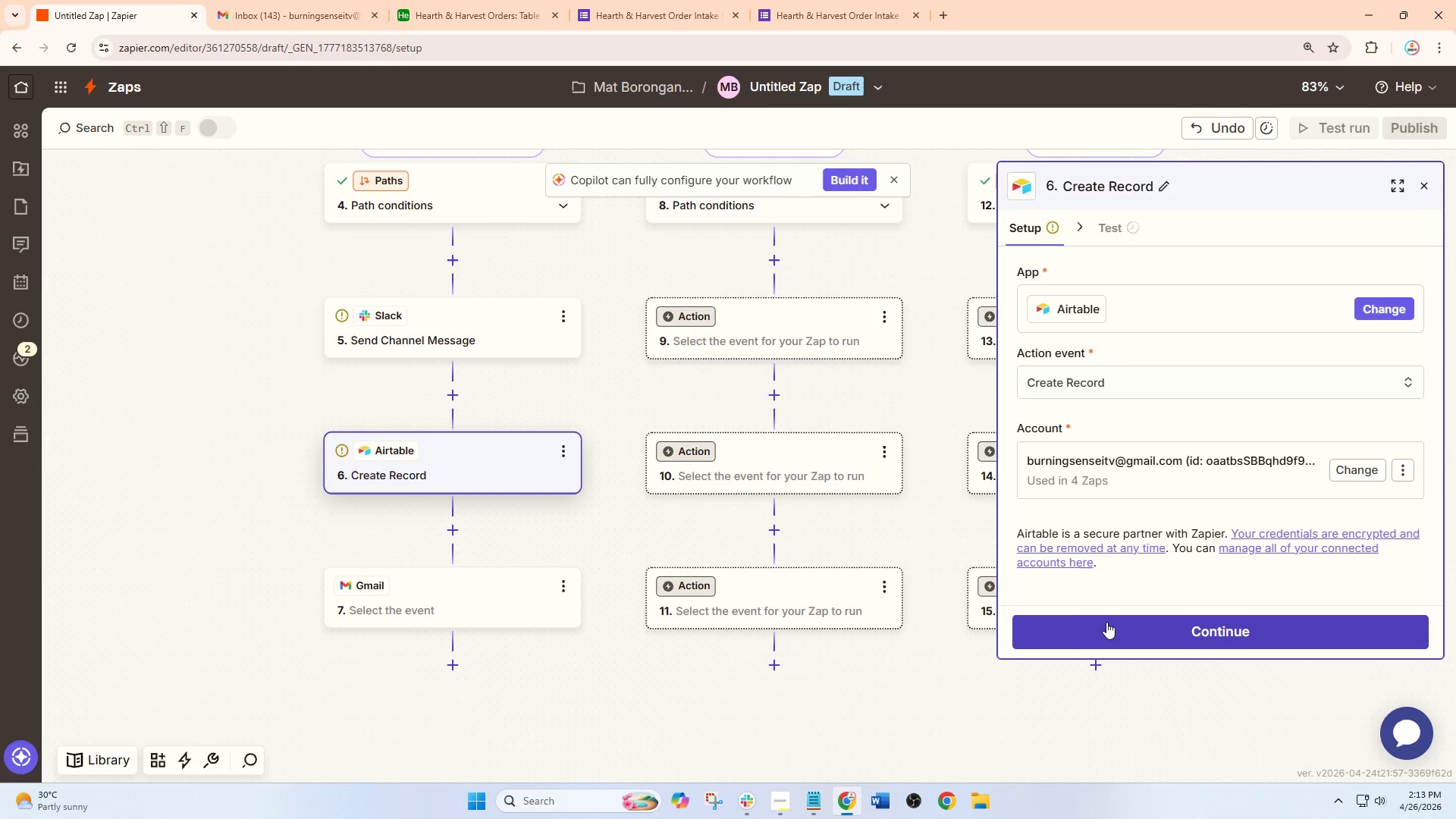 
left_click([1113, 633])
 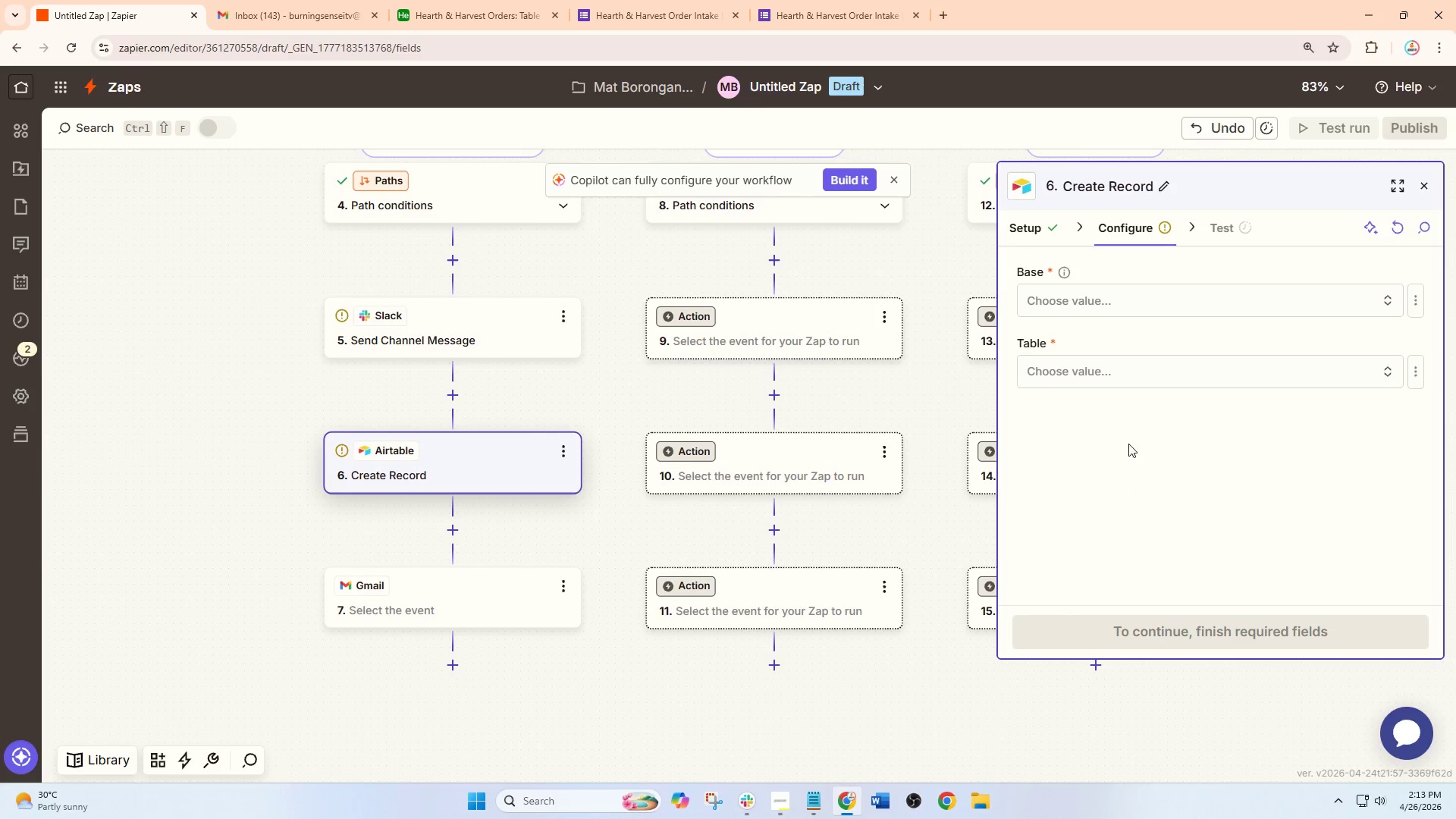 
left_click([1078, 291])
 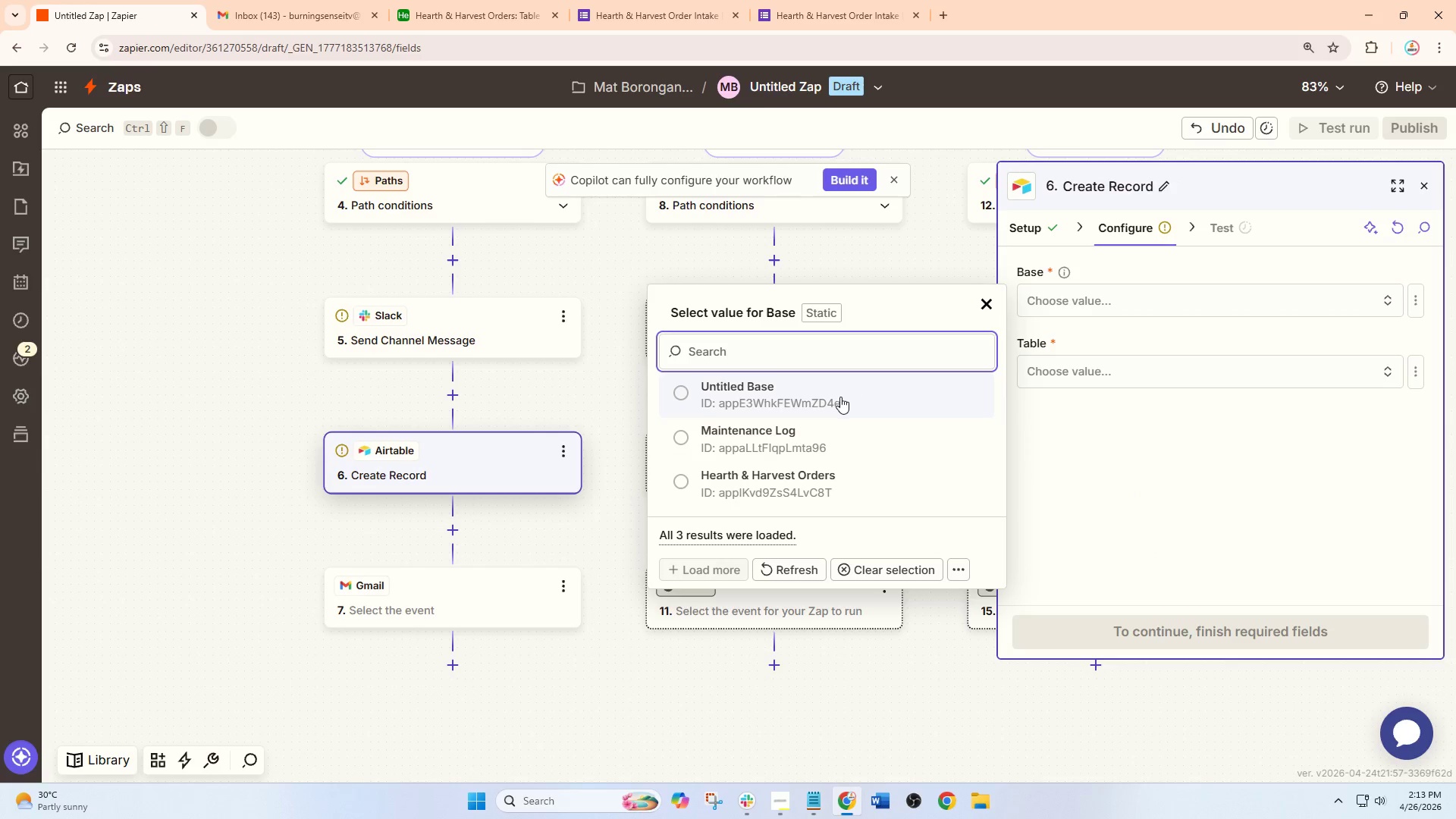 
left_click([801, 574])
 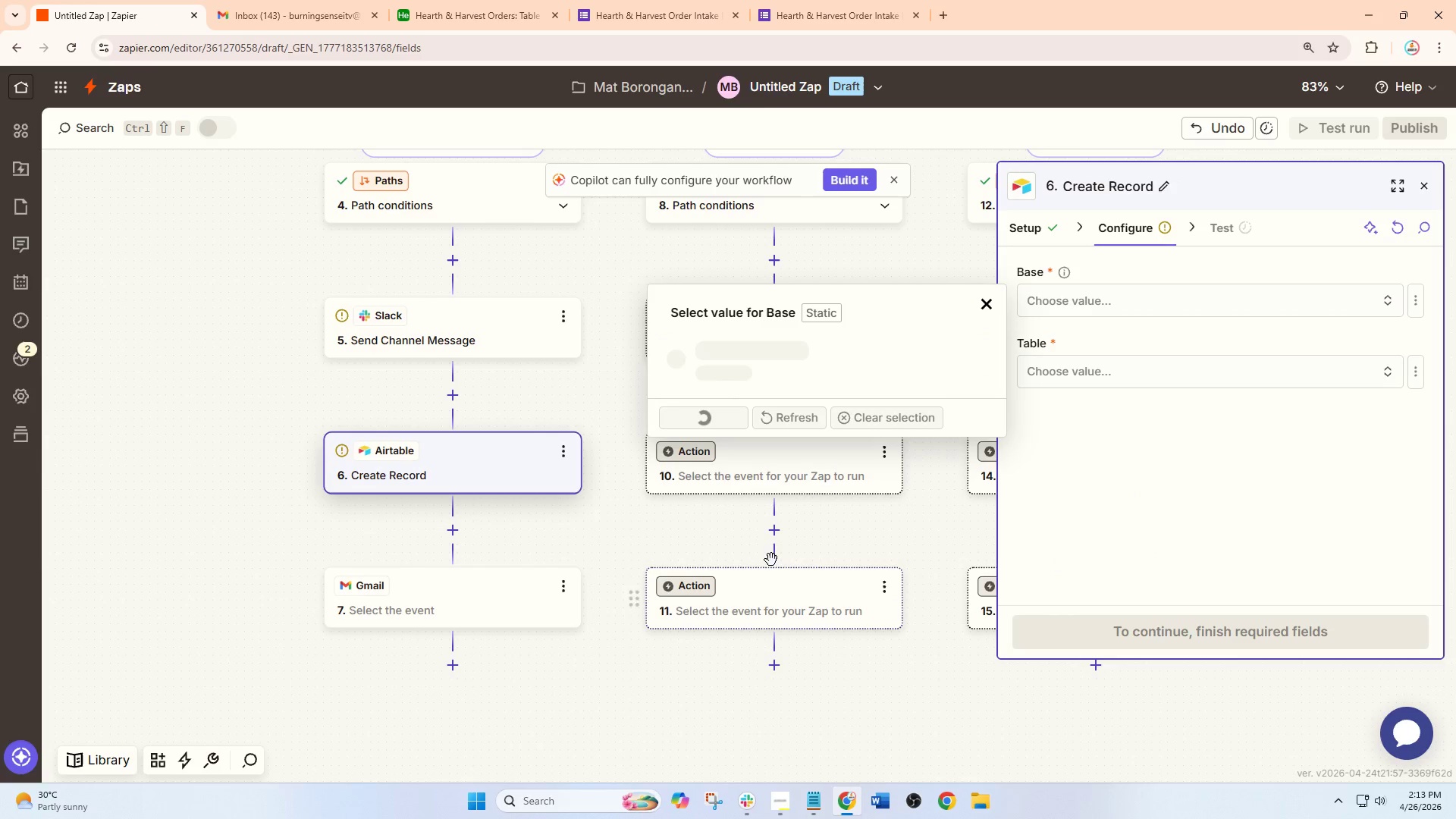 
mouse_move([764, 516])
 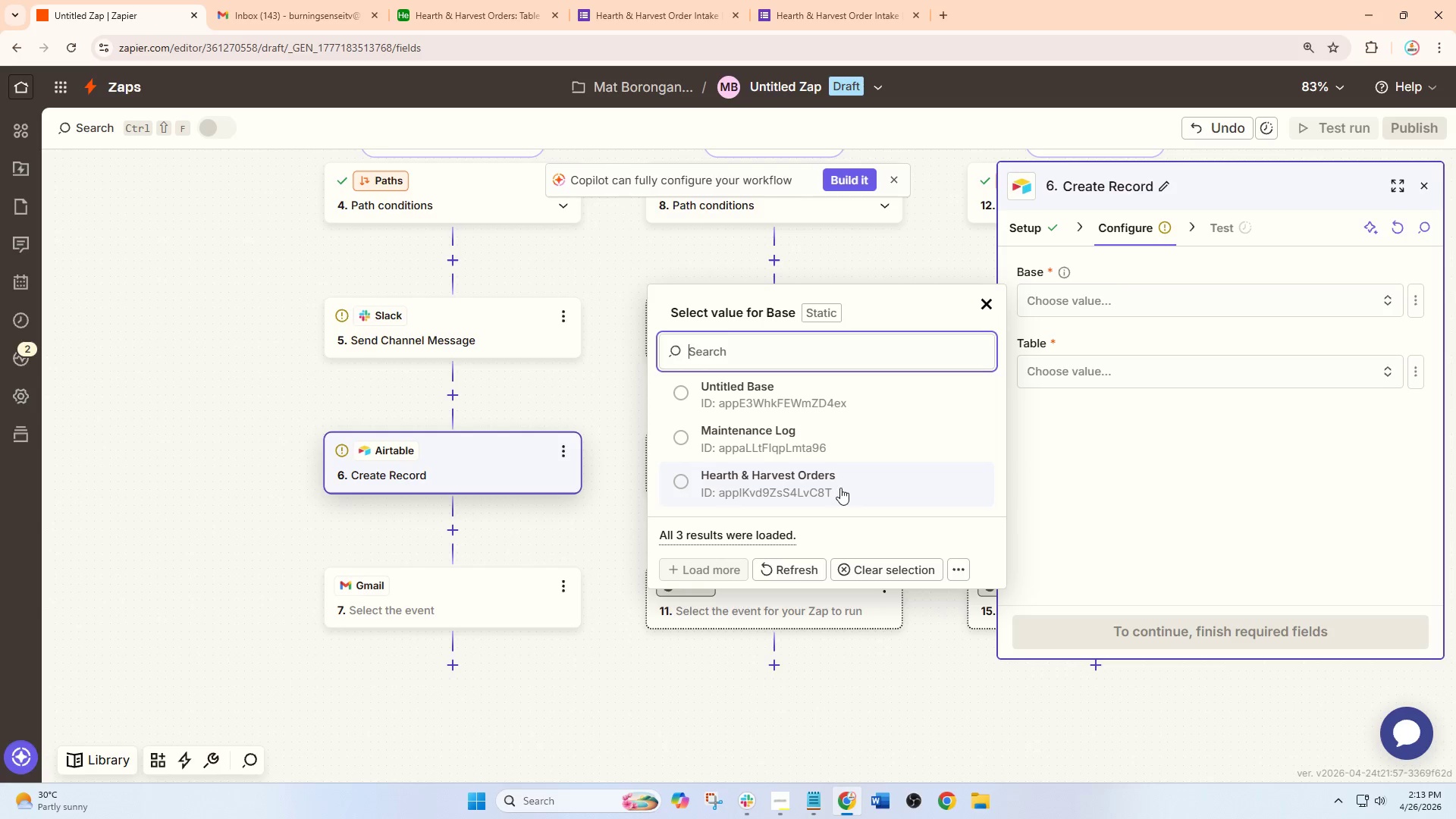 
left_click([840, 488])
 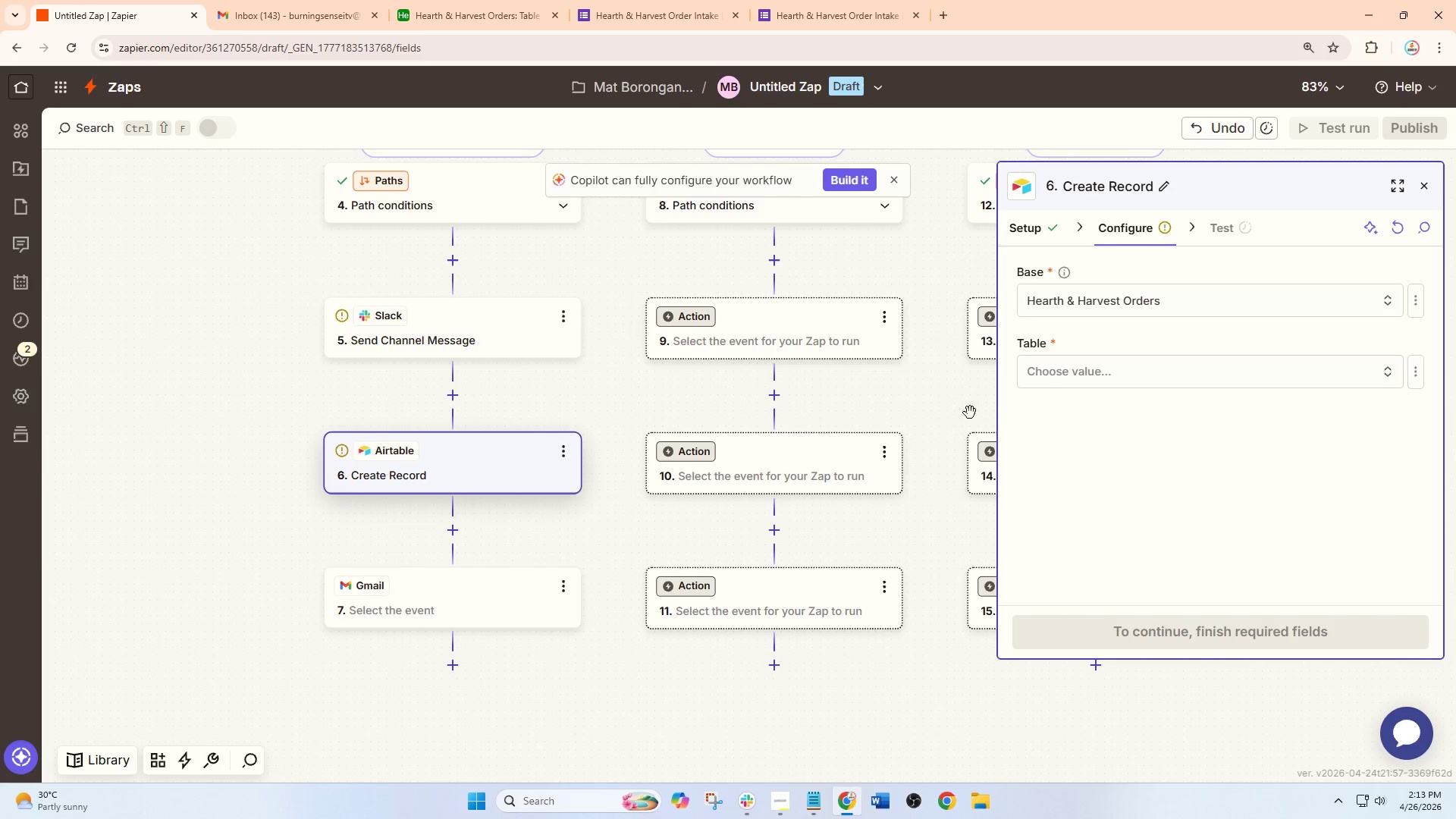 
left_click([1073, 377])
 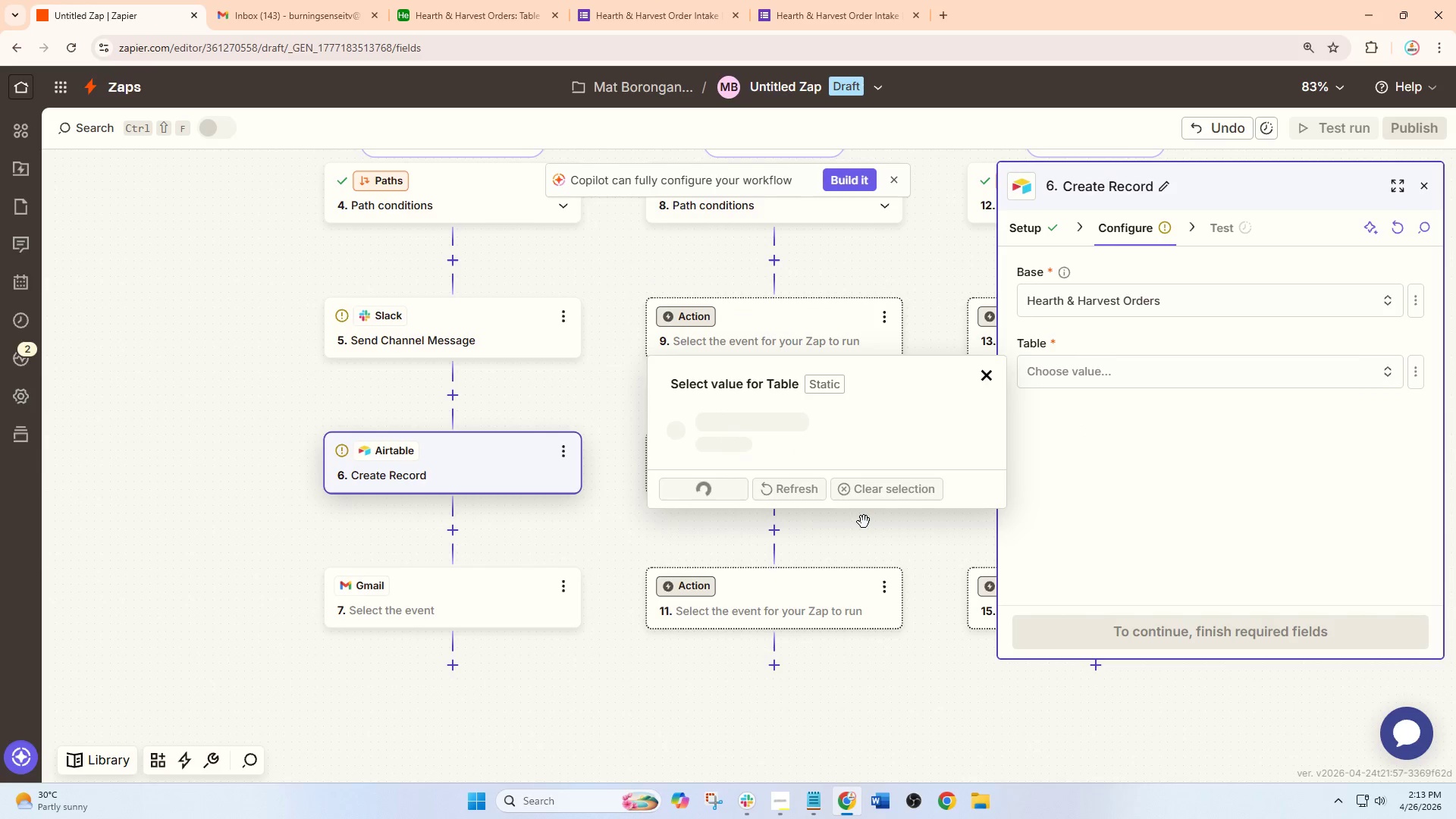 
left_click([783, 504])
 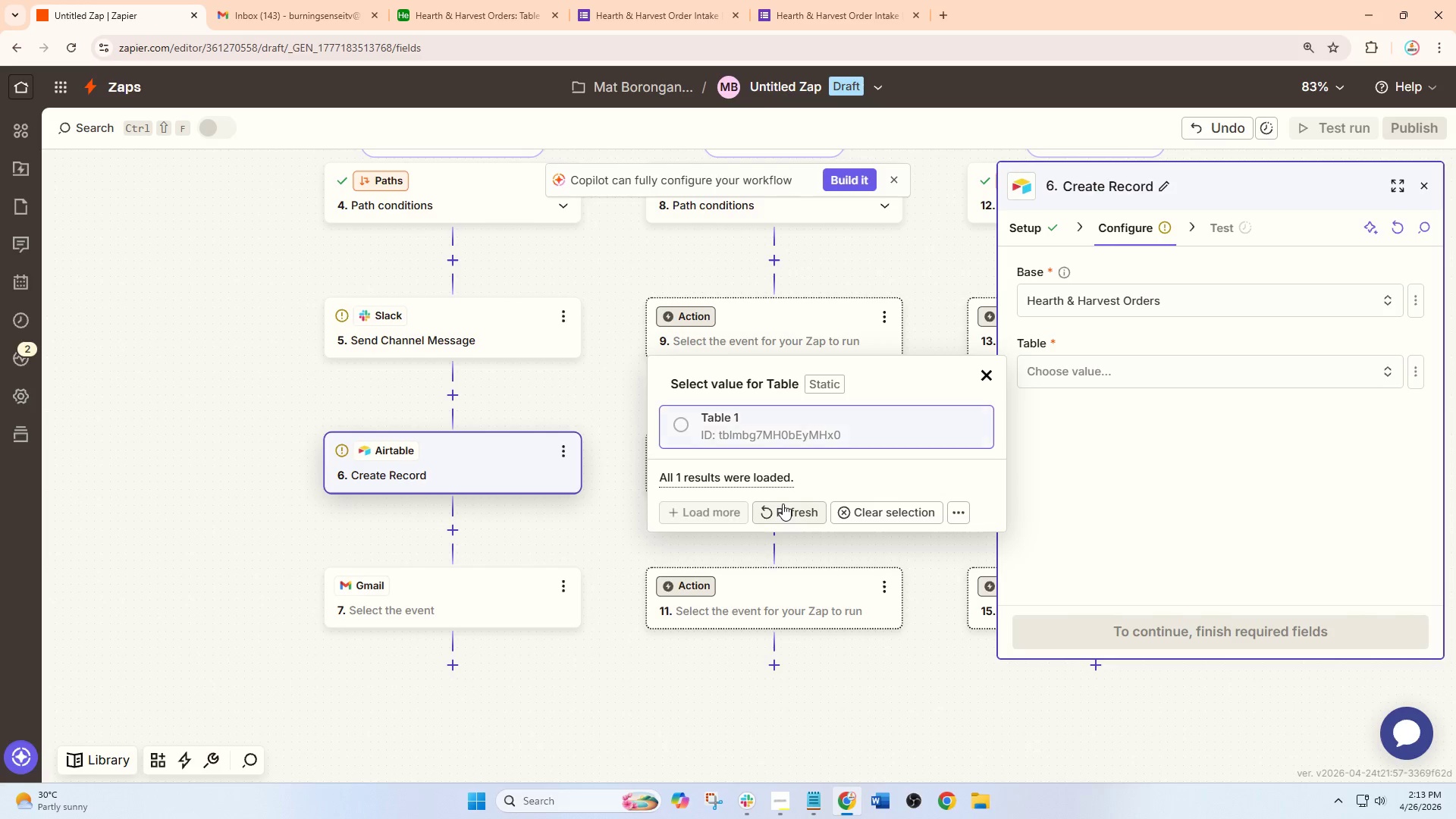 
left_click([783, 504])
 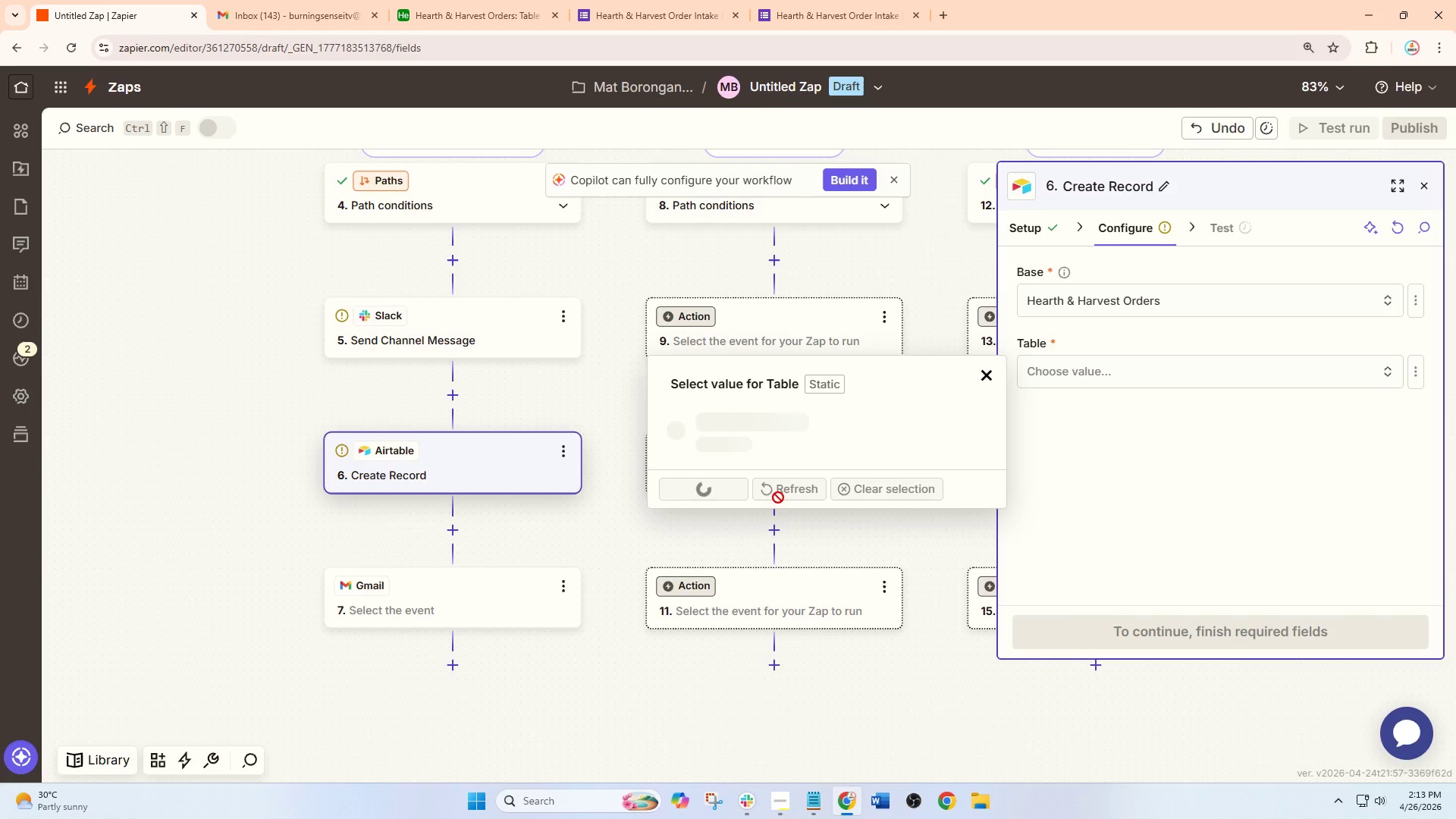 
mouse_move([738, 466])
 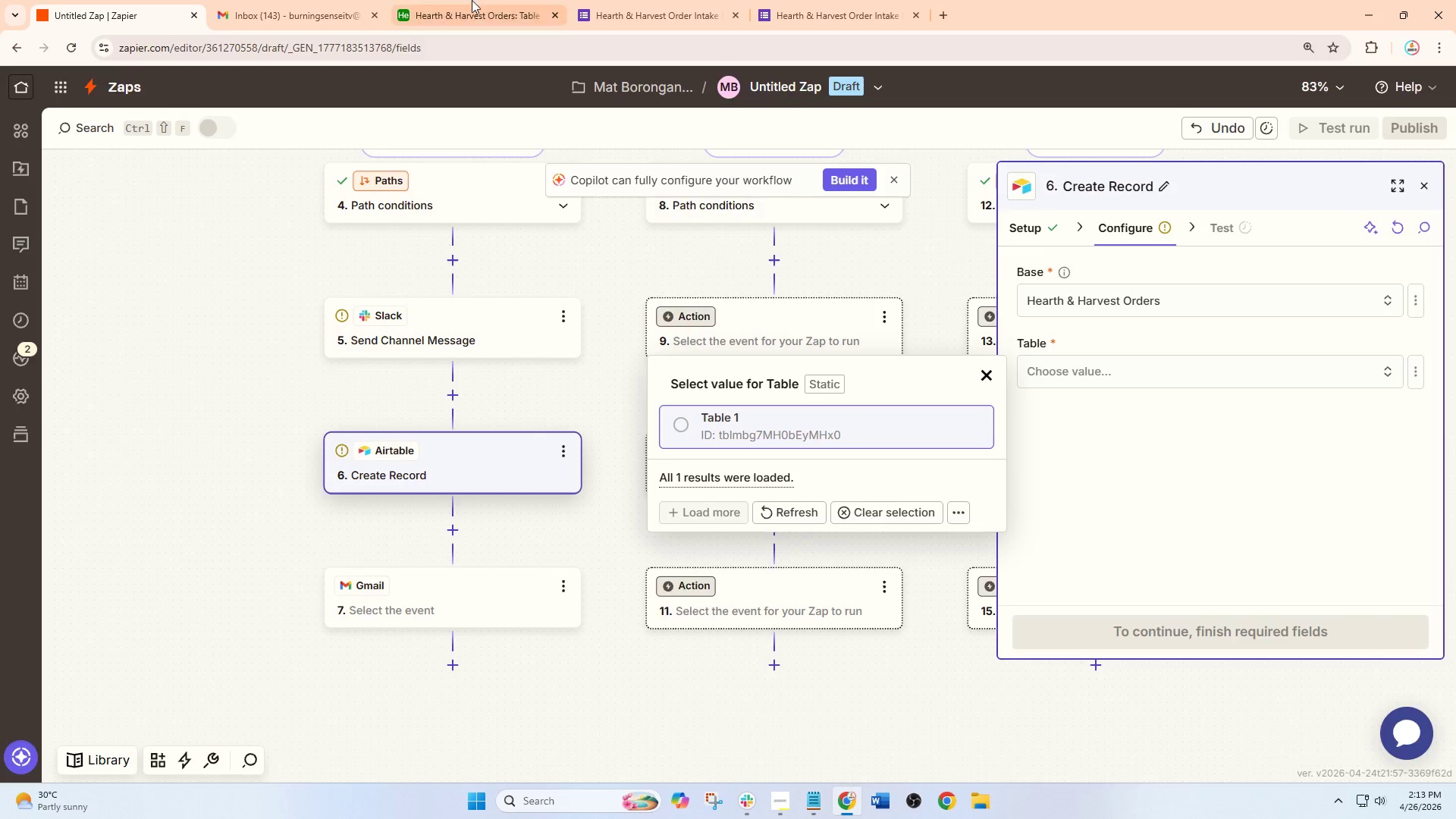 
left_click([471, 0])
 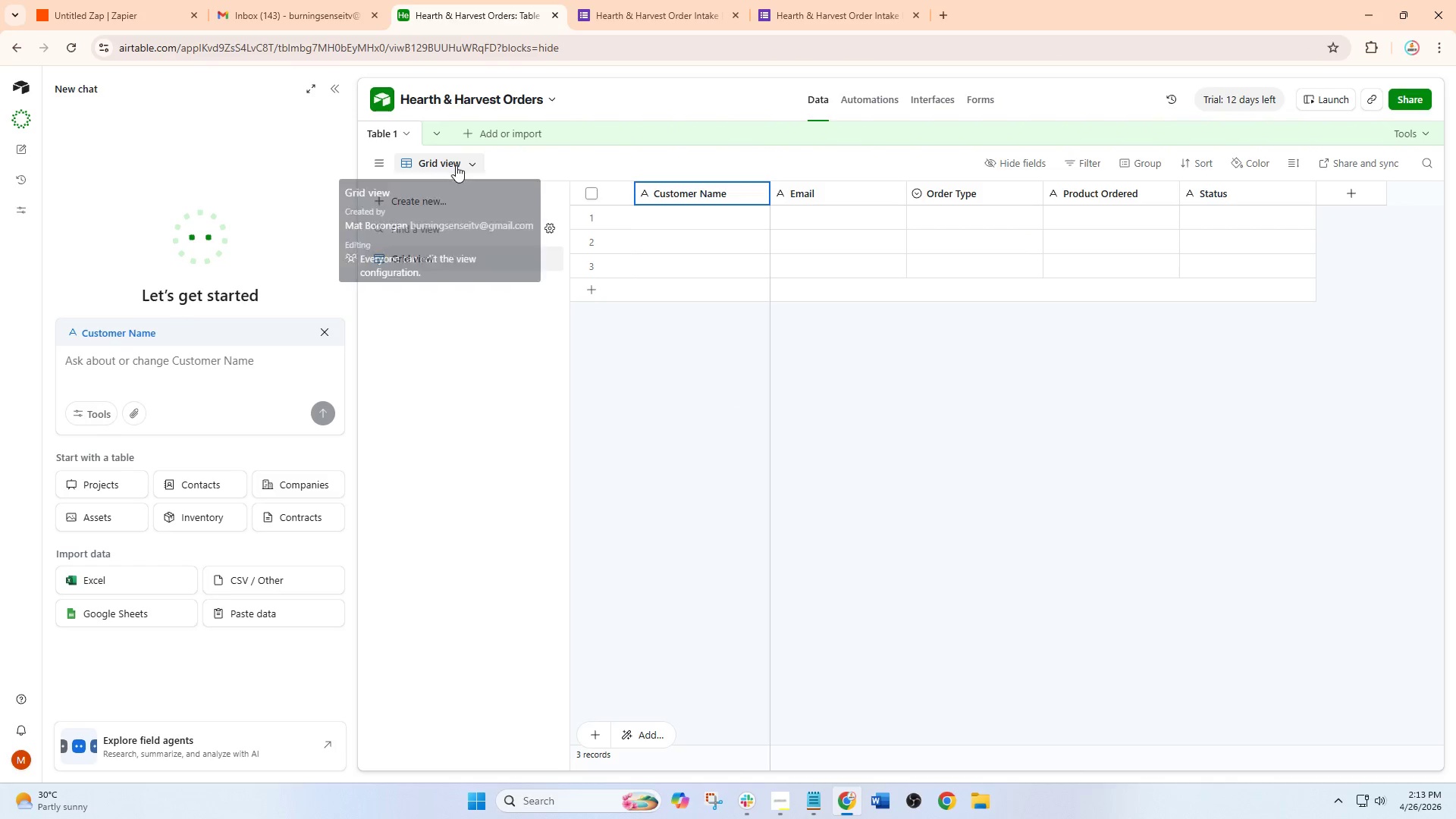 
left_click([412, 134])
 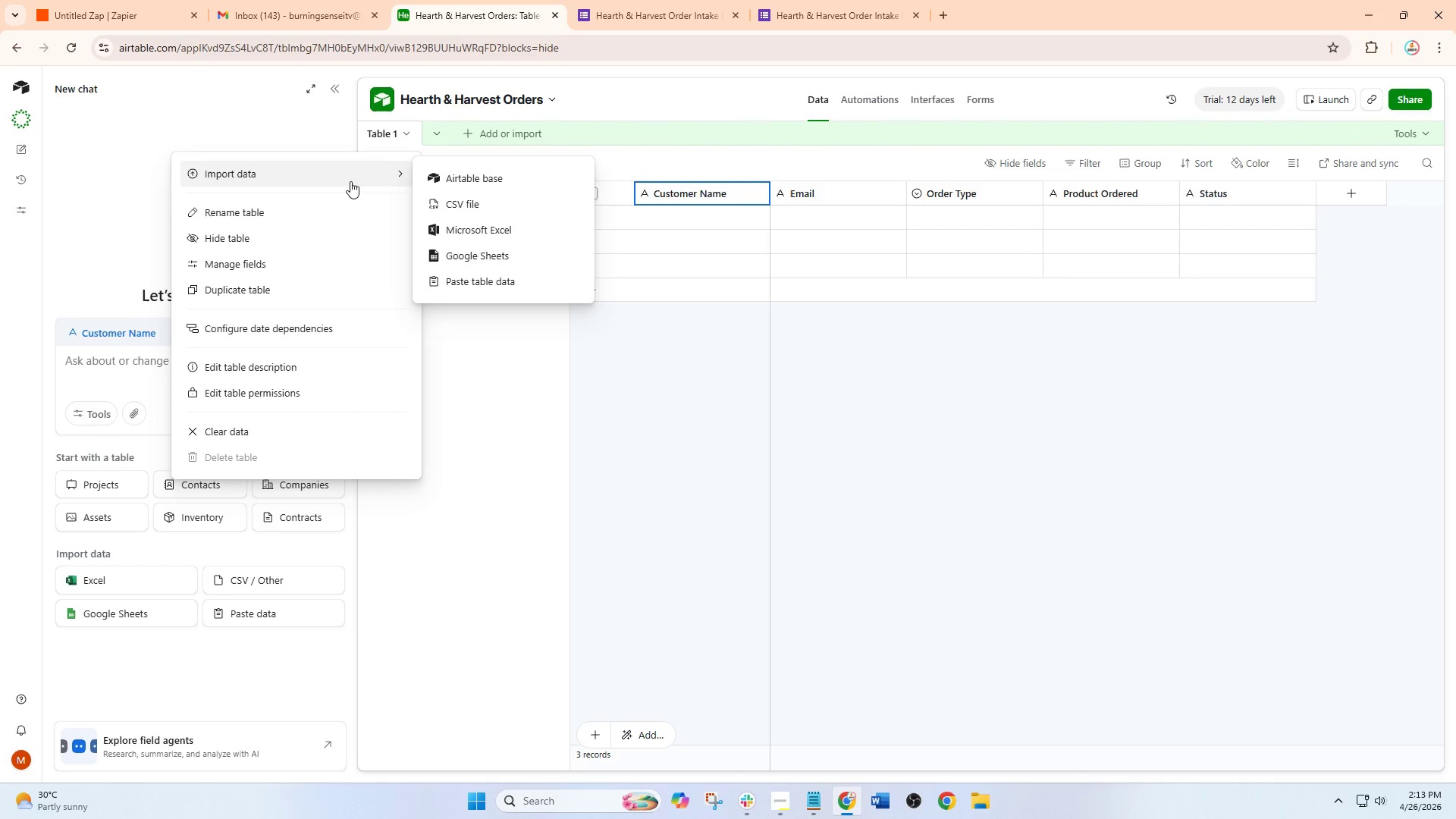 
left_click([323, 215])
 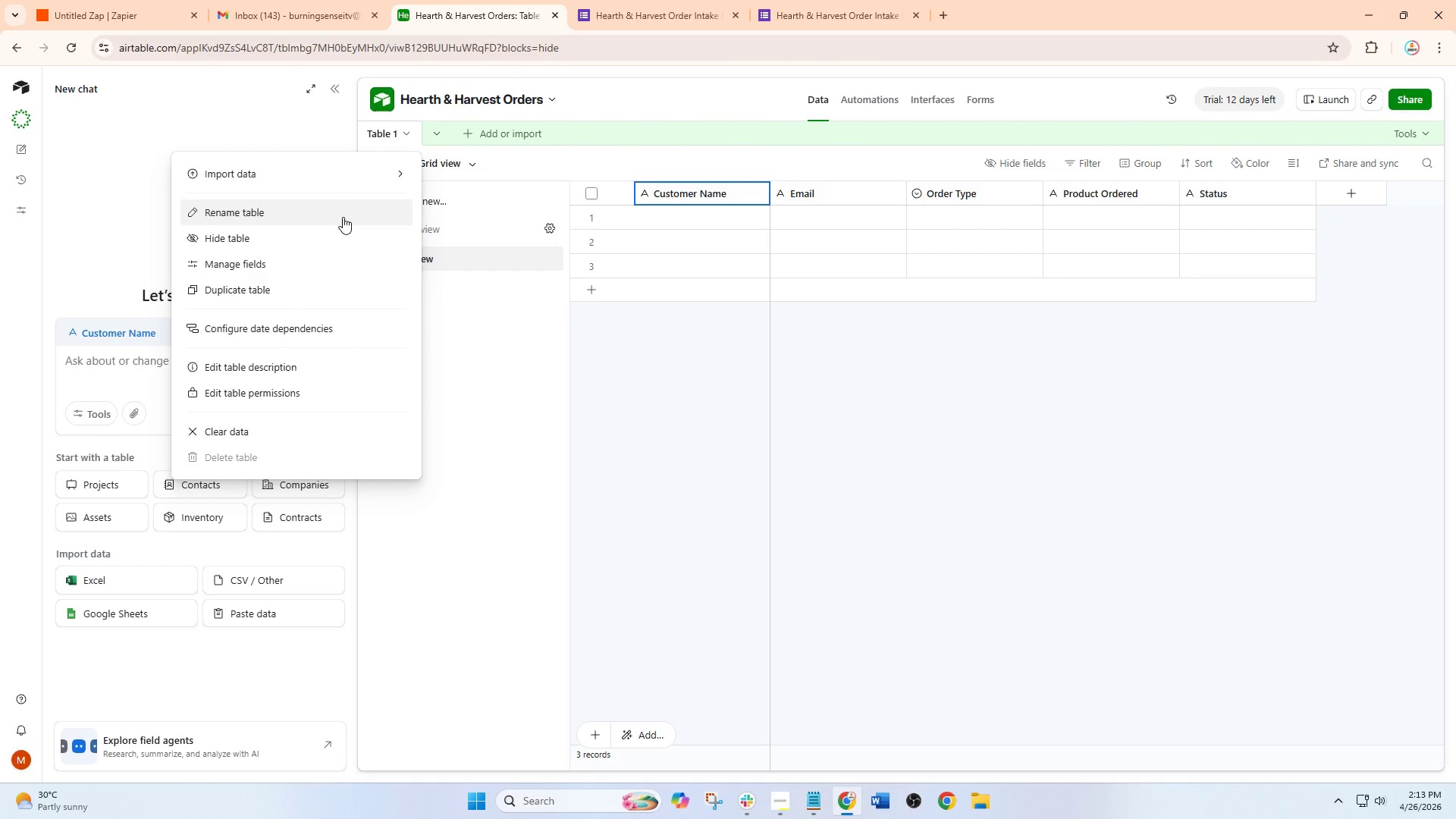 
mouse_move([381, 228])
 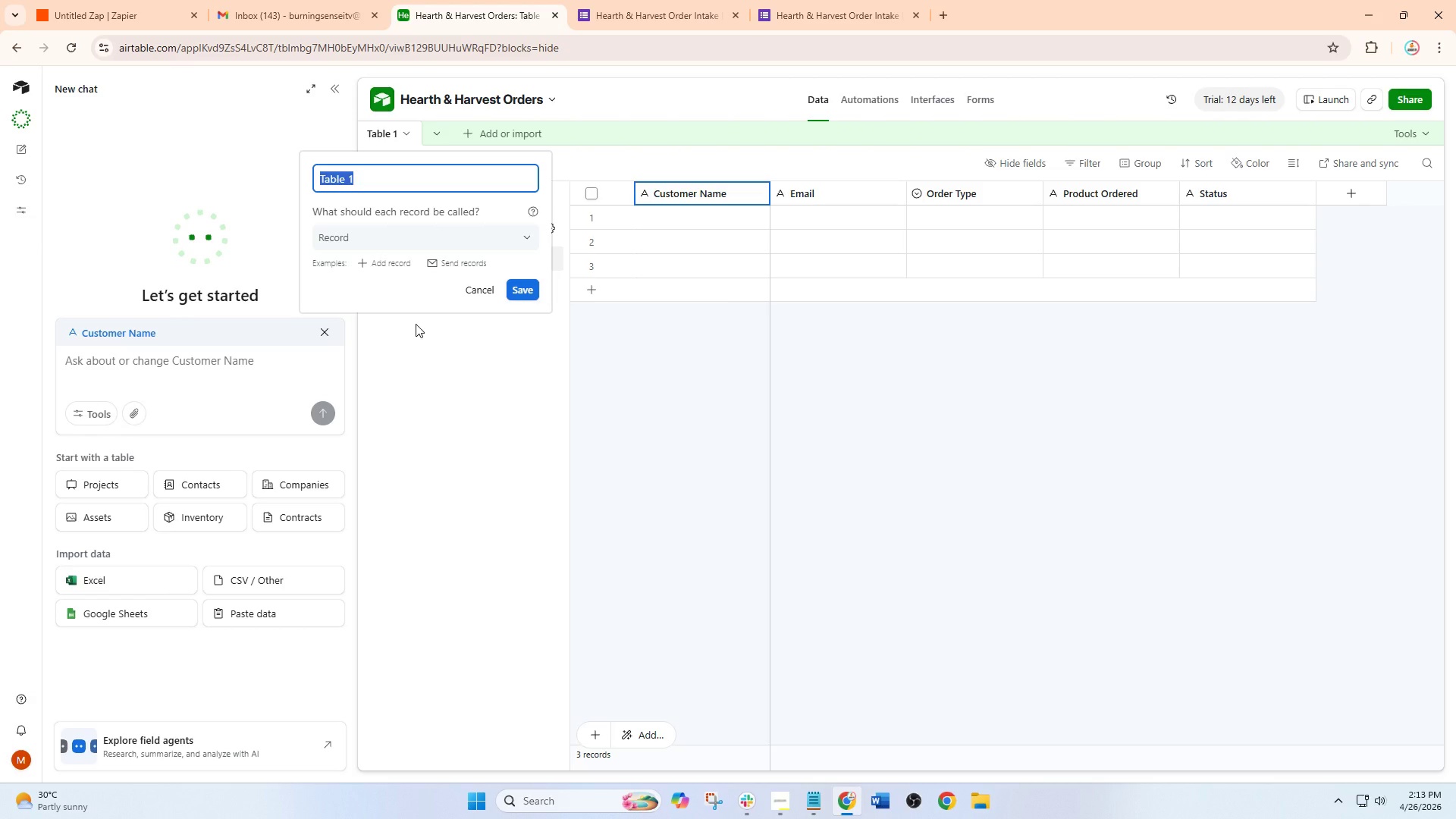 
wait(8.8)
 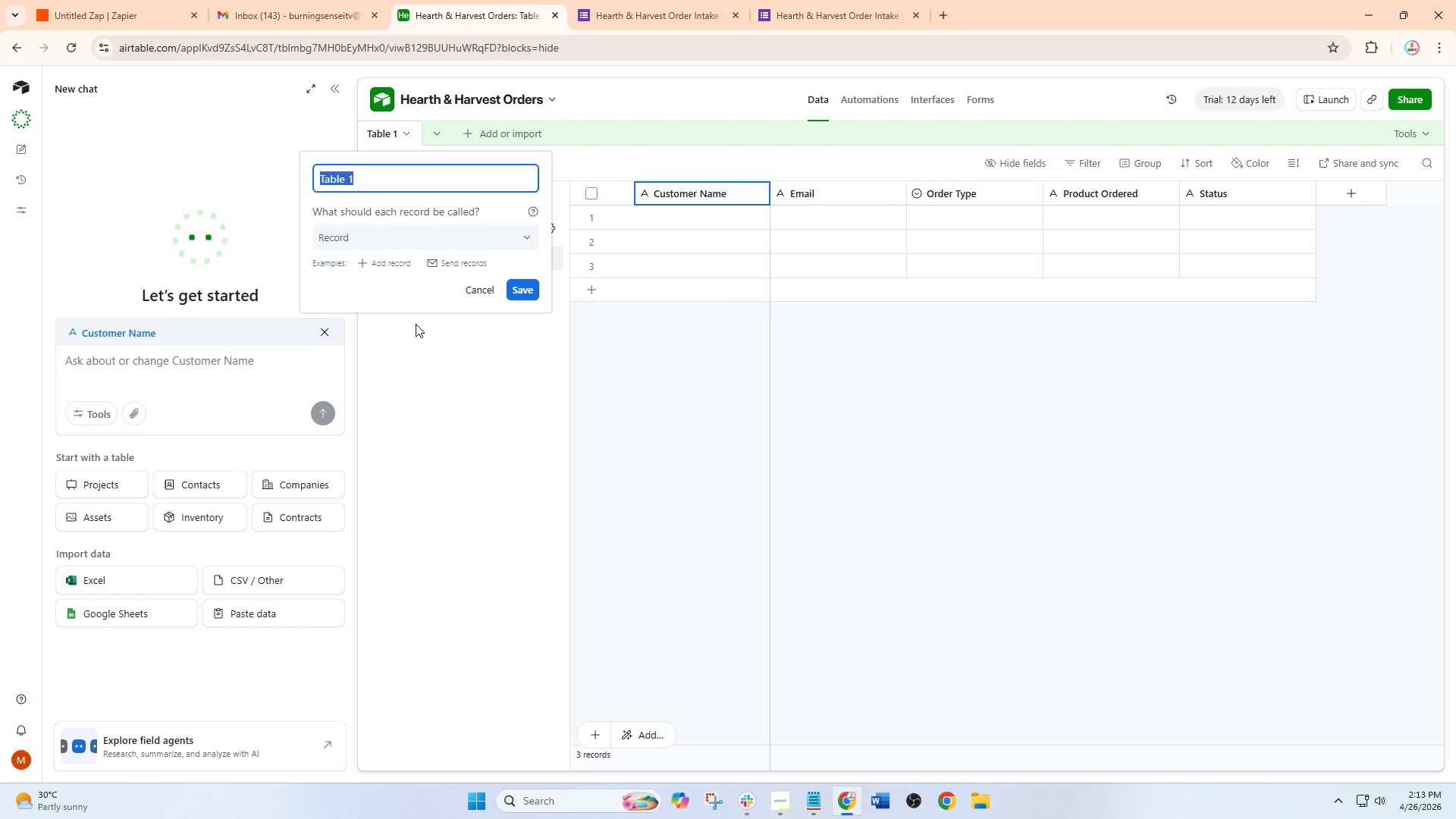 
type(Orders Tracje)
key(Backspace)
key(Backspace)
type(l)
key(Backspace)
type(ker)
 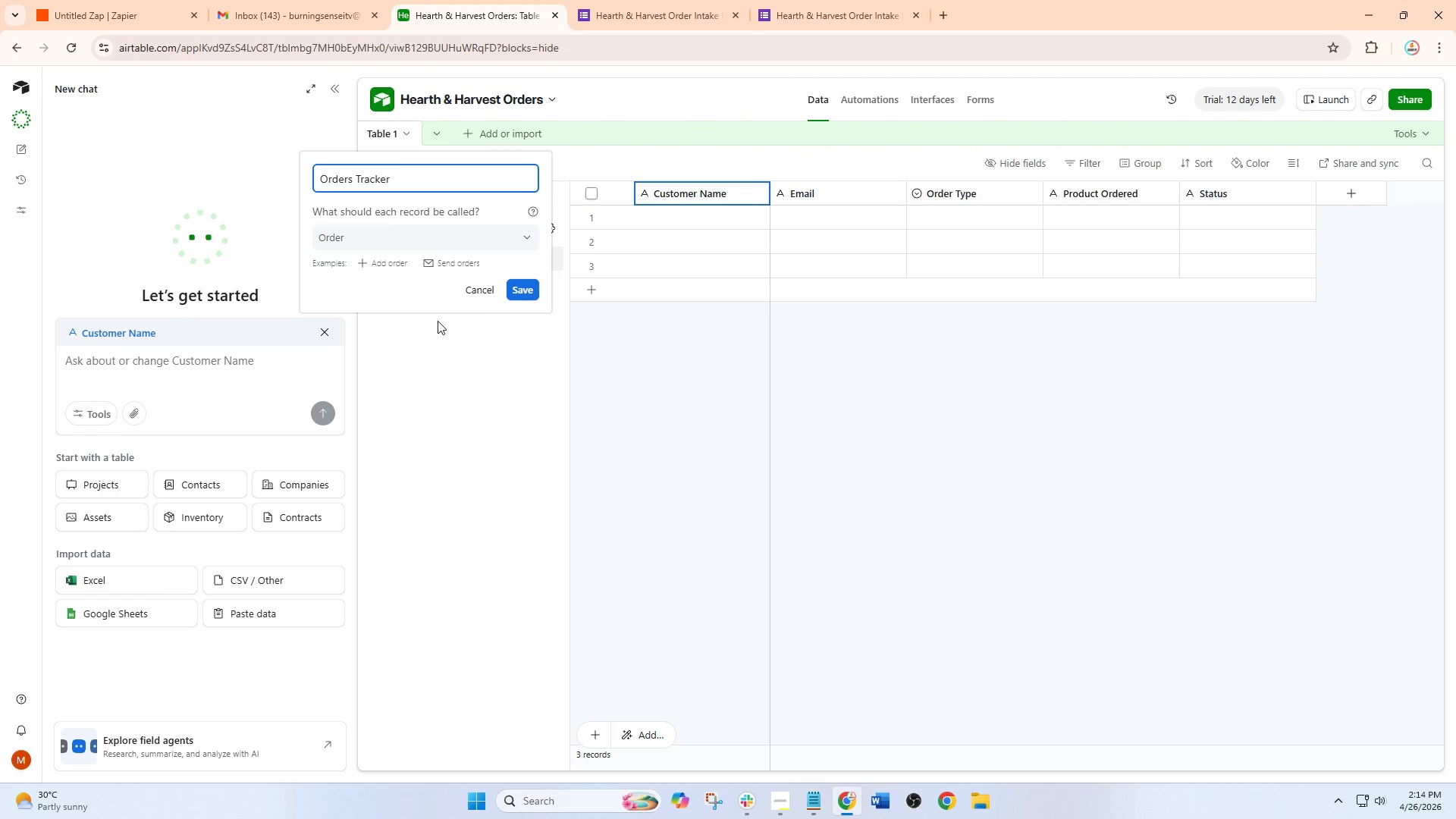 
left_click([510, 292])
 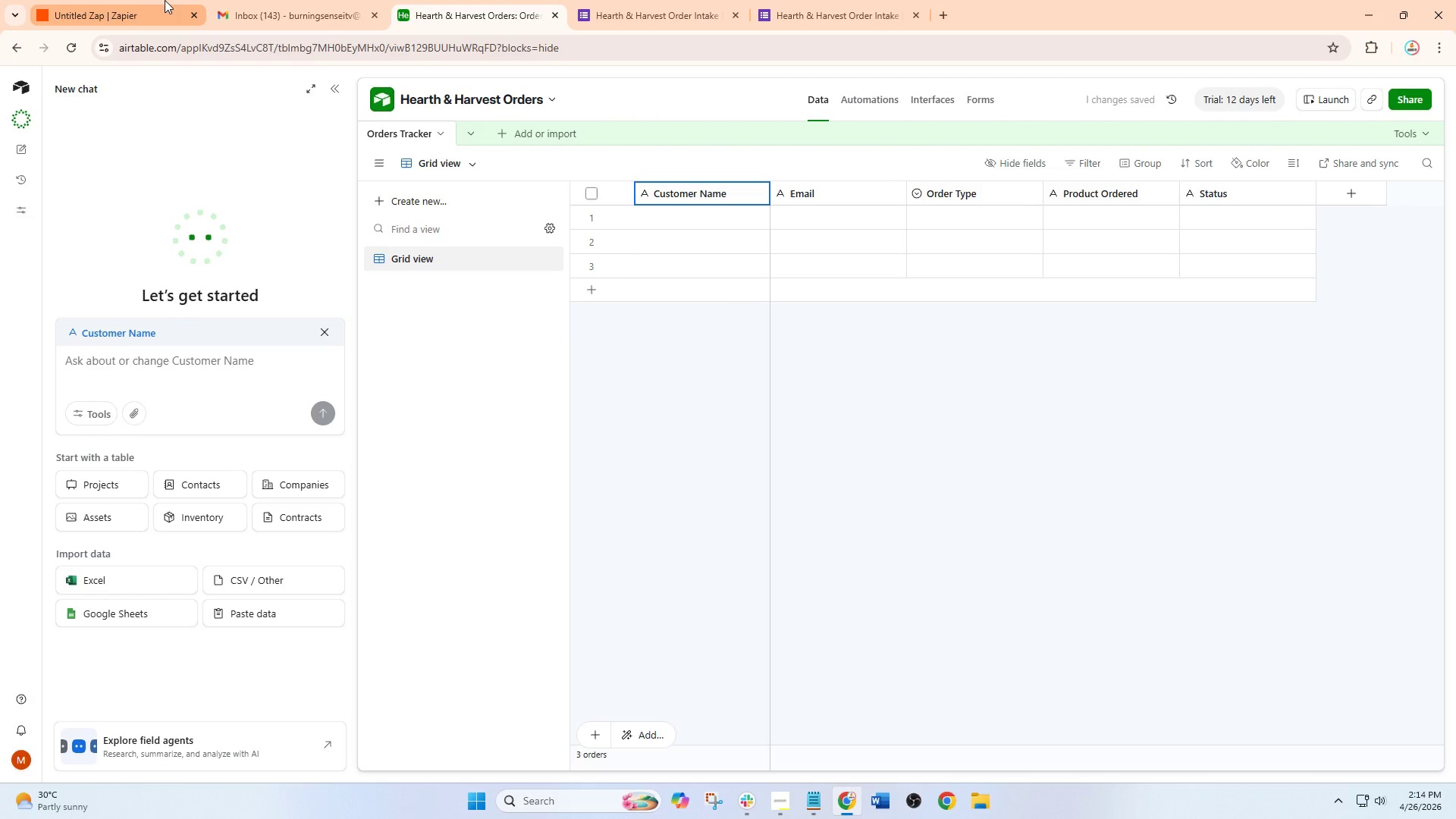 
left_click([165, 0])
 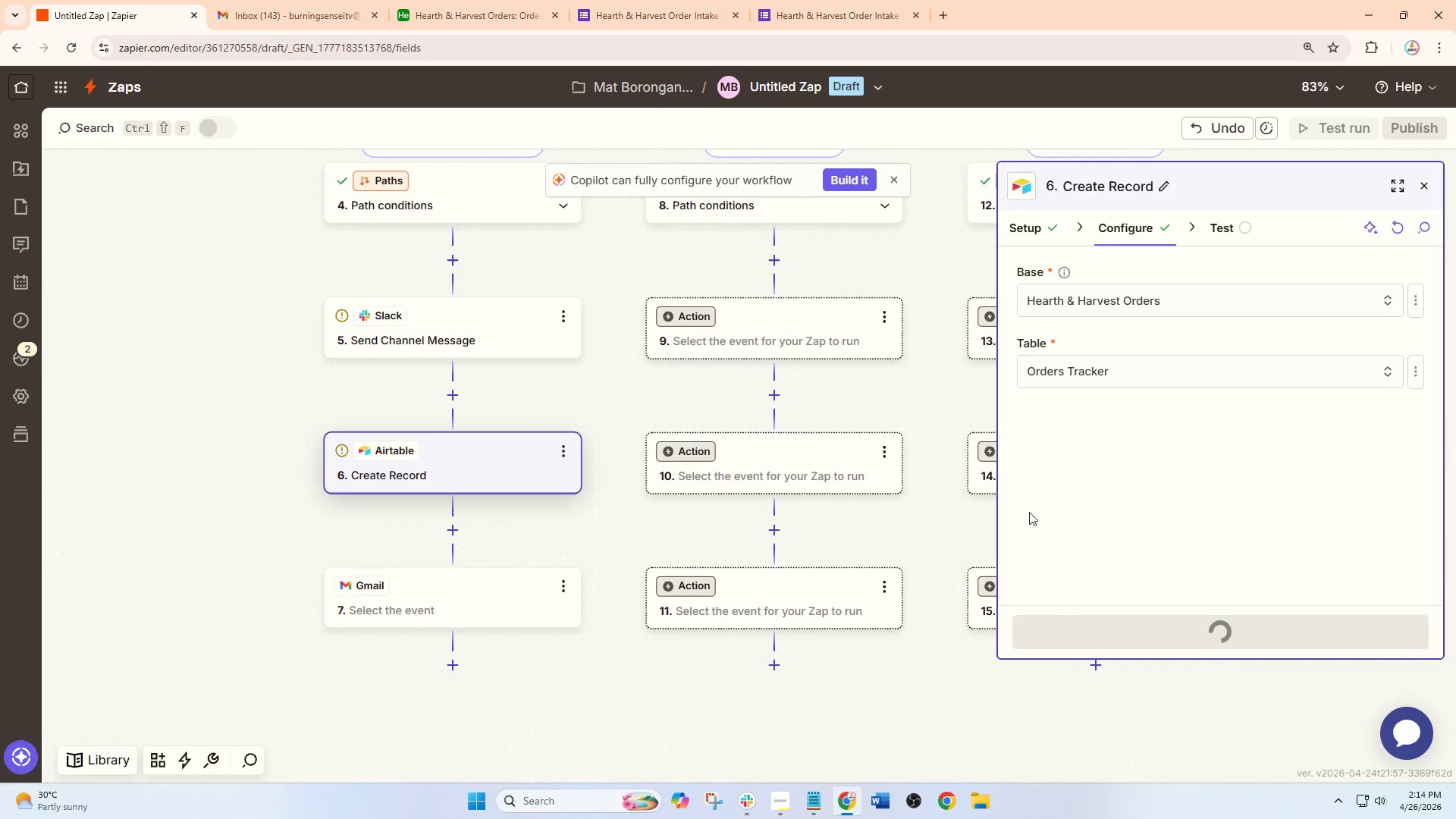 
wait(6.86)
 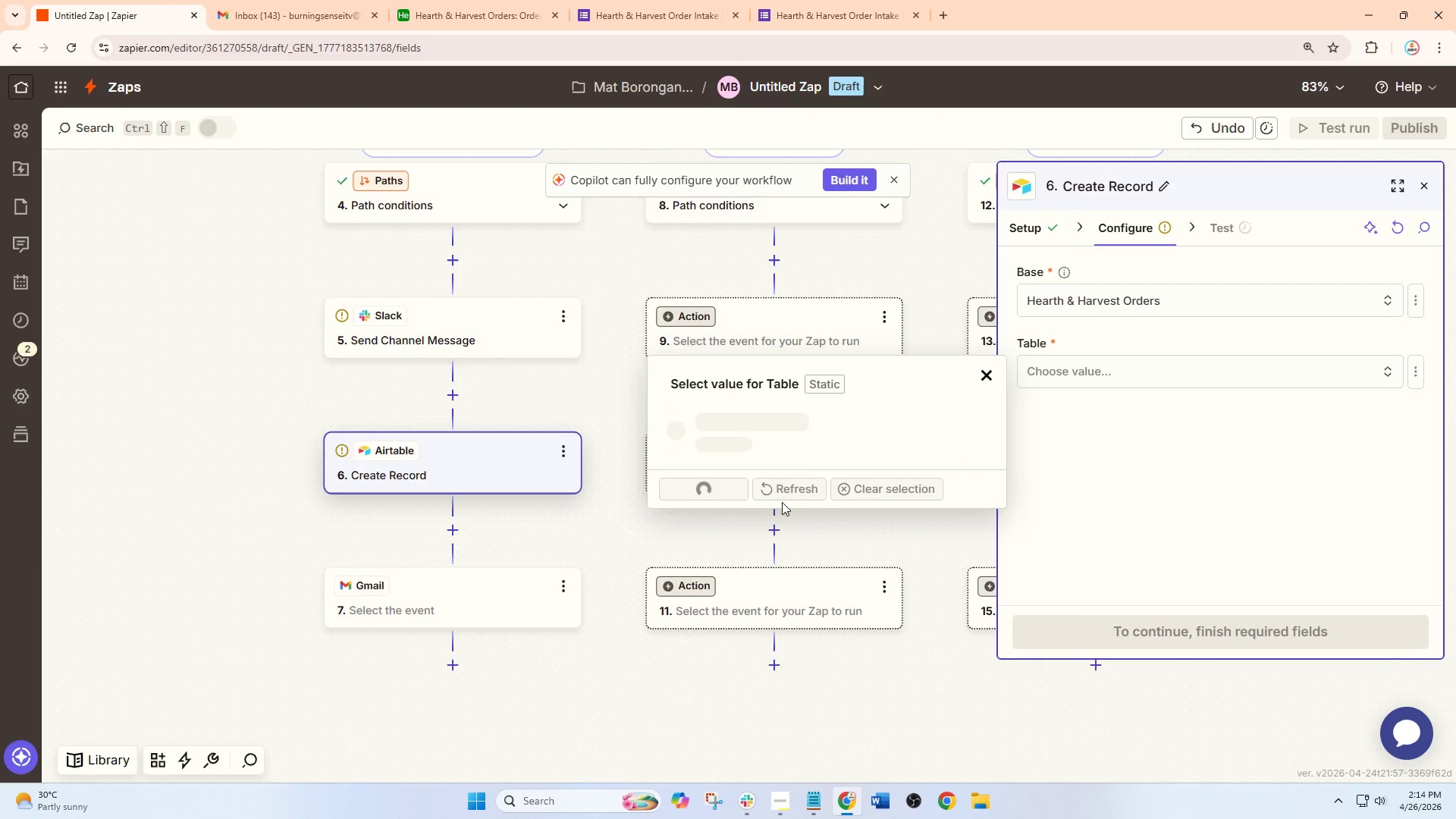 
left_click([1125, 210])
 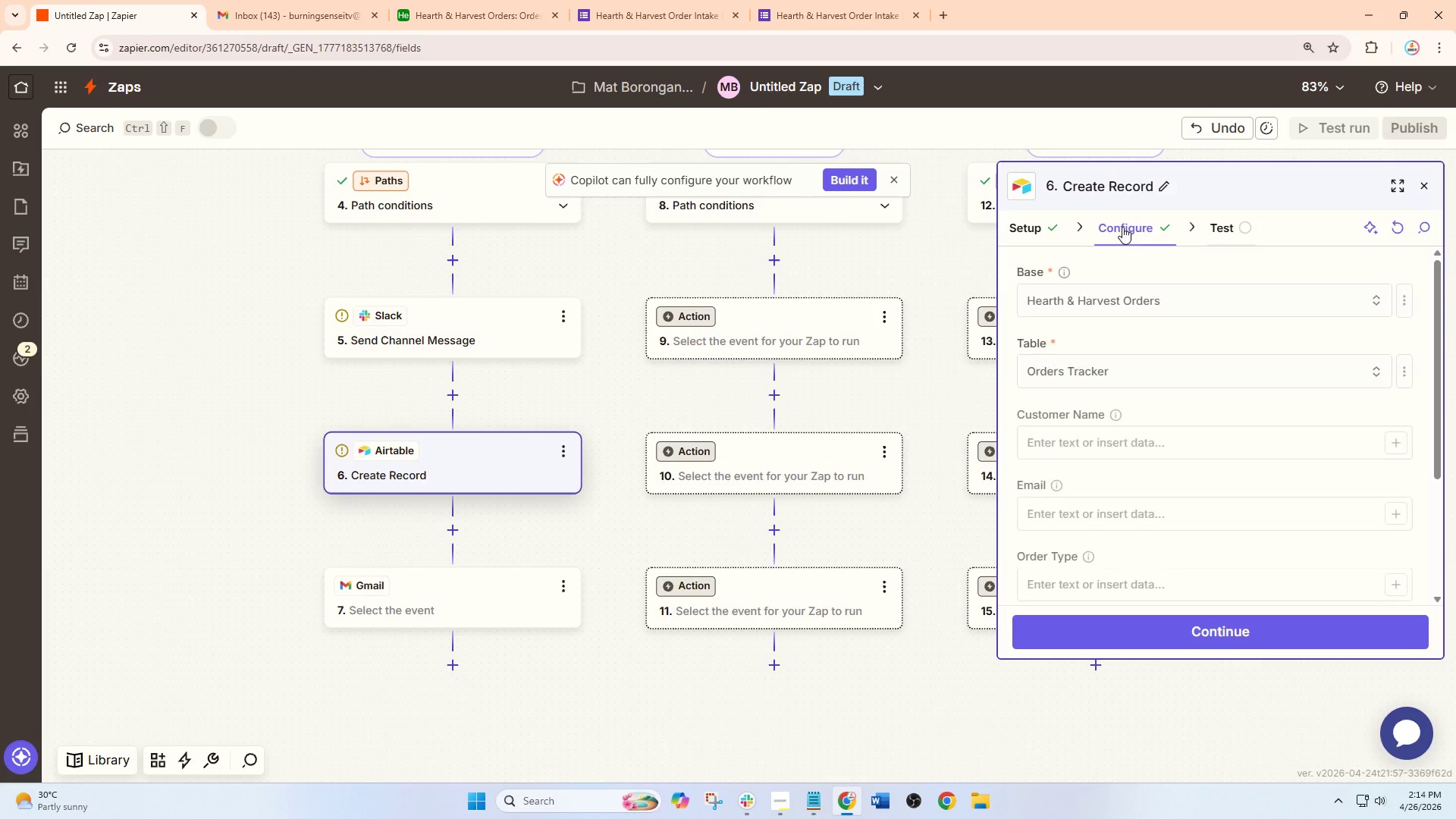 
left_click([1122, 227])
 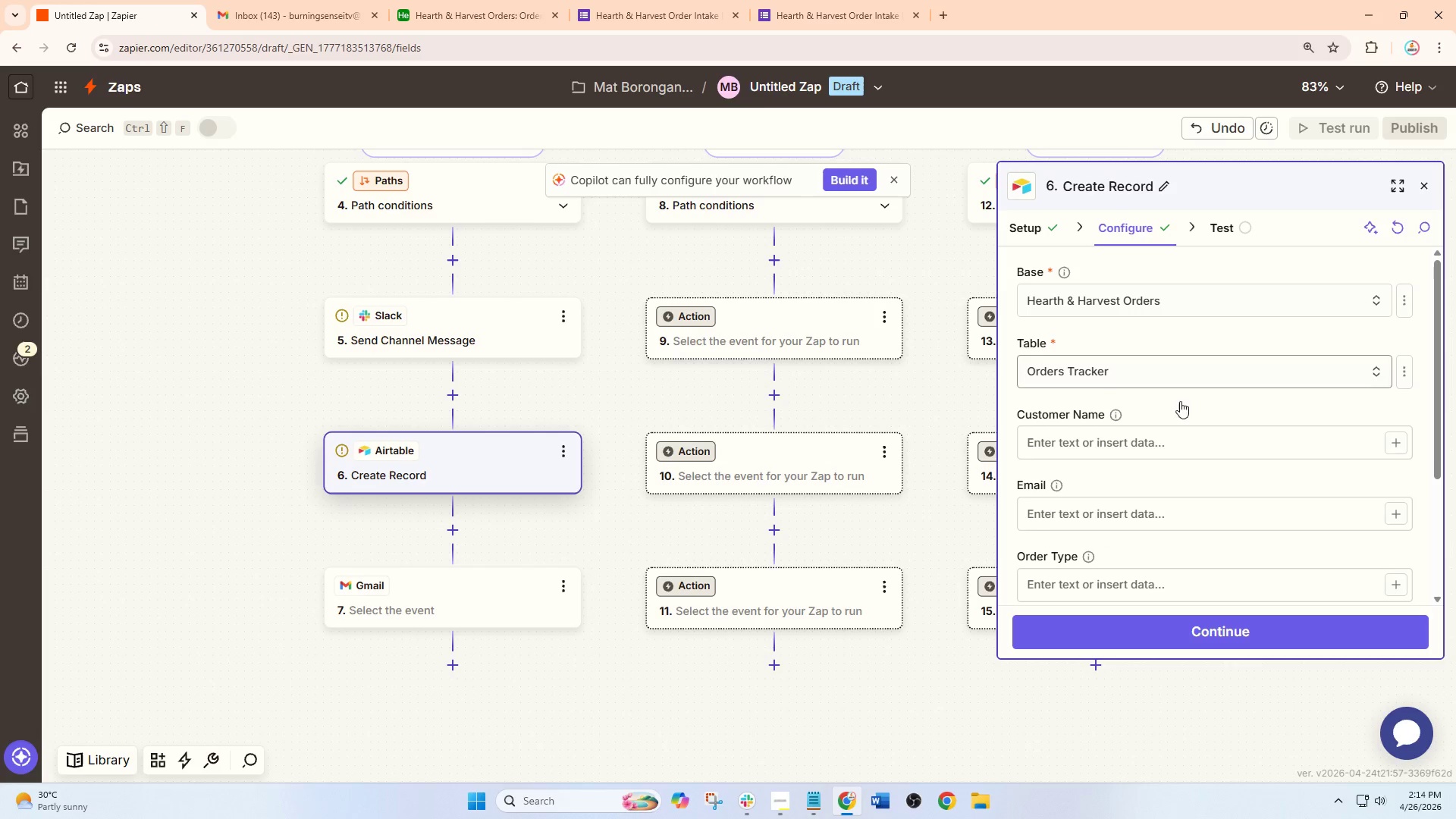 
scroll: coordinate [1195, 459], scroll_direction: down, amount: 12.0
 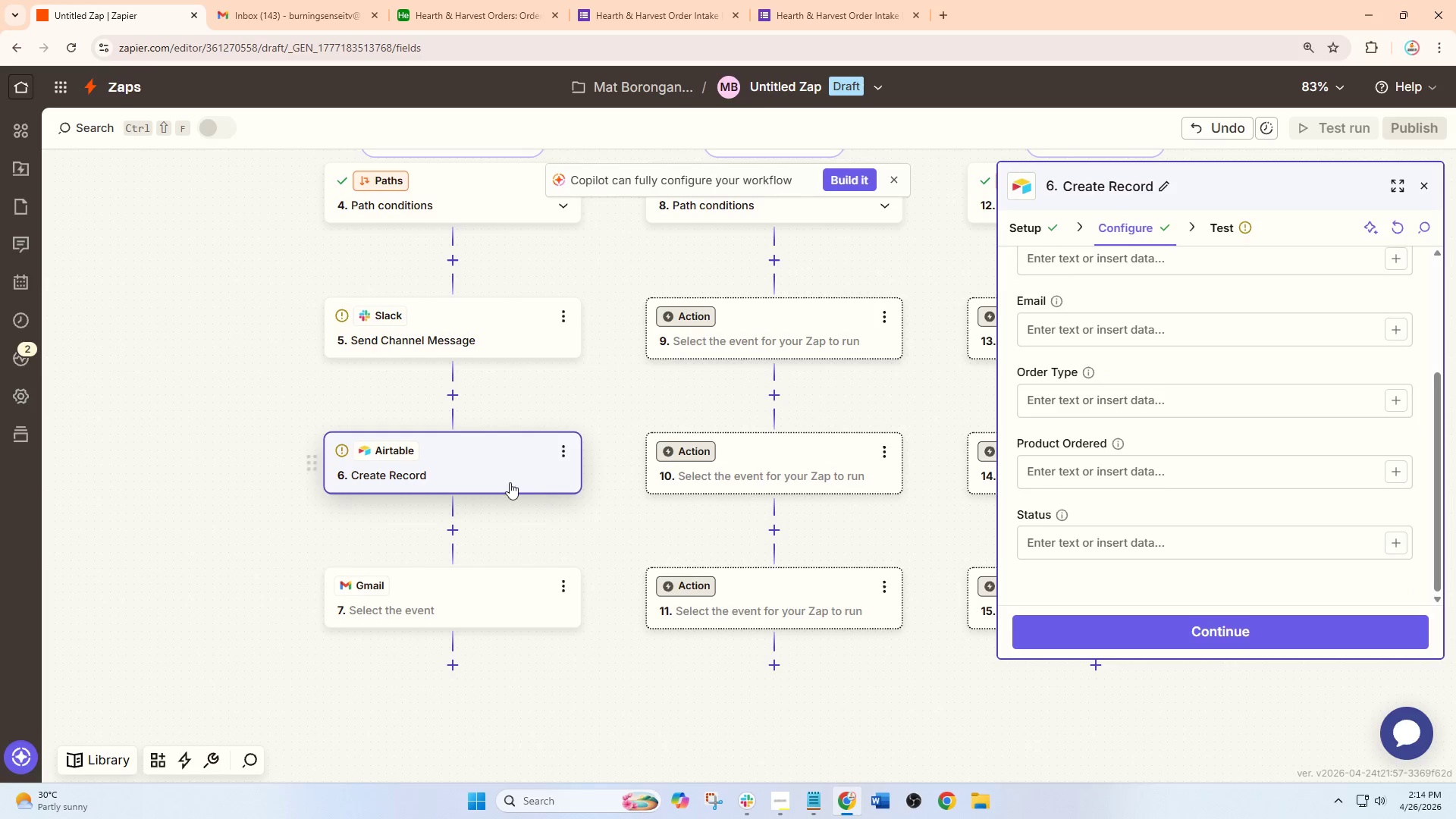 
left_click([492, 460])
 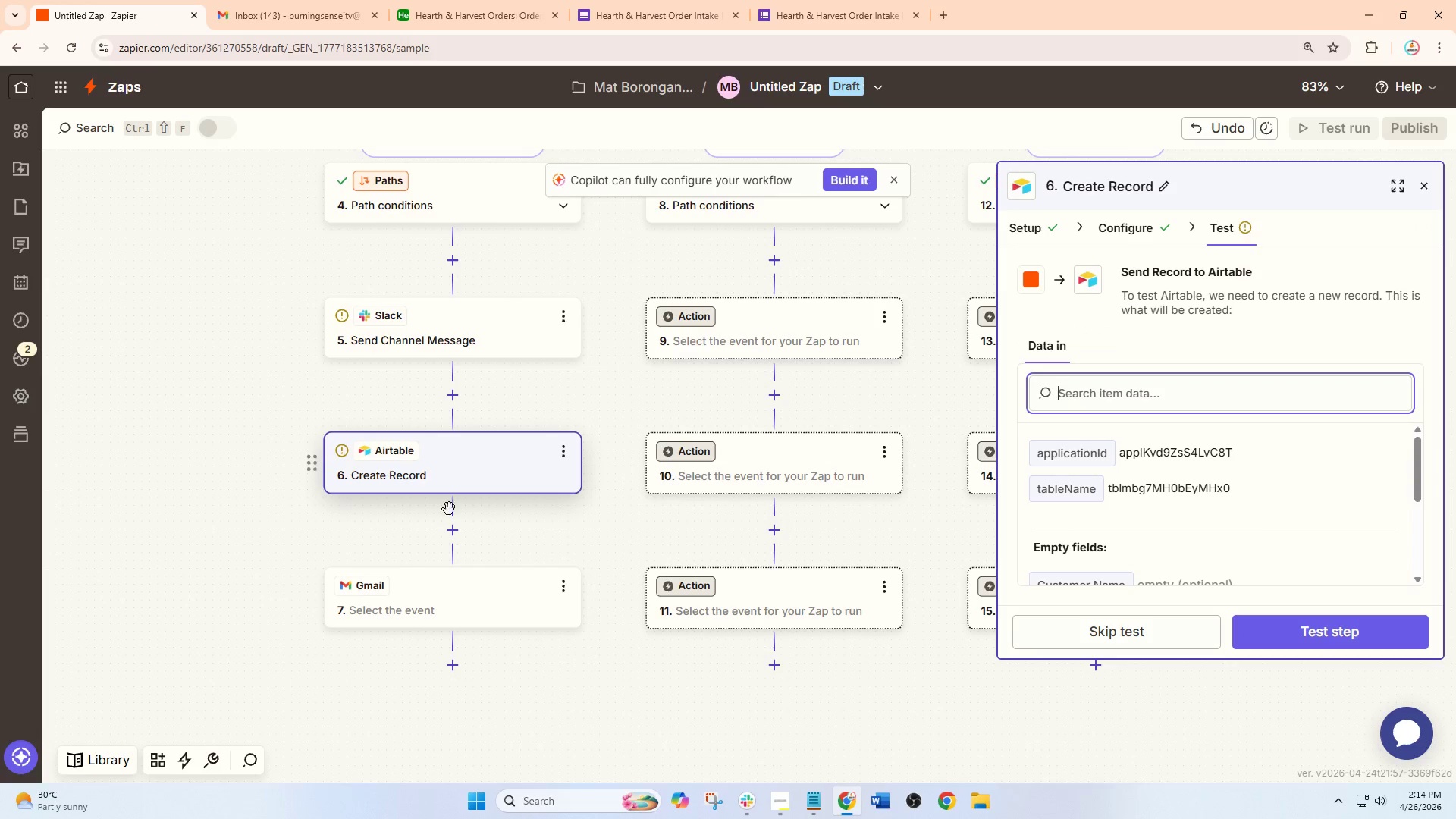 
left_click([437, 600])
 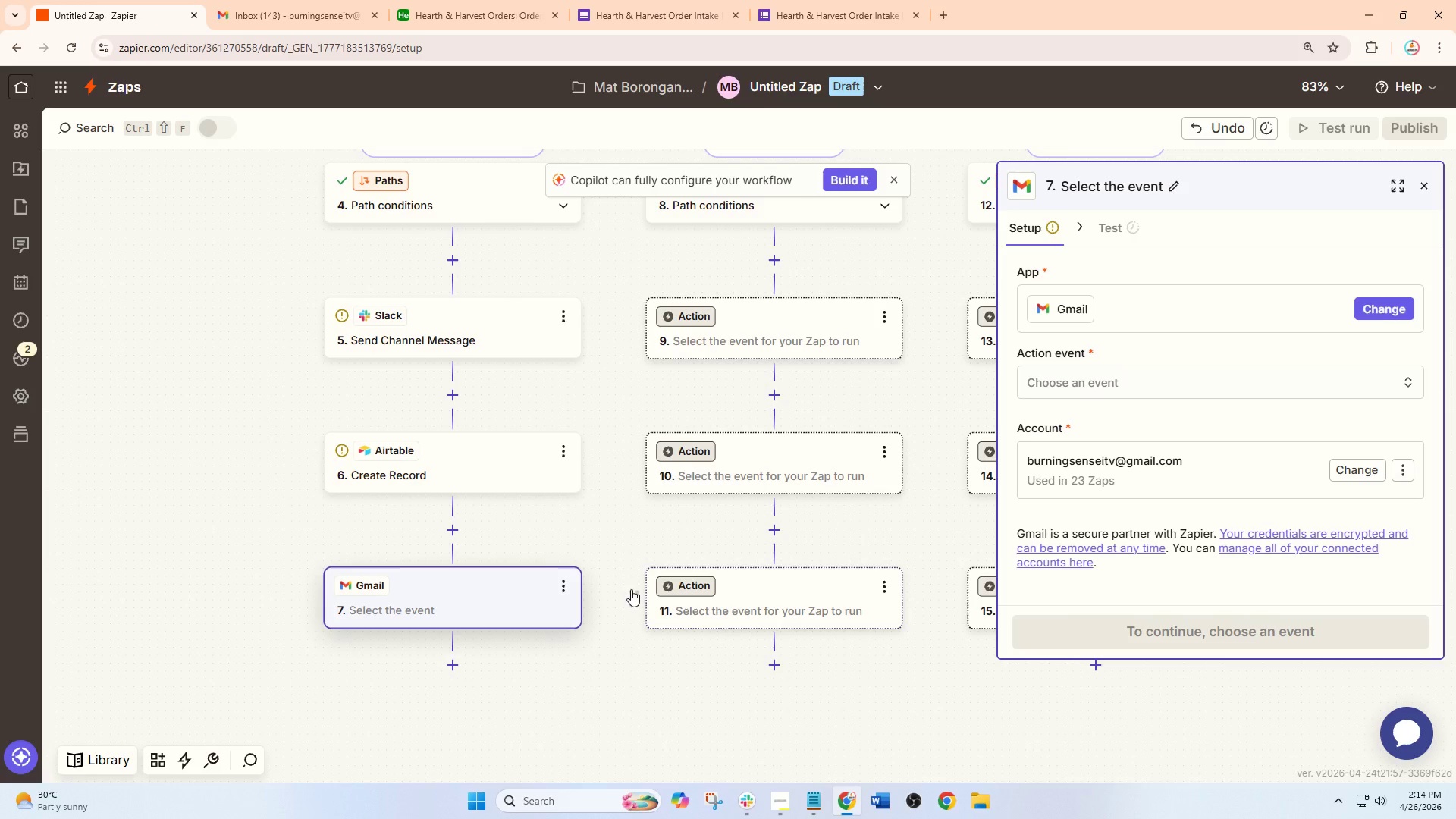 
wait(9.67)
 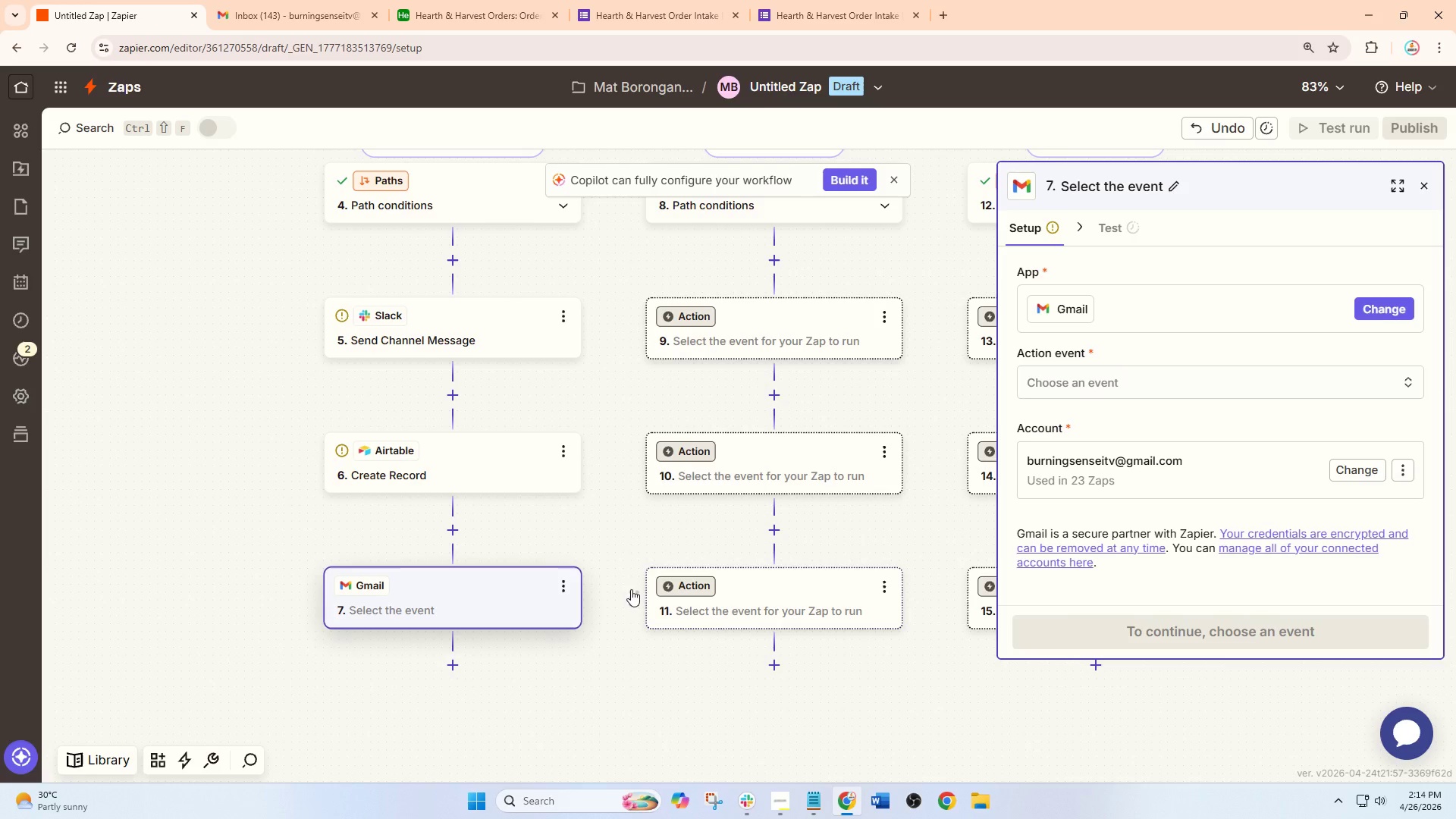 
left_click([1086, 394])
 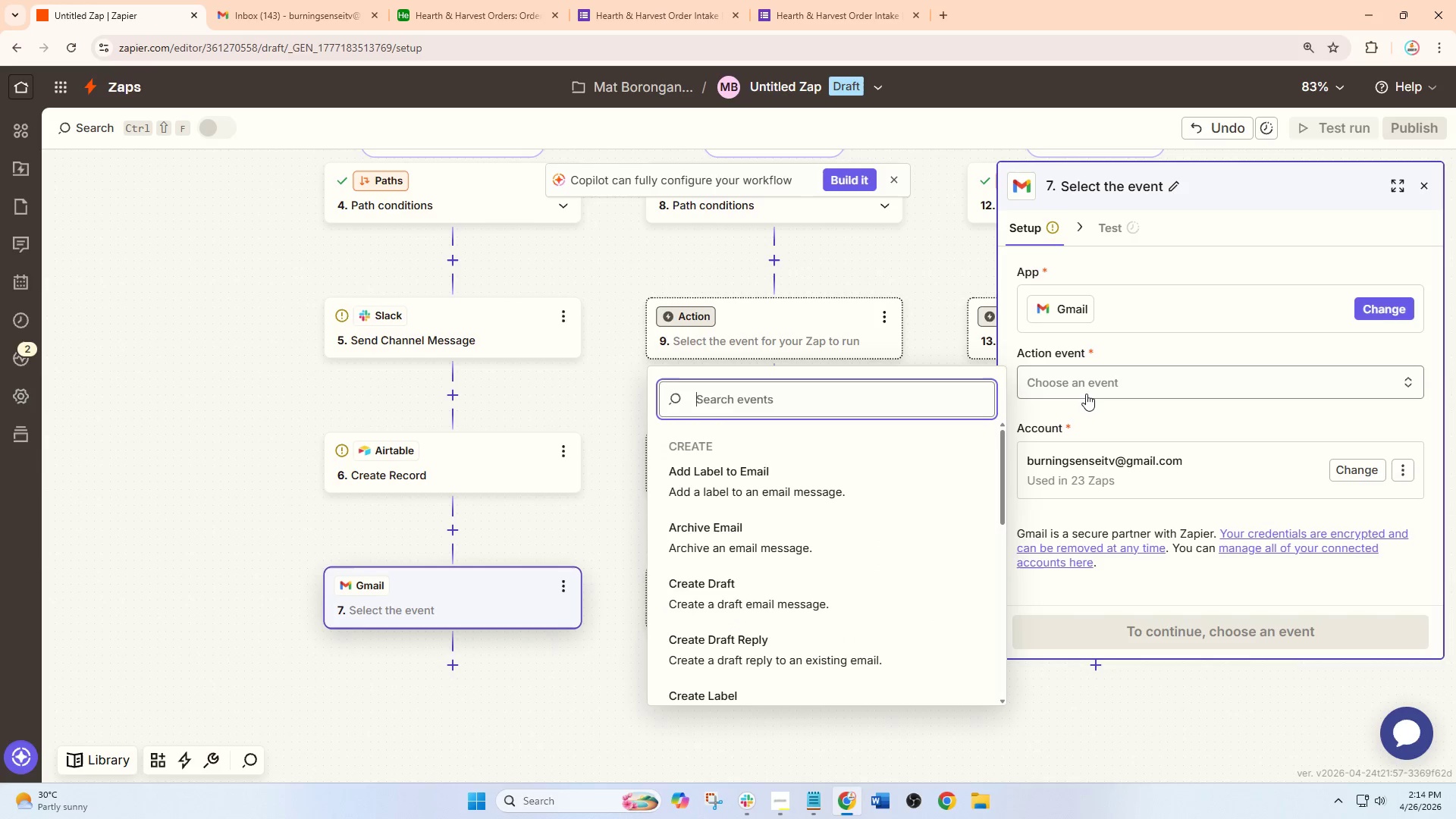 
type(seb)
key(Backspace)
type(nd)
 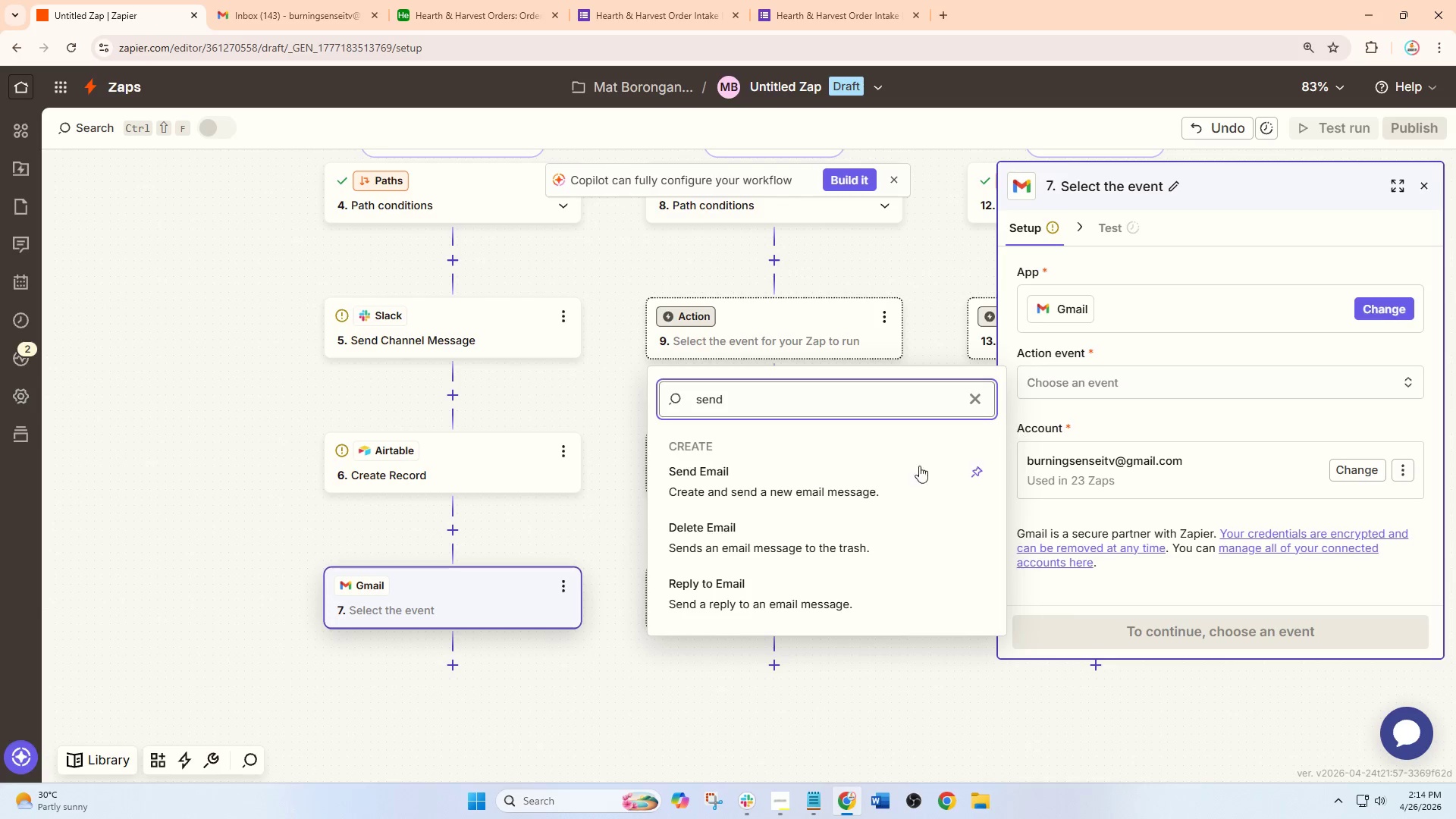 
left_click([858, 481])
 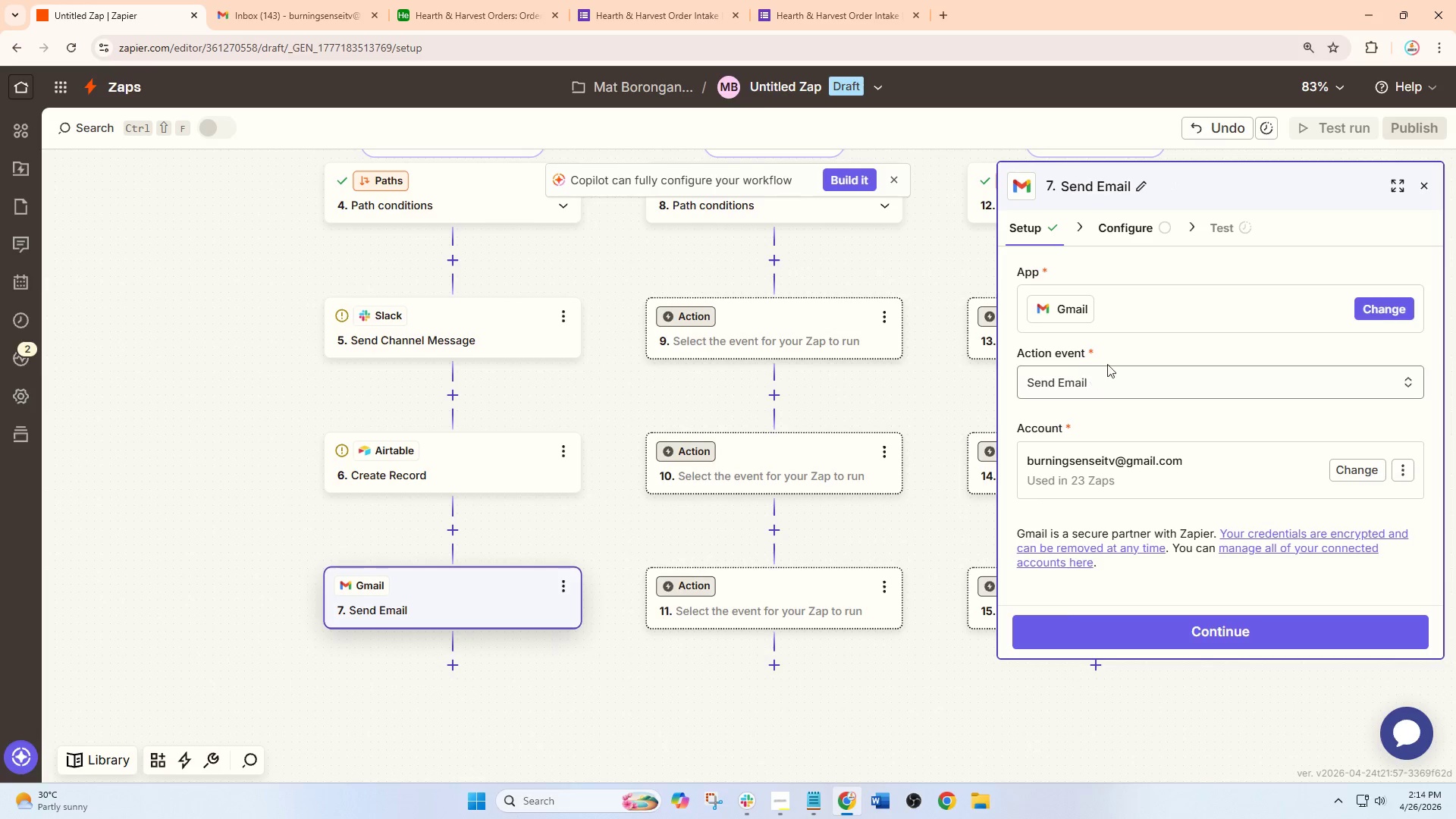 
left_click([1211, 629])
 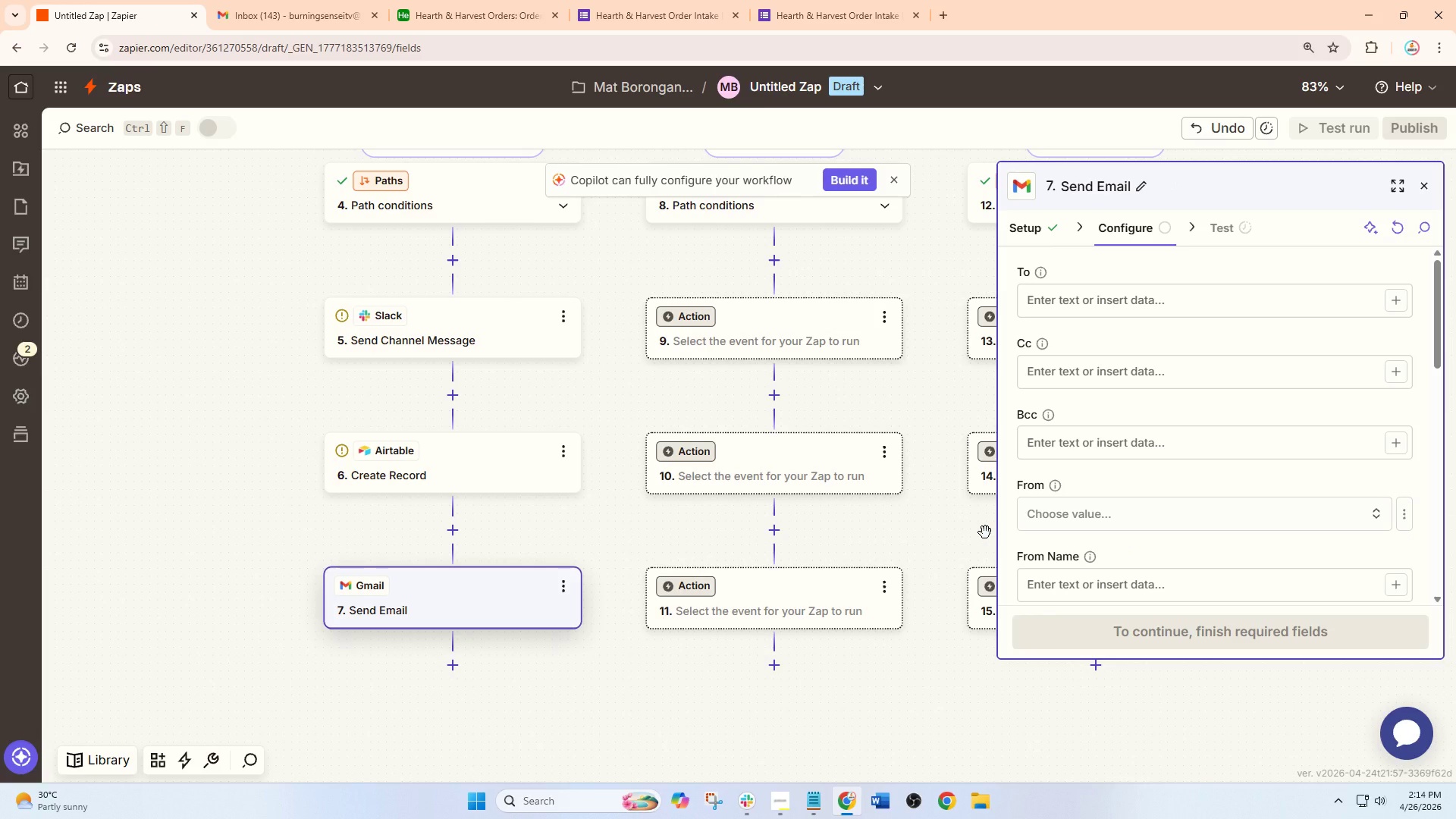 
wait(18.69)
 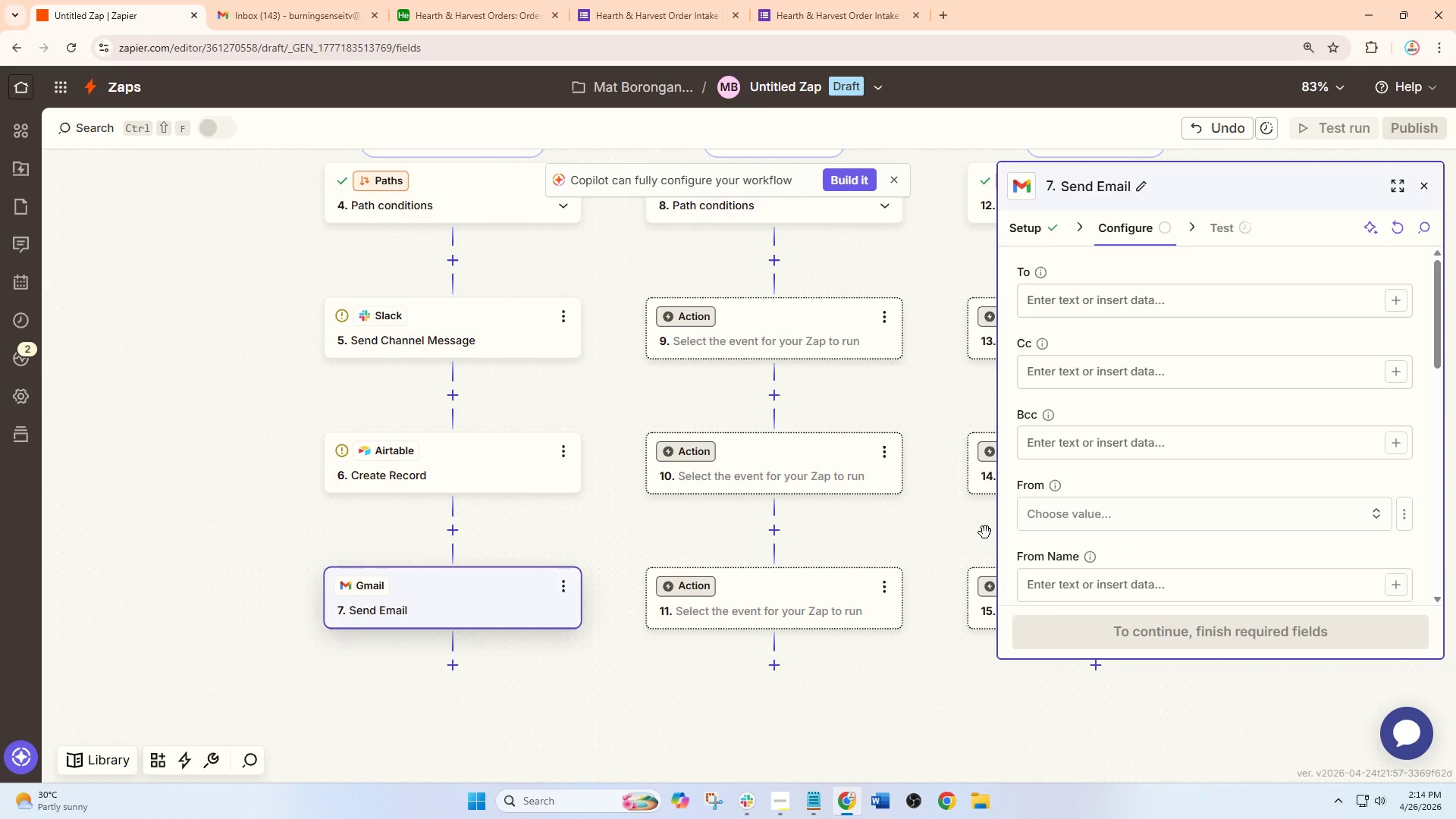 
scroll: coordinate [1125, 500], scroll_direction: down, amount: 4.0
 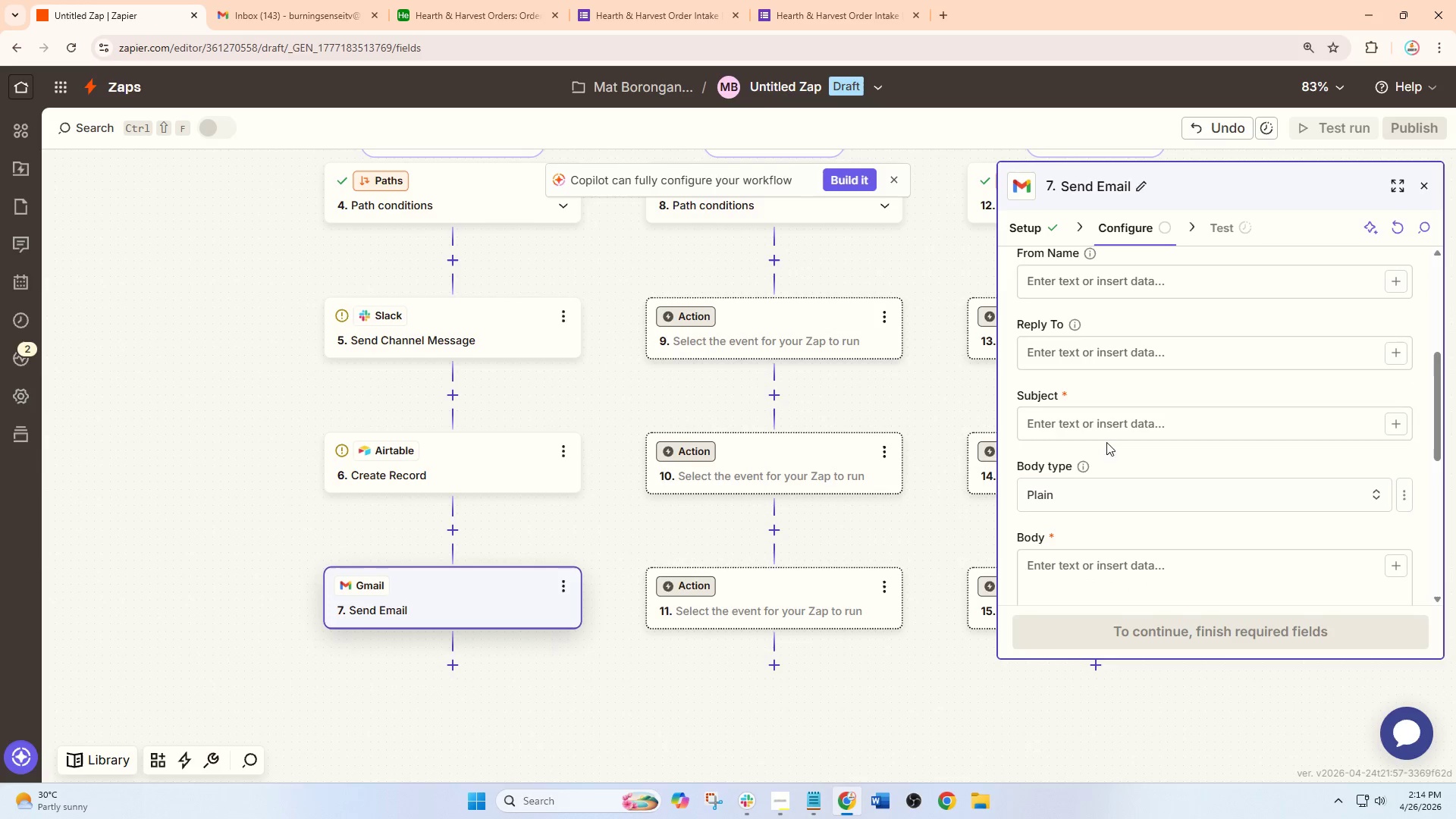 
left_click([1106, 440])
 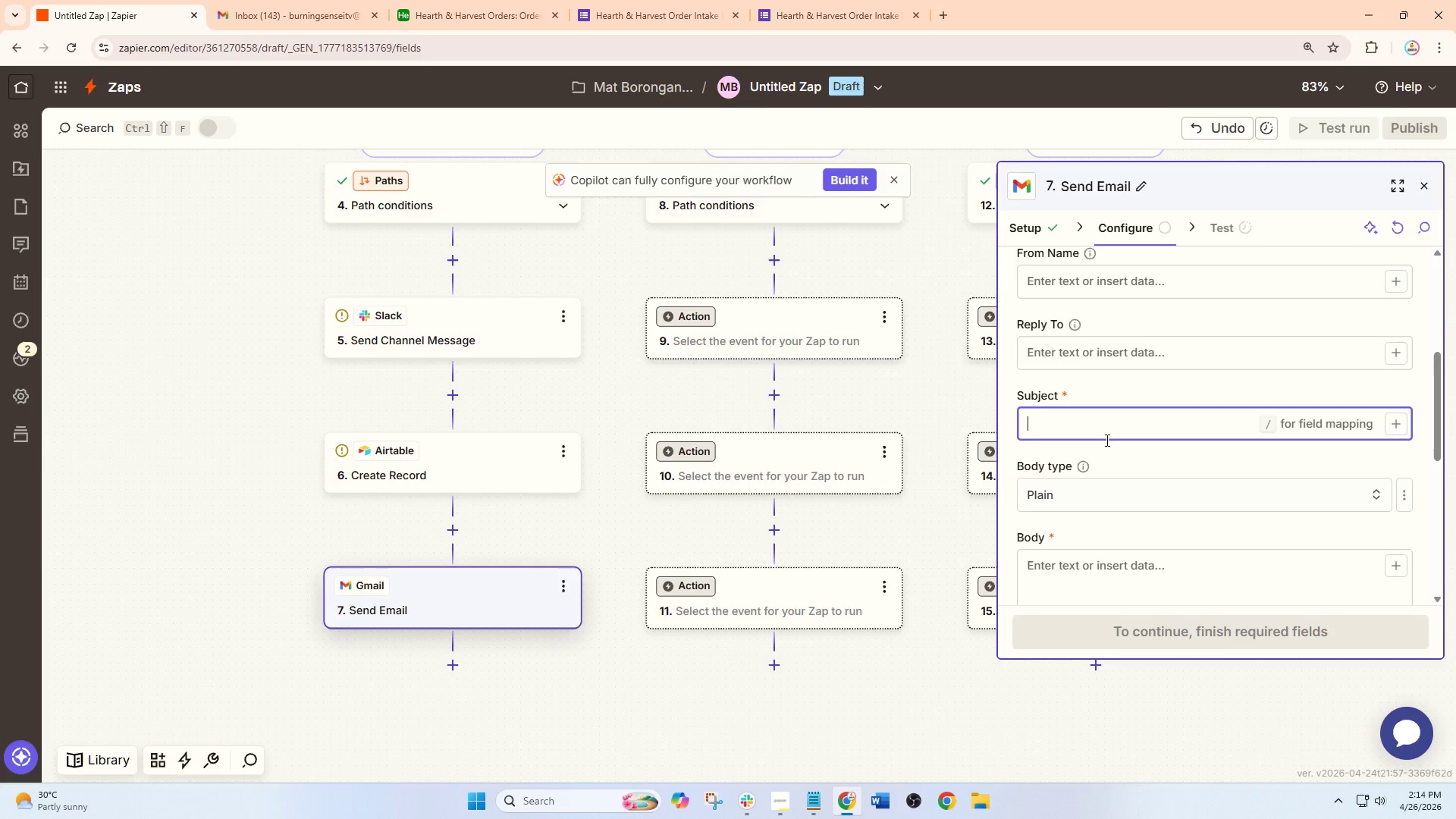 
type(Your Hearth & Harvest Subscription is COnfirme)
key(Backspace)
key(Backspace)
key(Backspace)
key(Backspace)
key(Backspace)
key(Backspace)
type(onfir)
key(Backspace)
type(rn)
key(Backspace)
type(mne)
key(Backspace)
key(Backspace)
type(ed)
 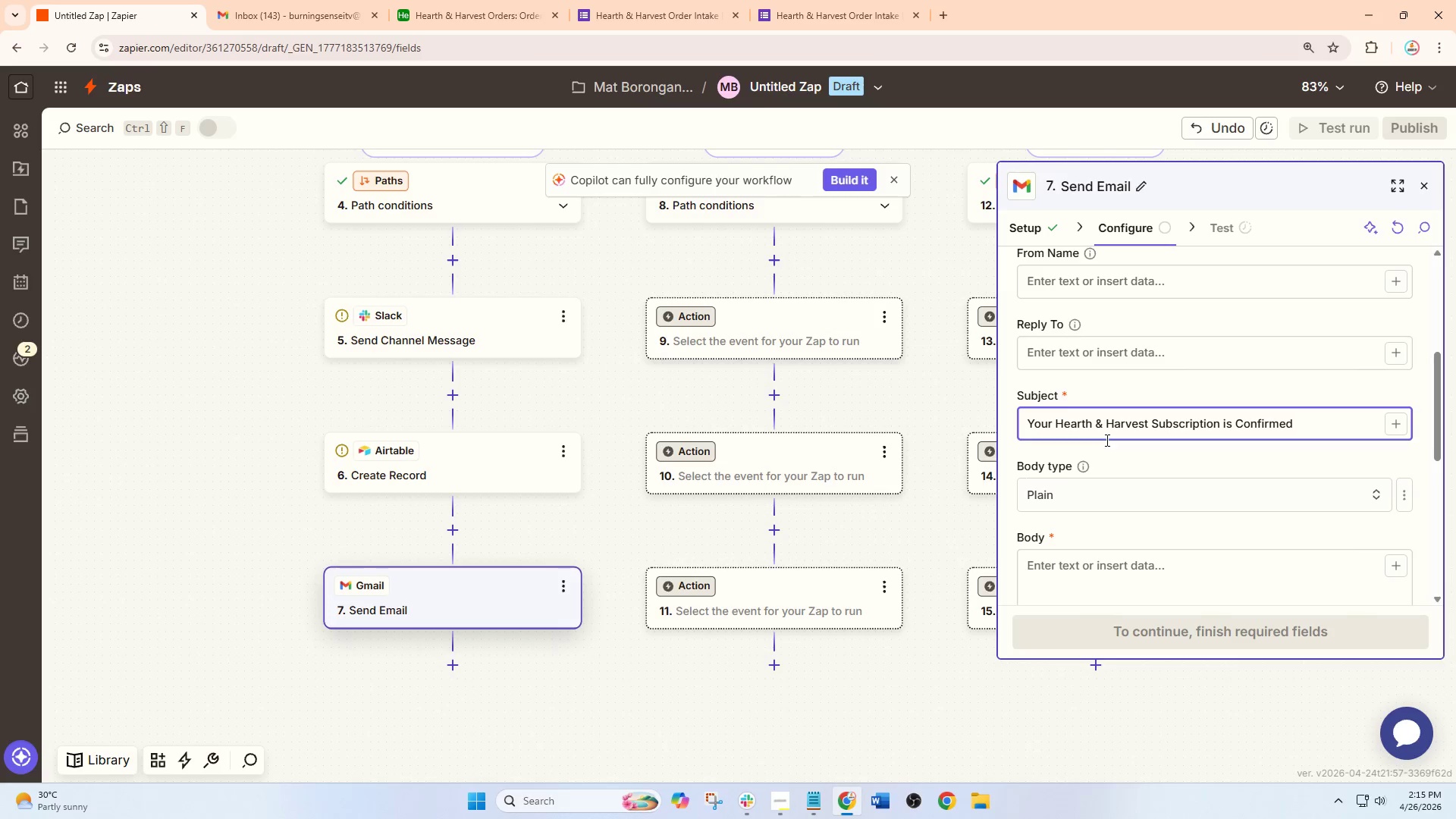 
double_click([1081, 574])
 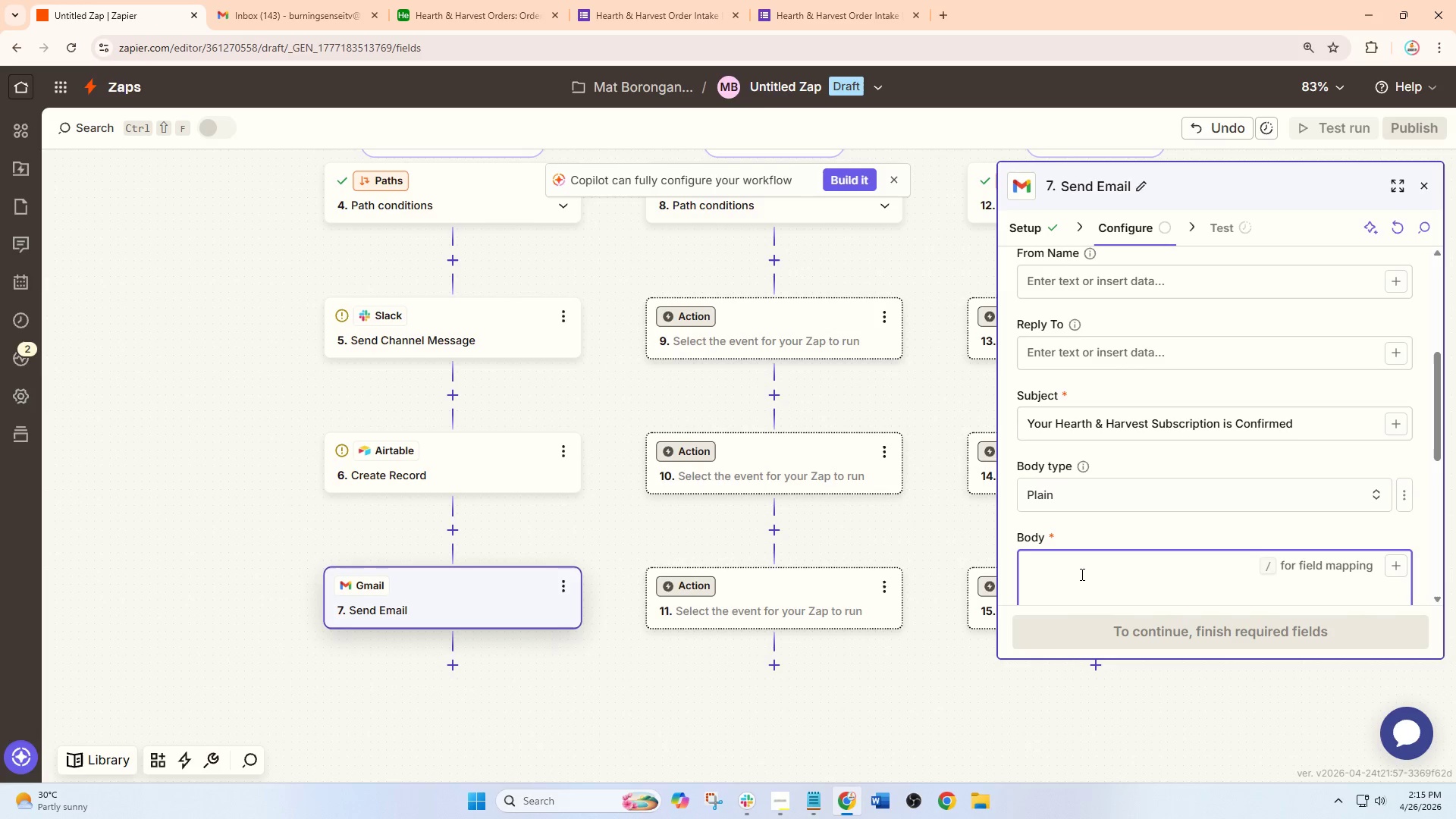 
scroll: coordinate [1081, 574], scroll_direction: down, amount: 3.0
 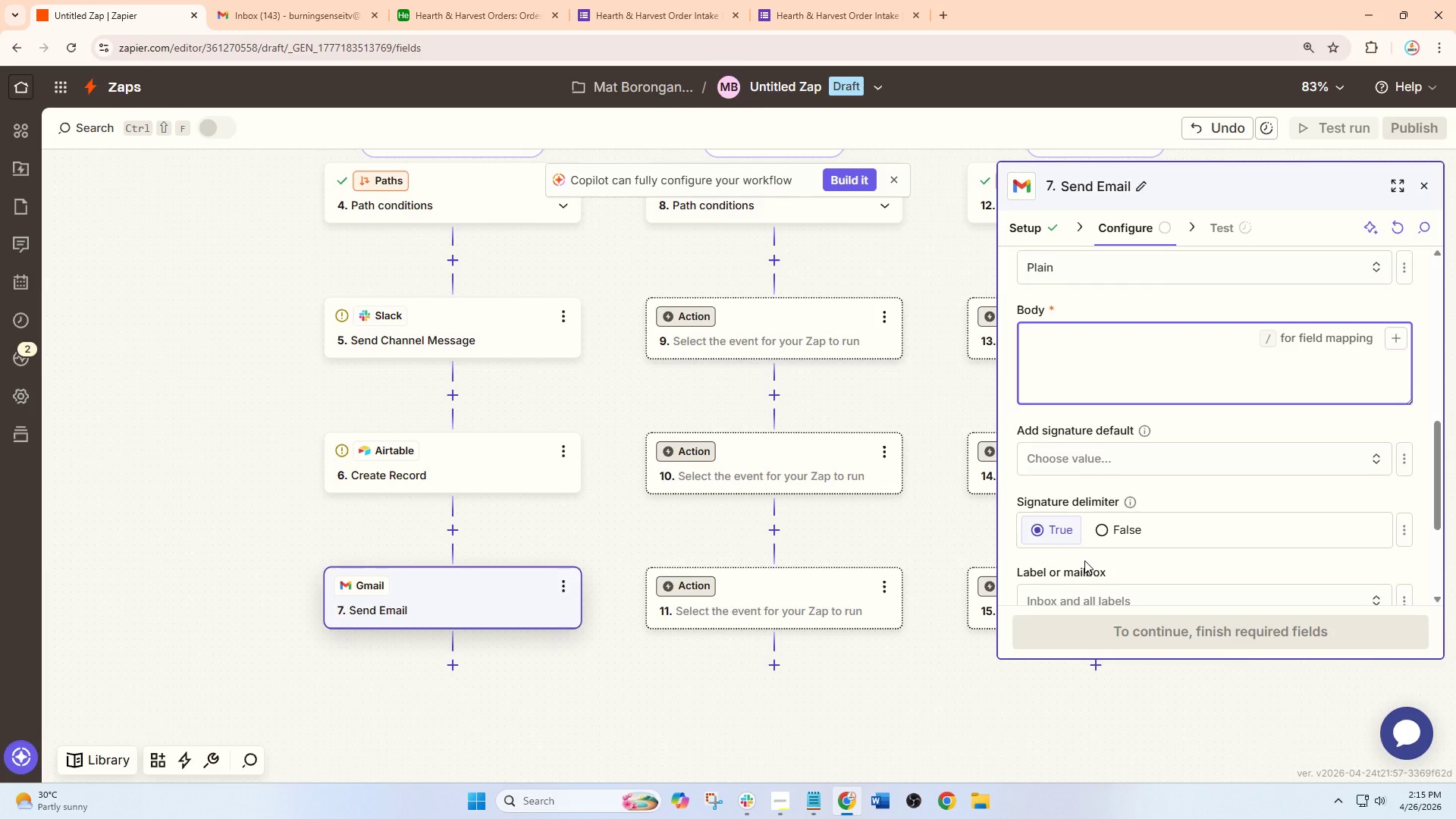 
type(Hi)
key(Backspace)
 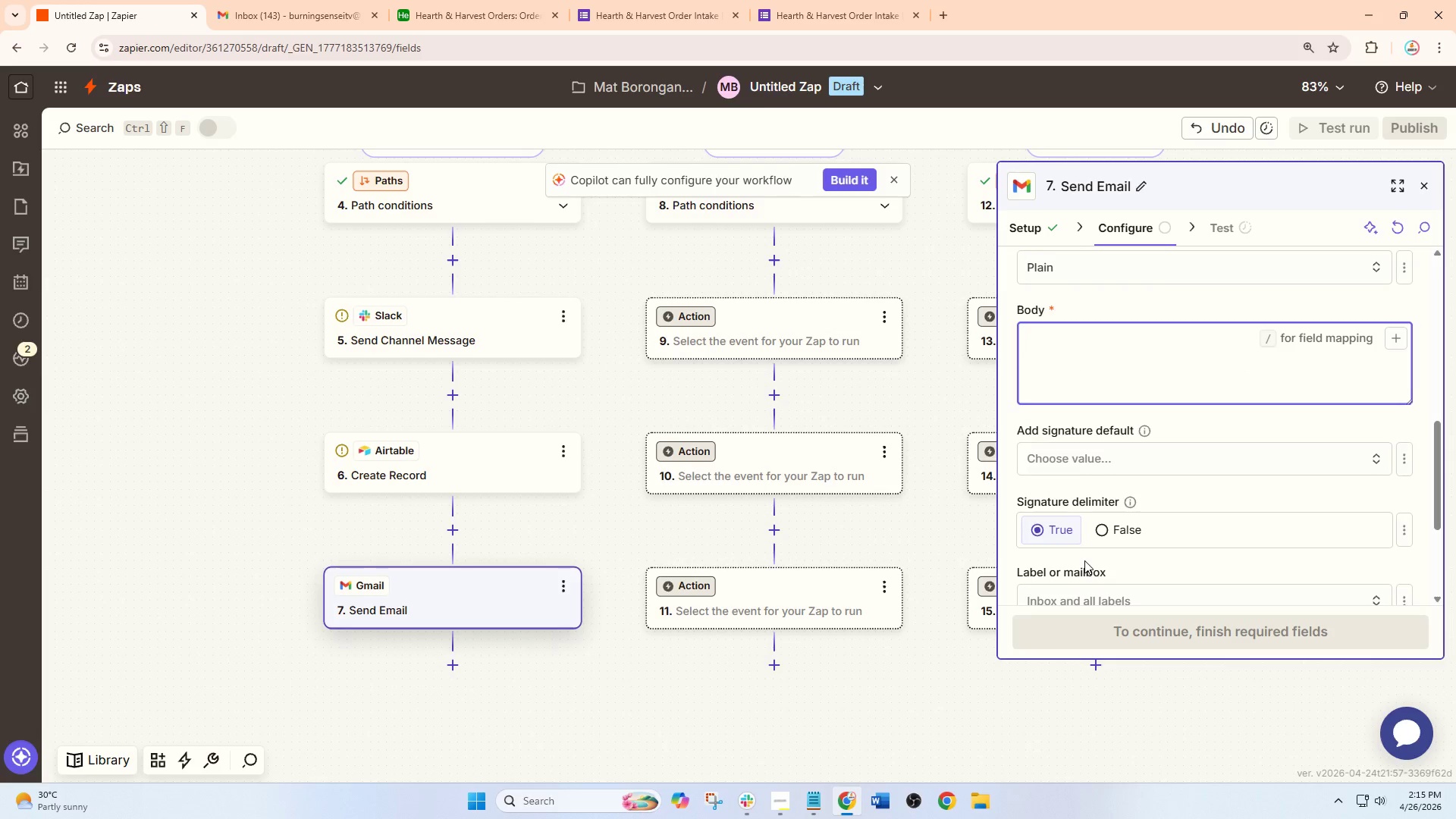 
type(Hi /)
 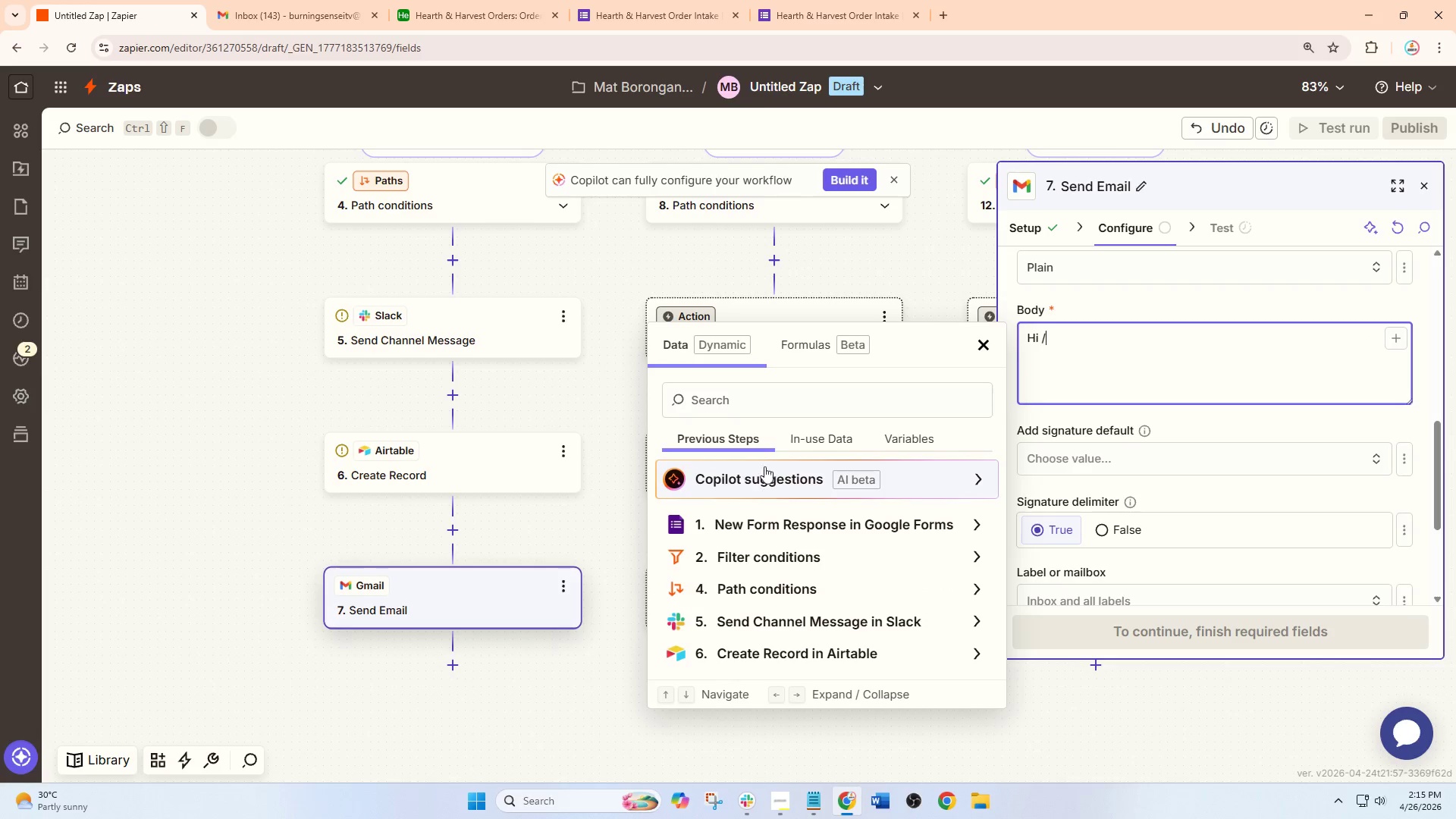 
left_click([774, 399])
 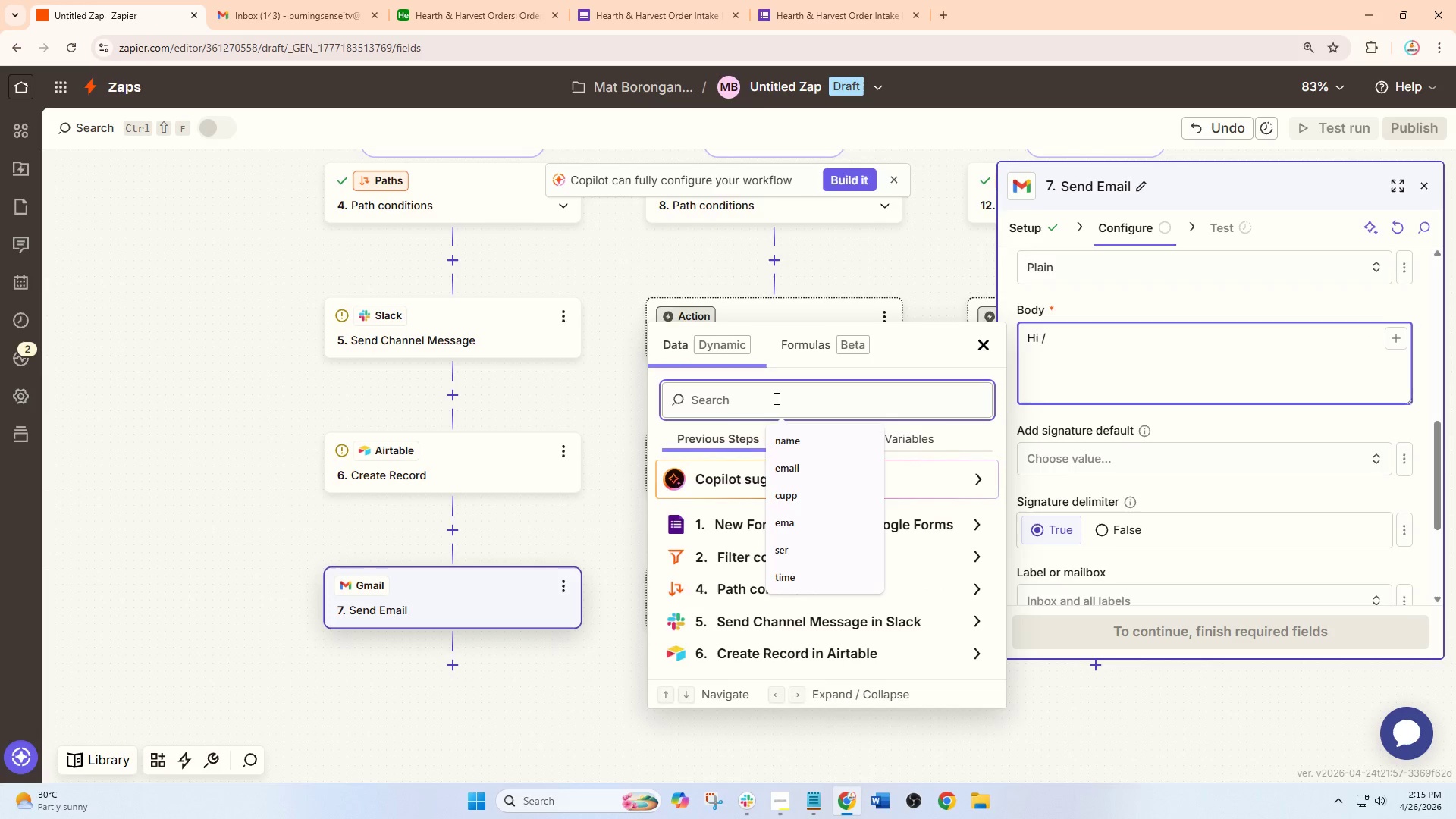 
type(name)
 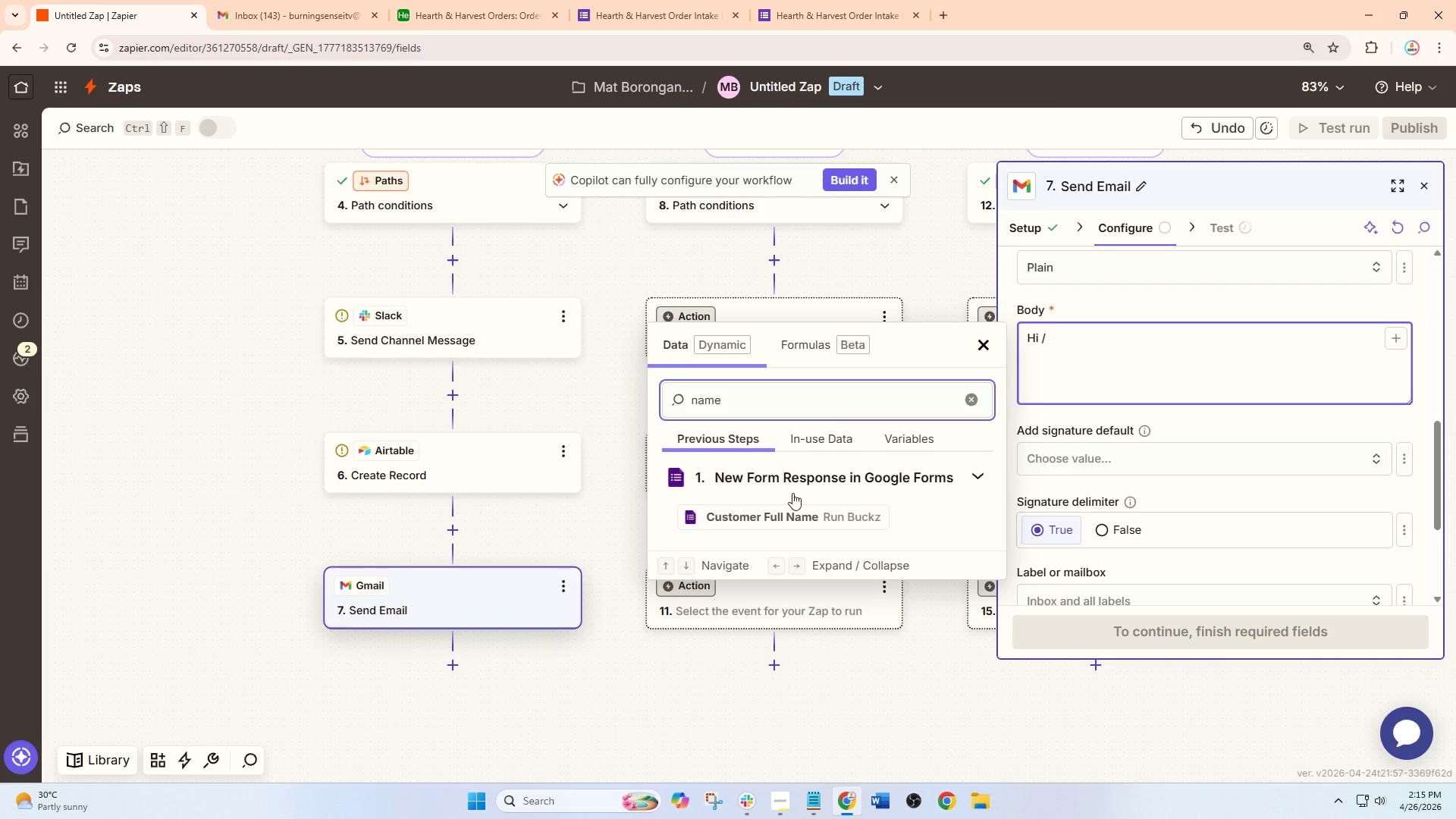 
left_click([798, 501])
 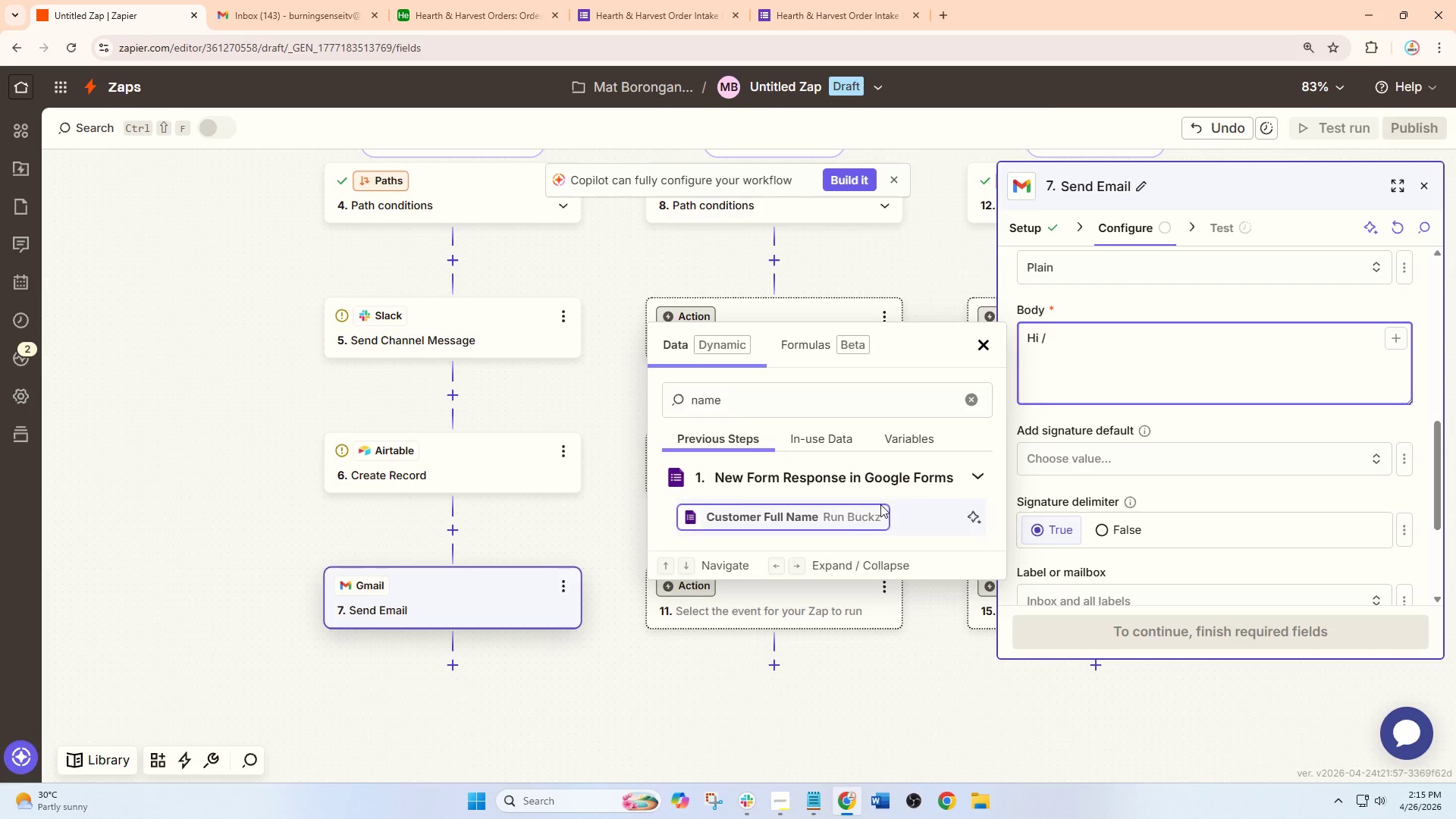 
left_click([863, 513])
 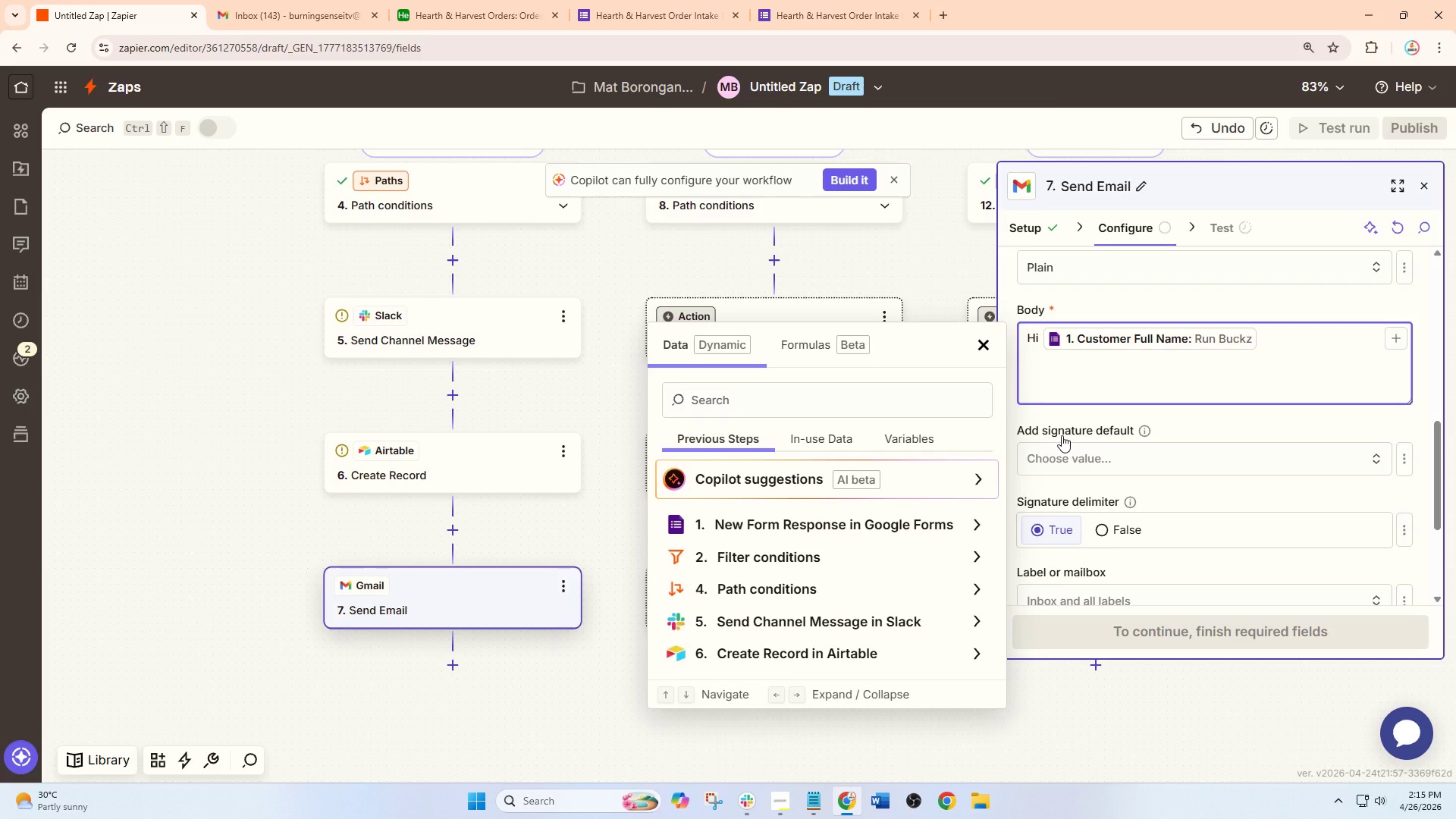 
key(Comma)
 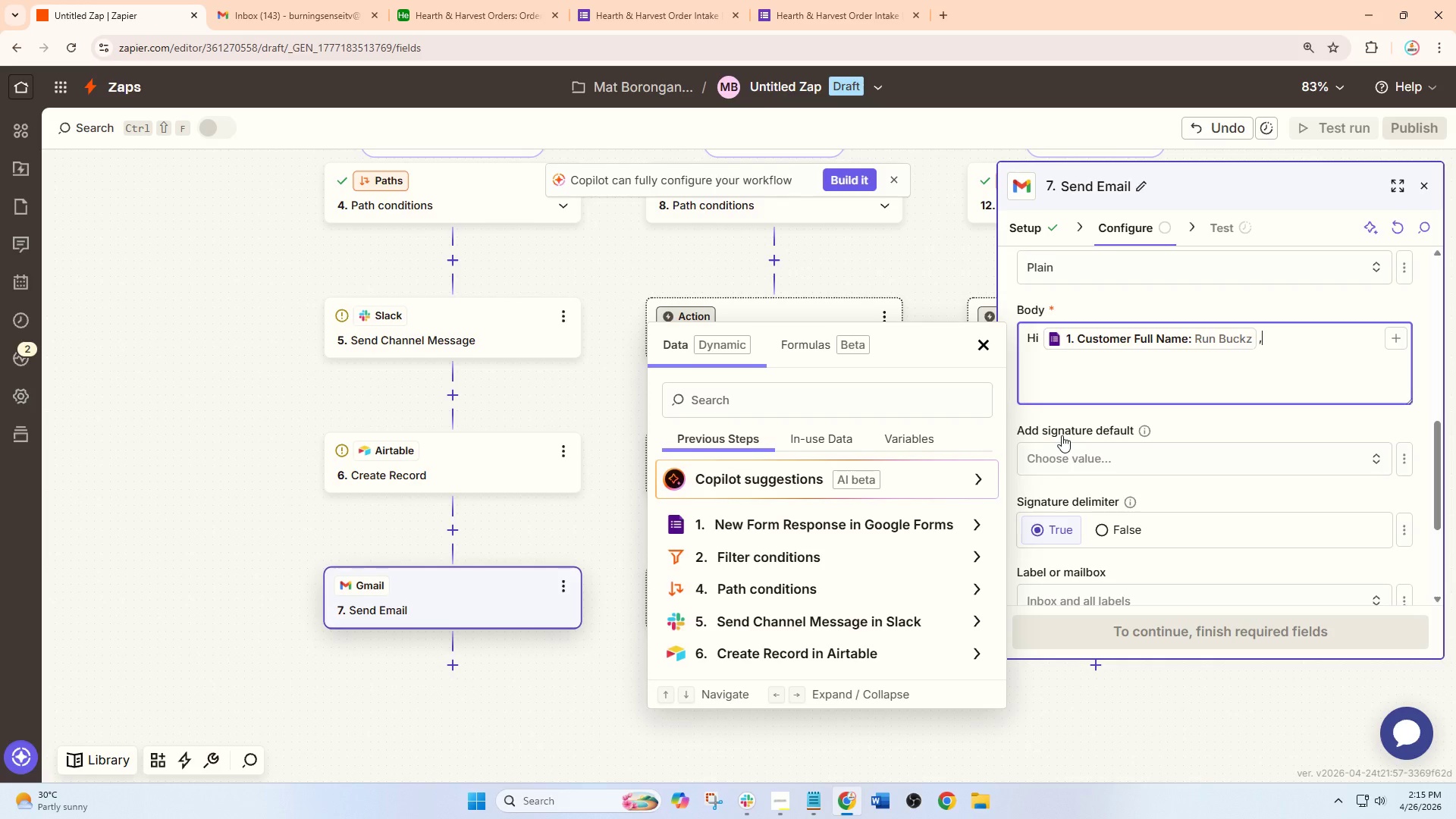 
key(Enter)
 